 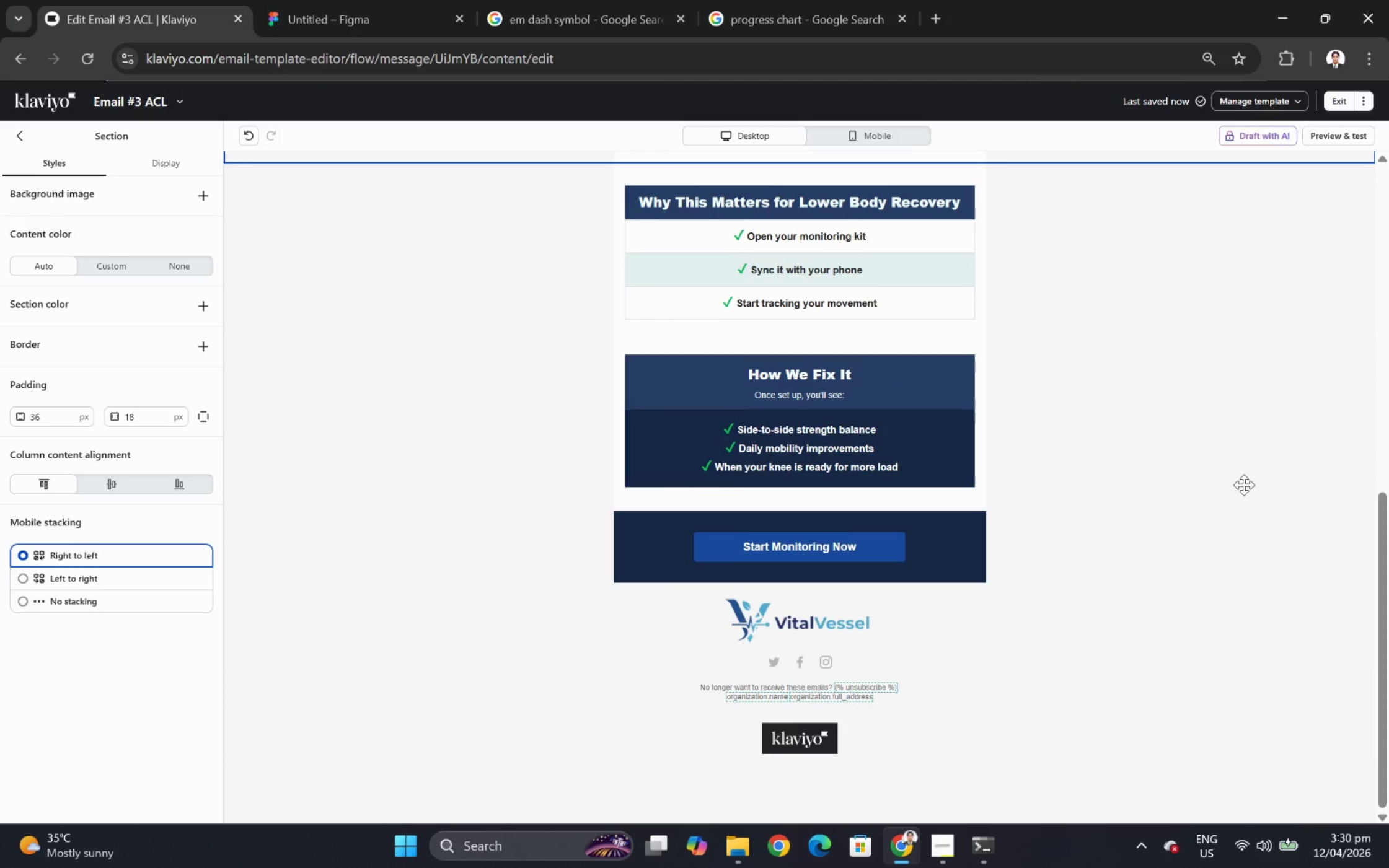 
scroll: coordinate [1244, 484], scroll_direction: up, amount: 9.0
 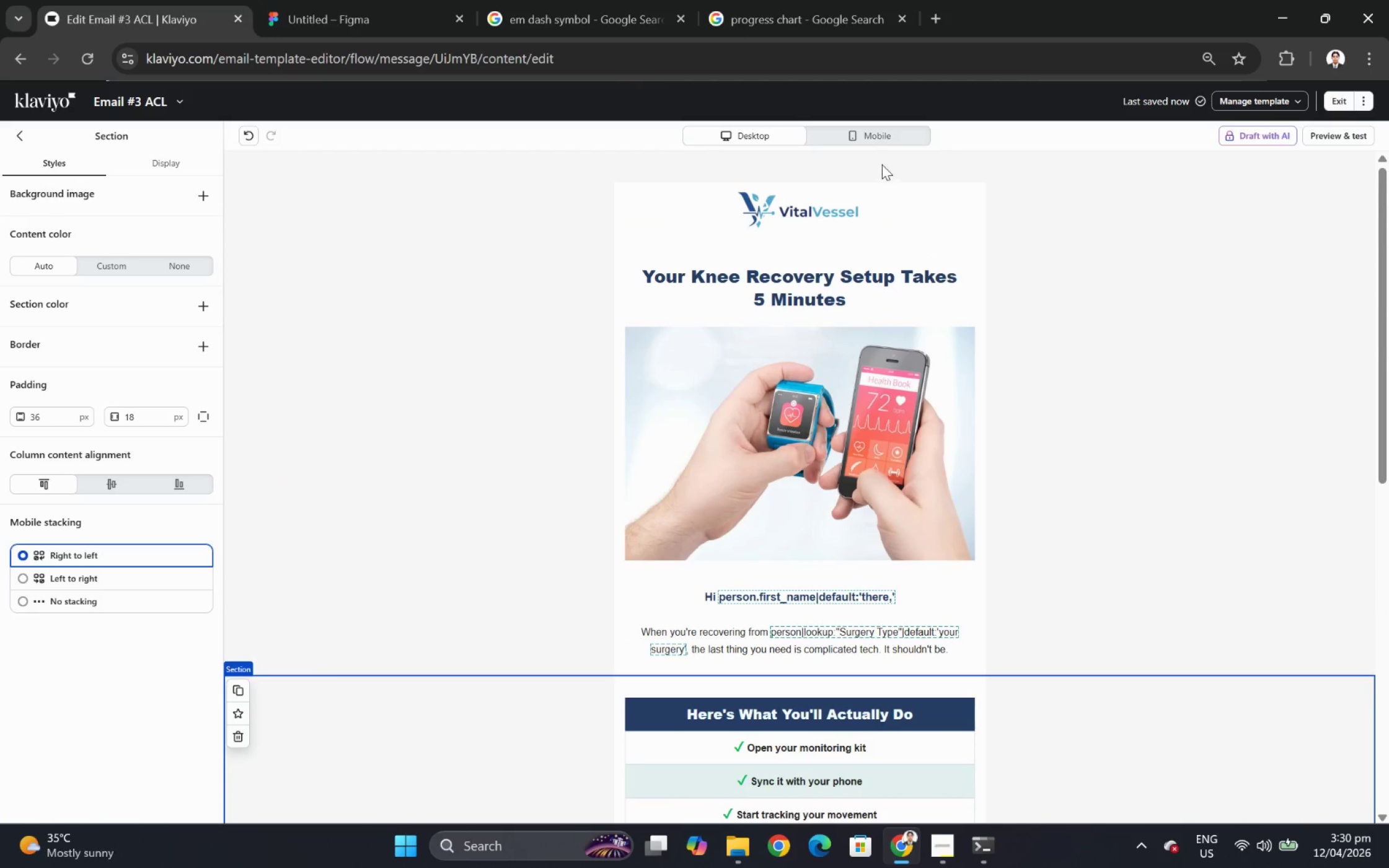 
left_click([856, 136])
 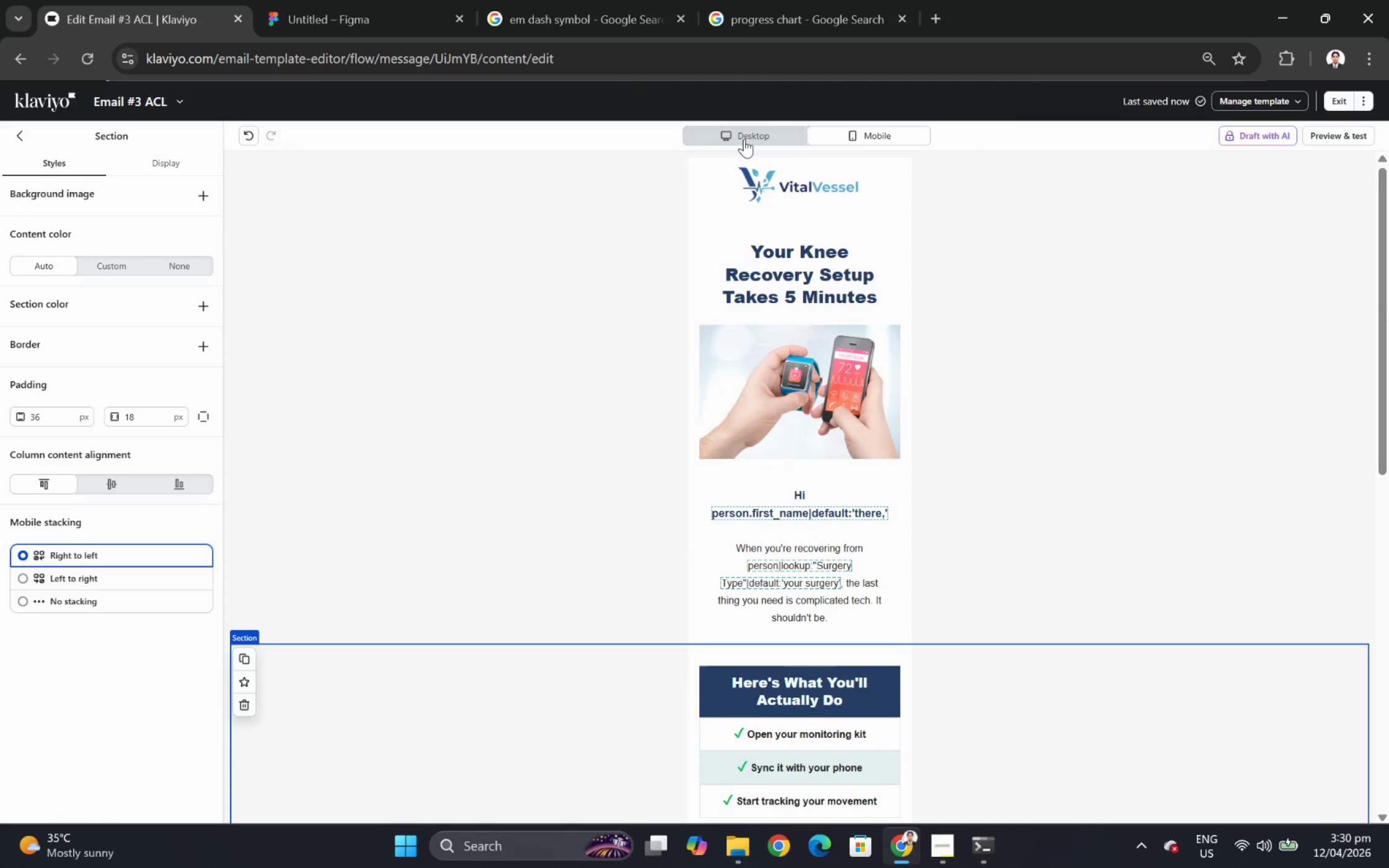 
left_click([744, 139])
 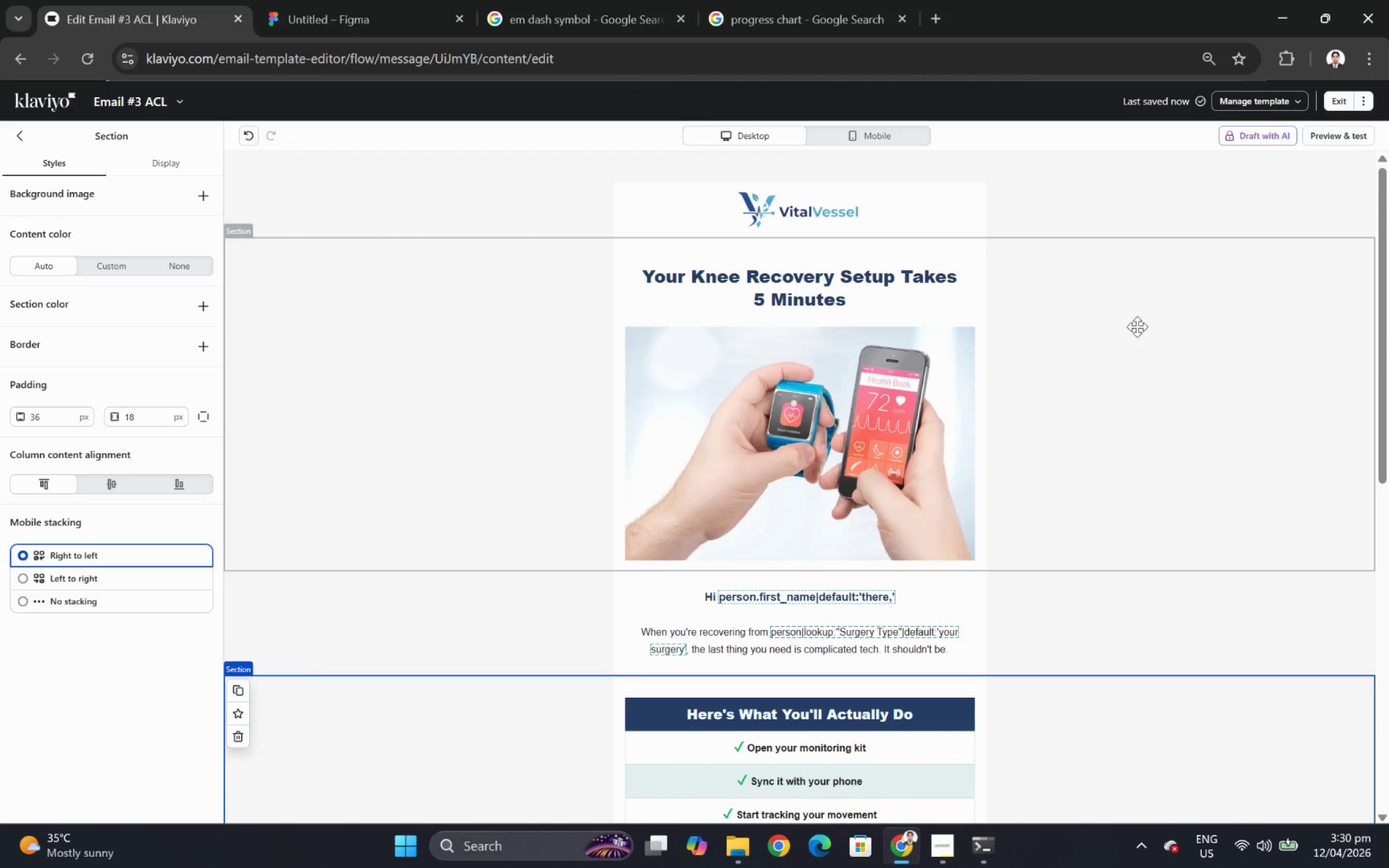 
scroll: coordinate [1220, 326], scroll_direction: up, amount: 2.0
 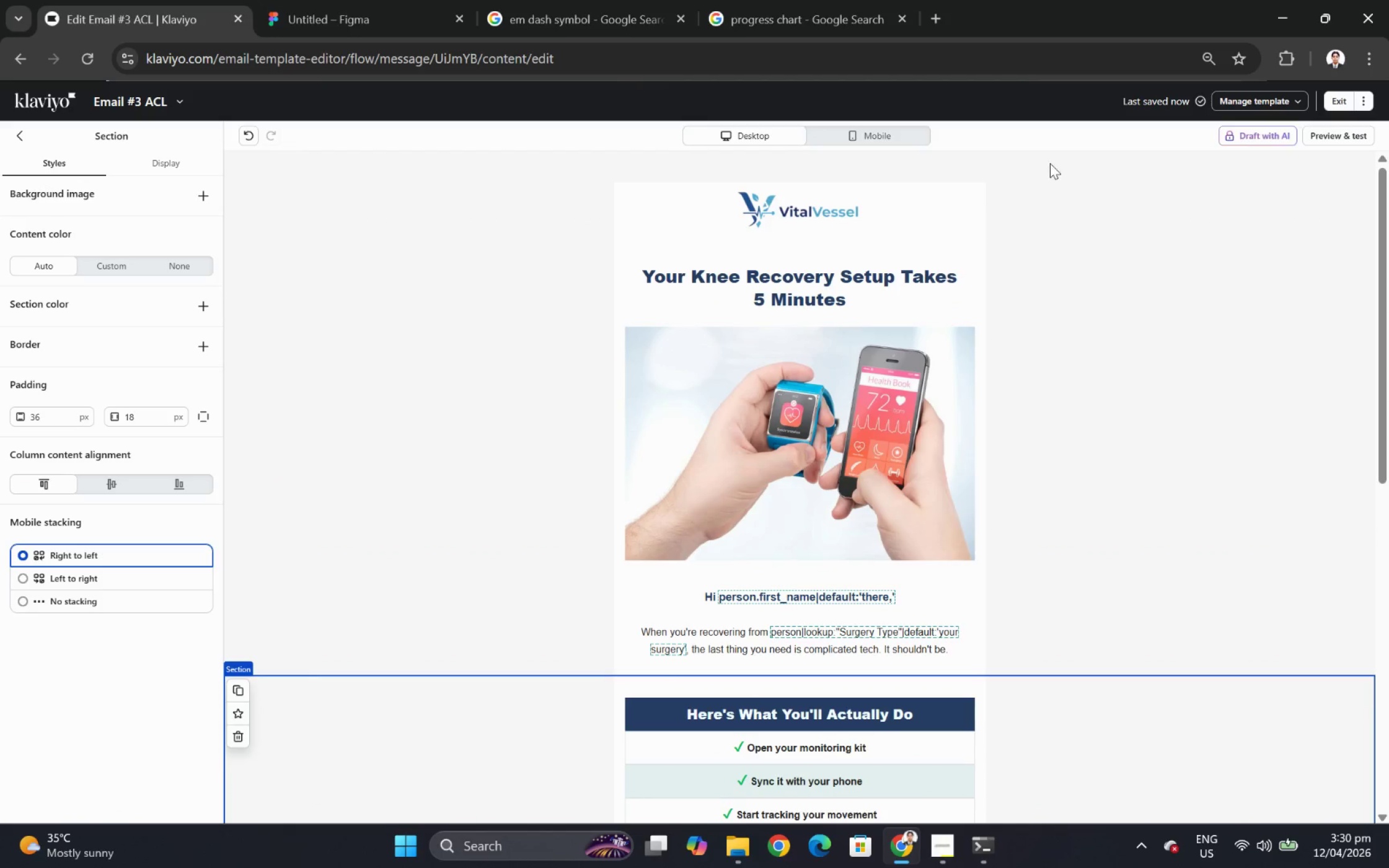 
mouse_move([1346, 141])
 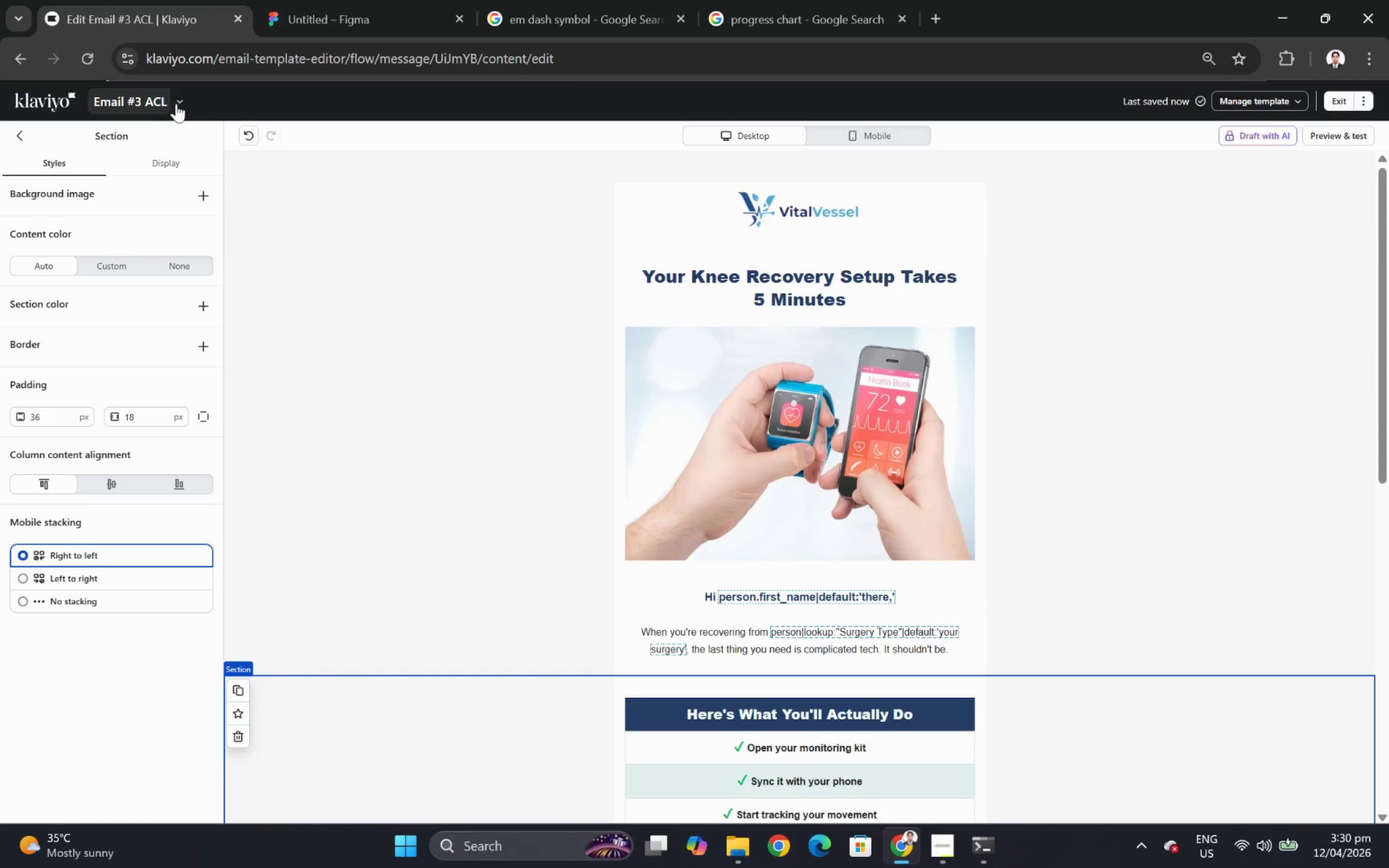 
left_click([187, 100])
 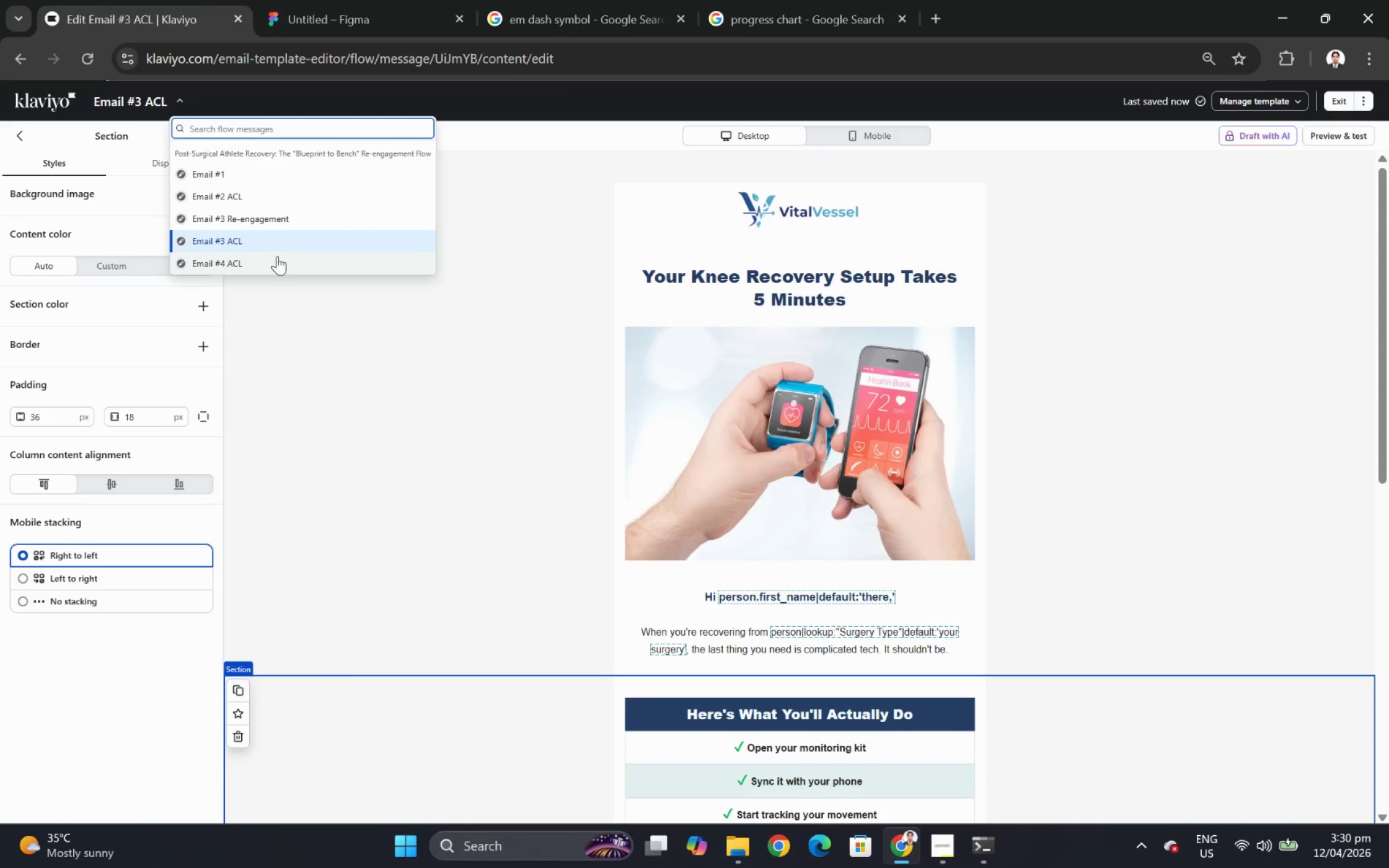 
left_click([279, 261])
 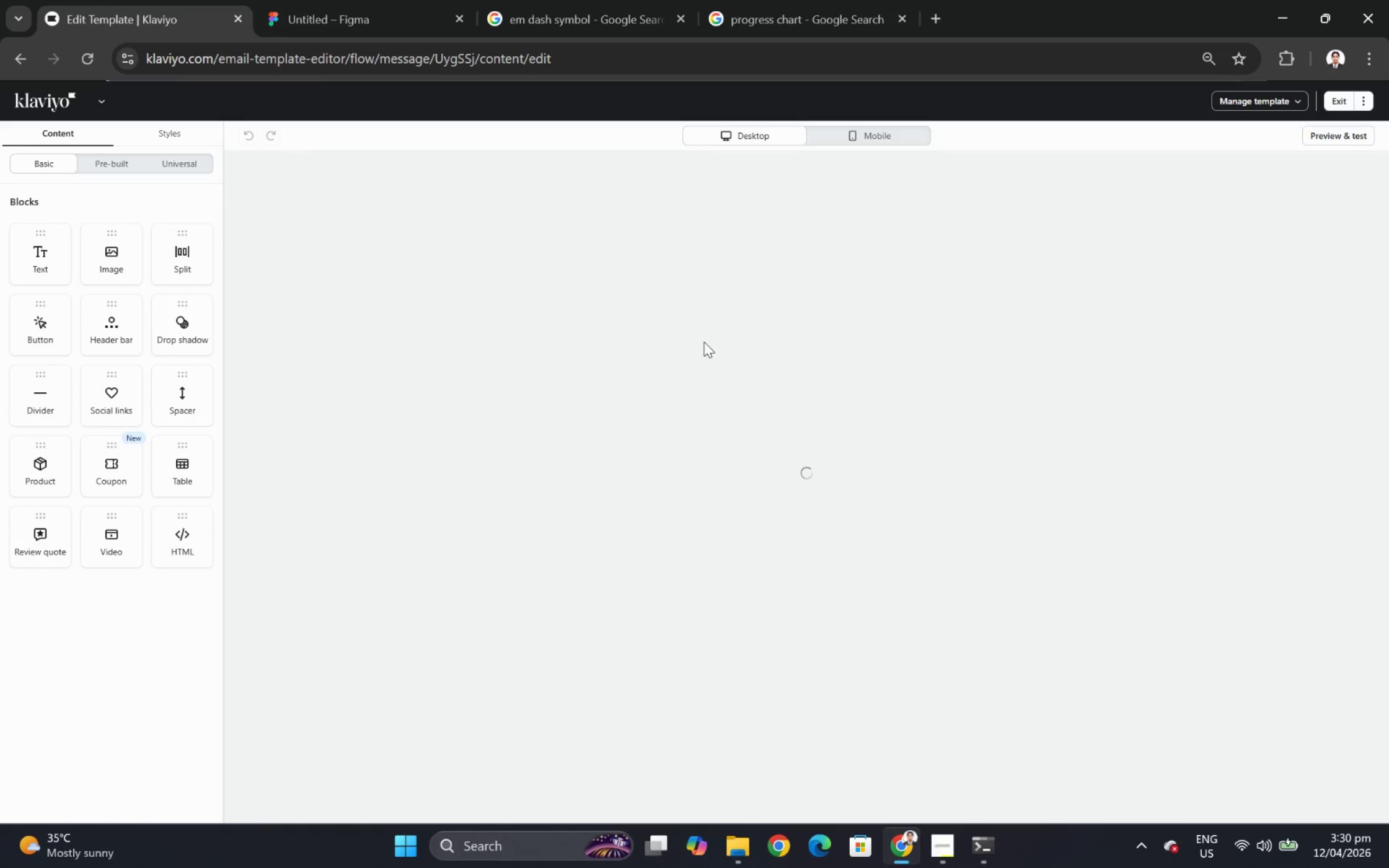 
wait(11.25)
 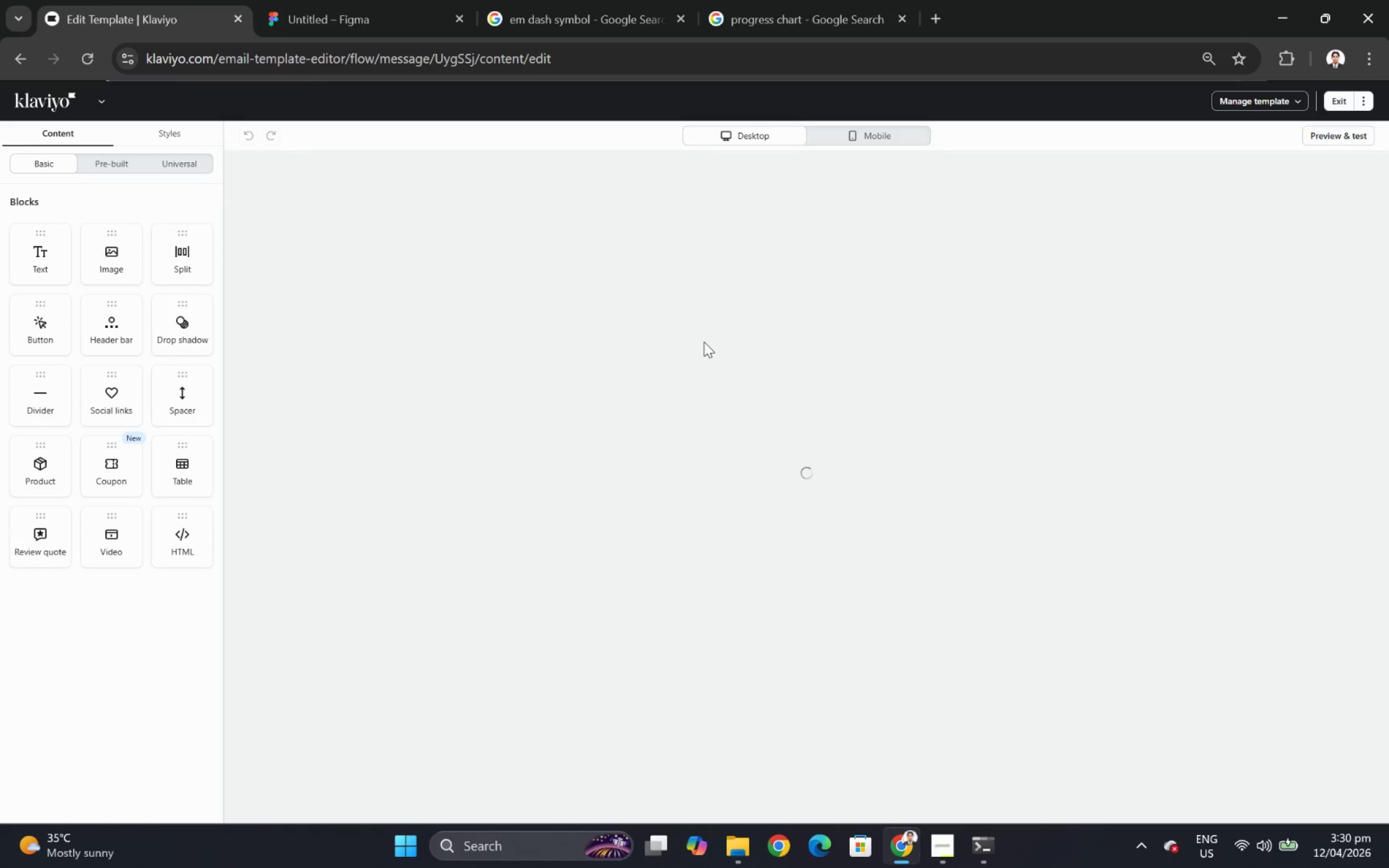 
scroll: coordinate [1246, 517], scroll_direction: down, amount: 8.0
 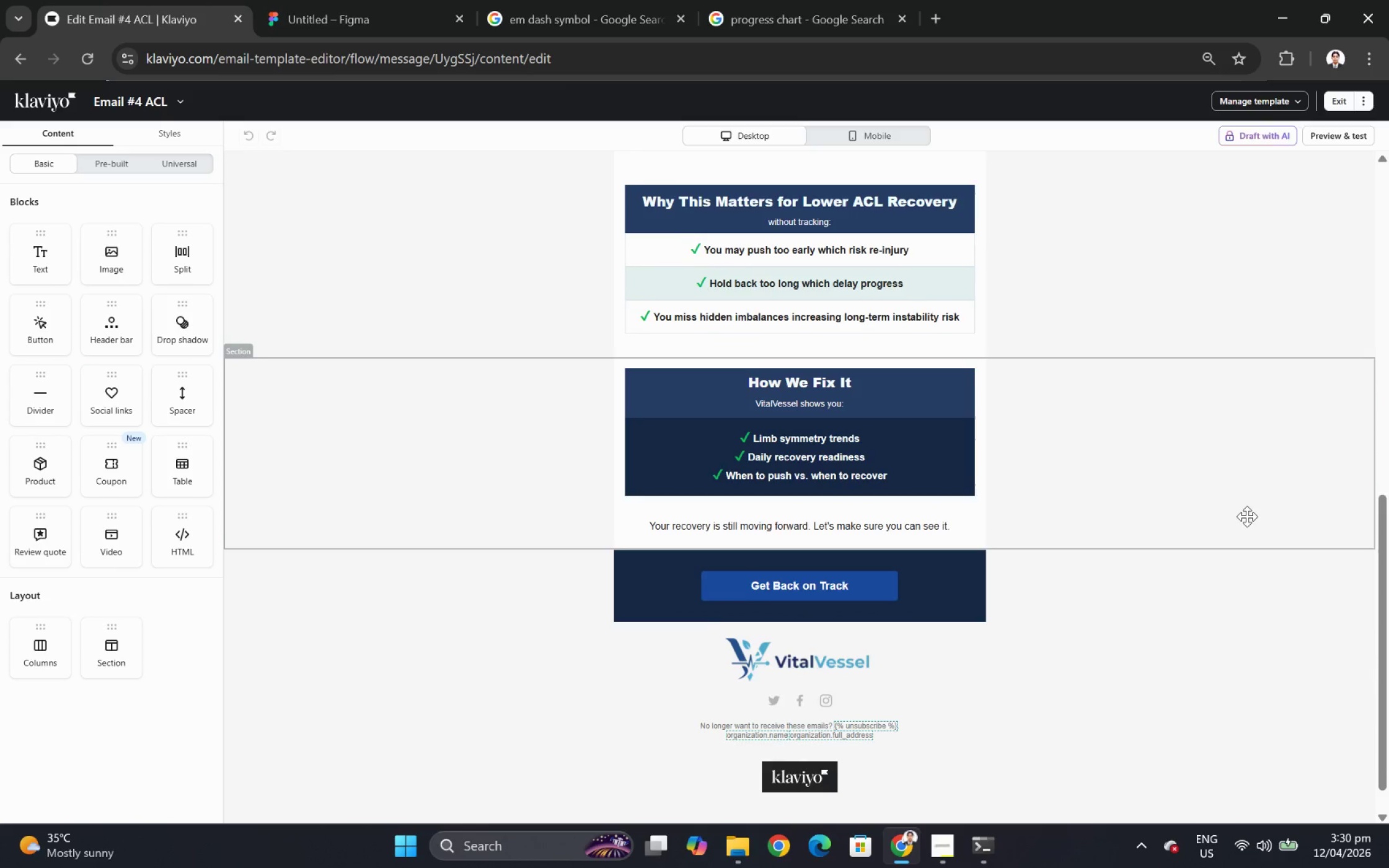 
scroll: coordinate [1246, 516], scroll_direction: up, amount: 3.0
 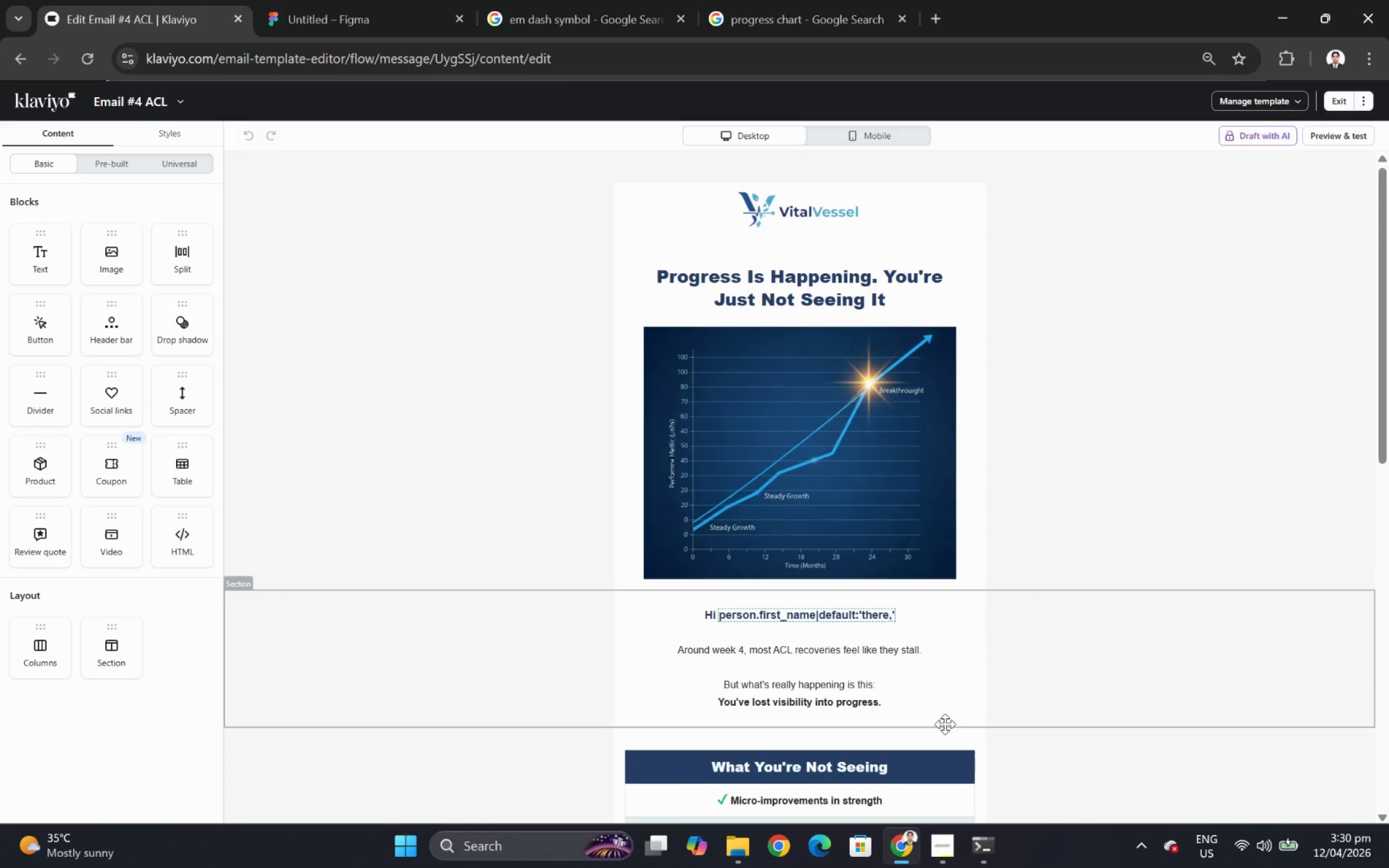 
left_click([951, 716])
 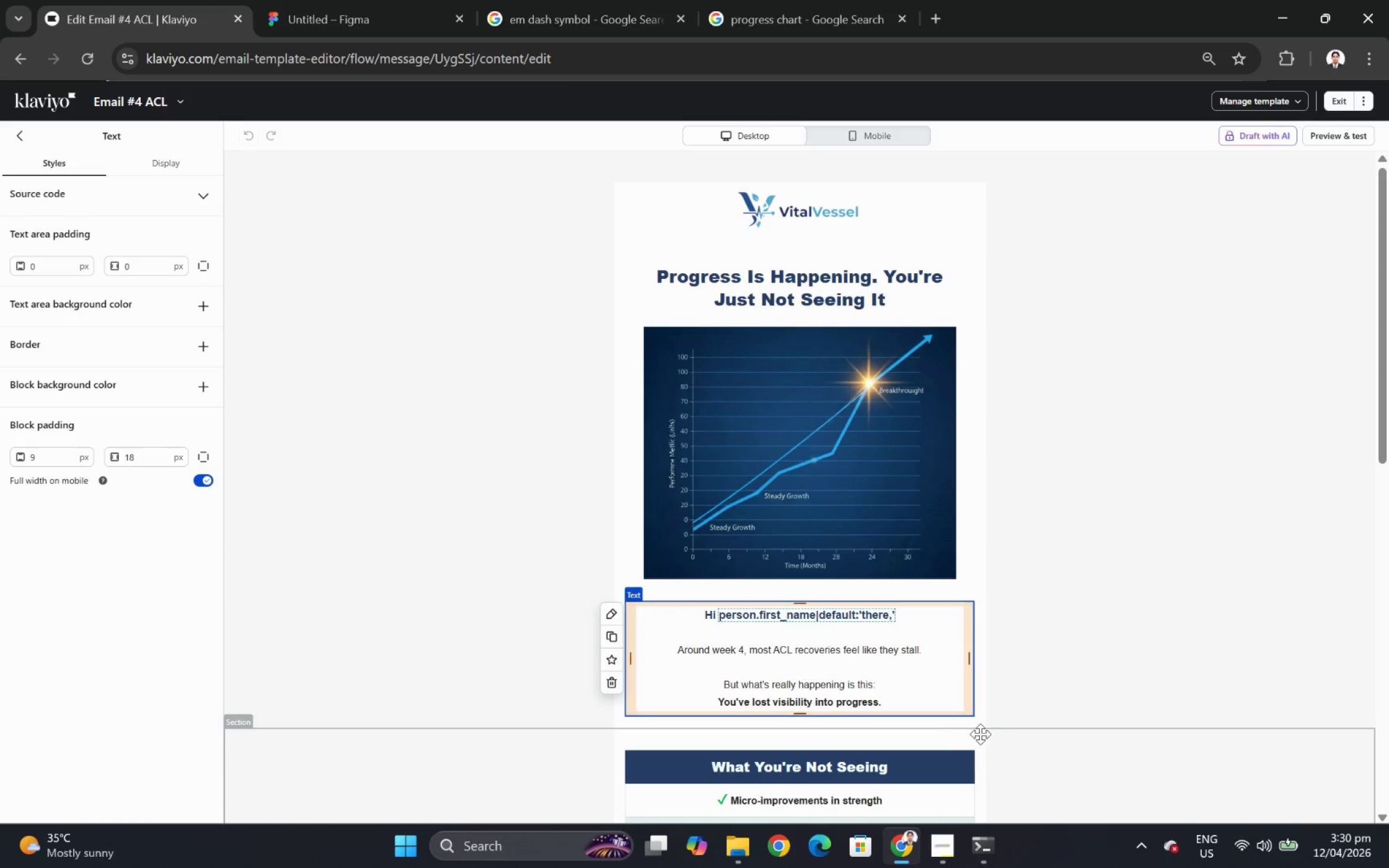 
left_click([983, 734])
 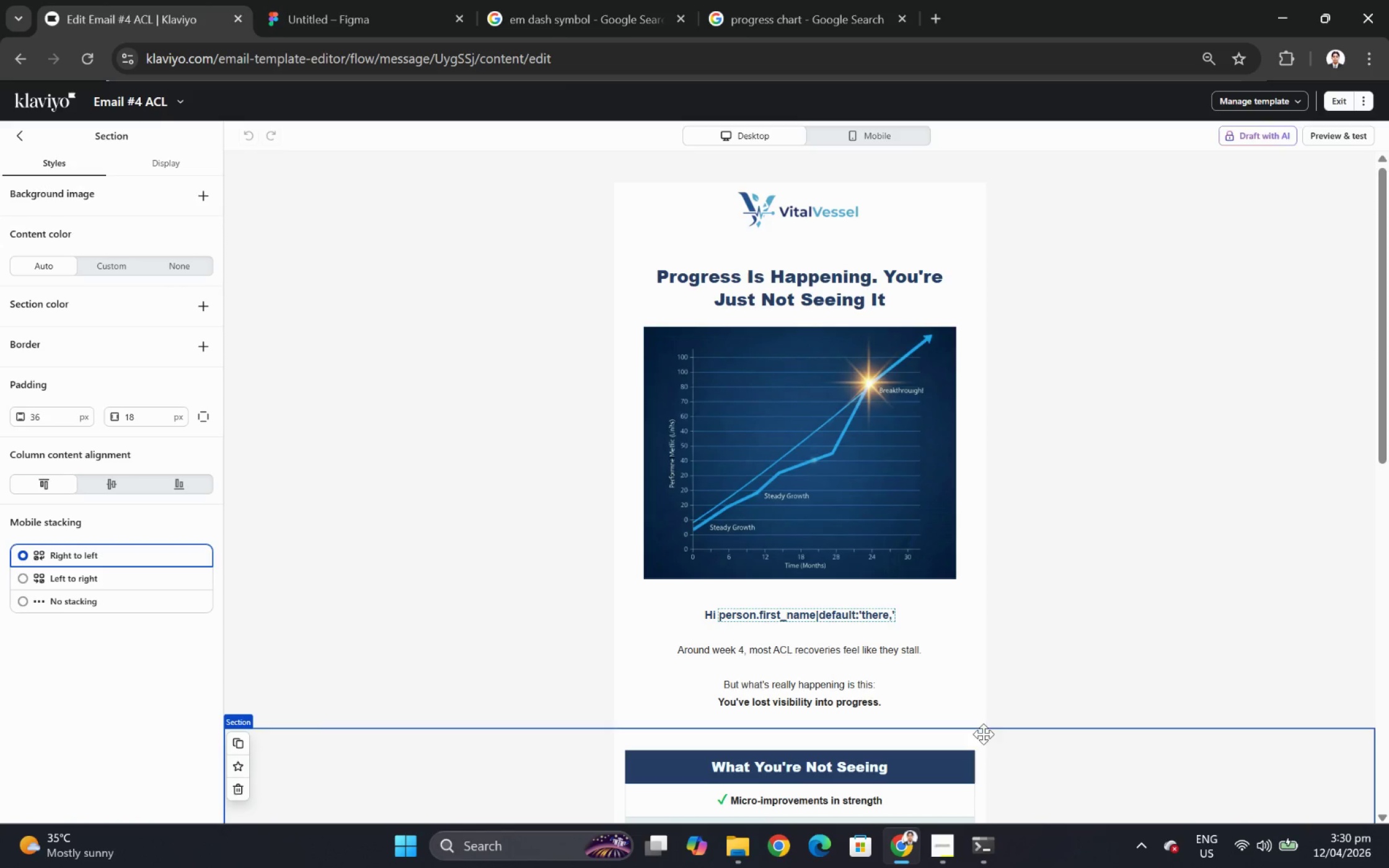 
scroll: coordinate [986, 711], scroll_direction: down, amount: 4.0
 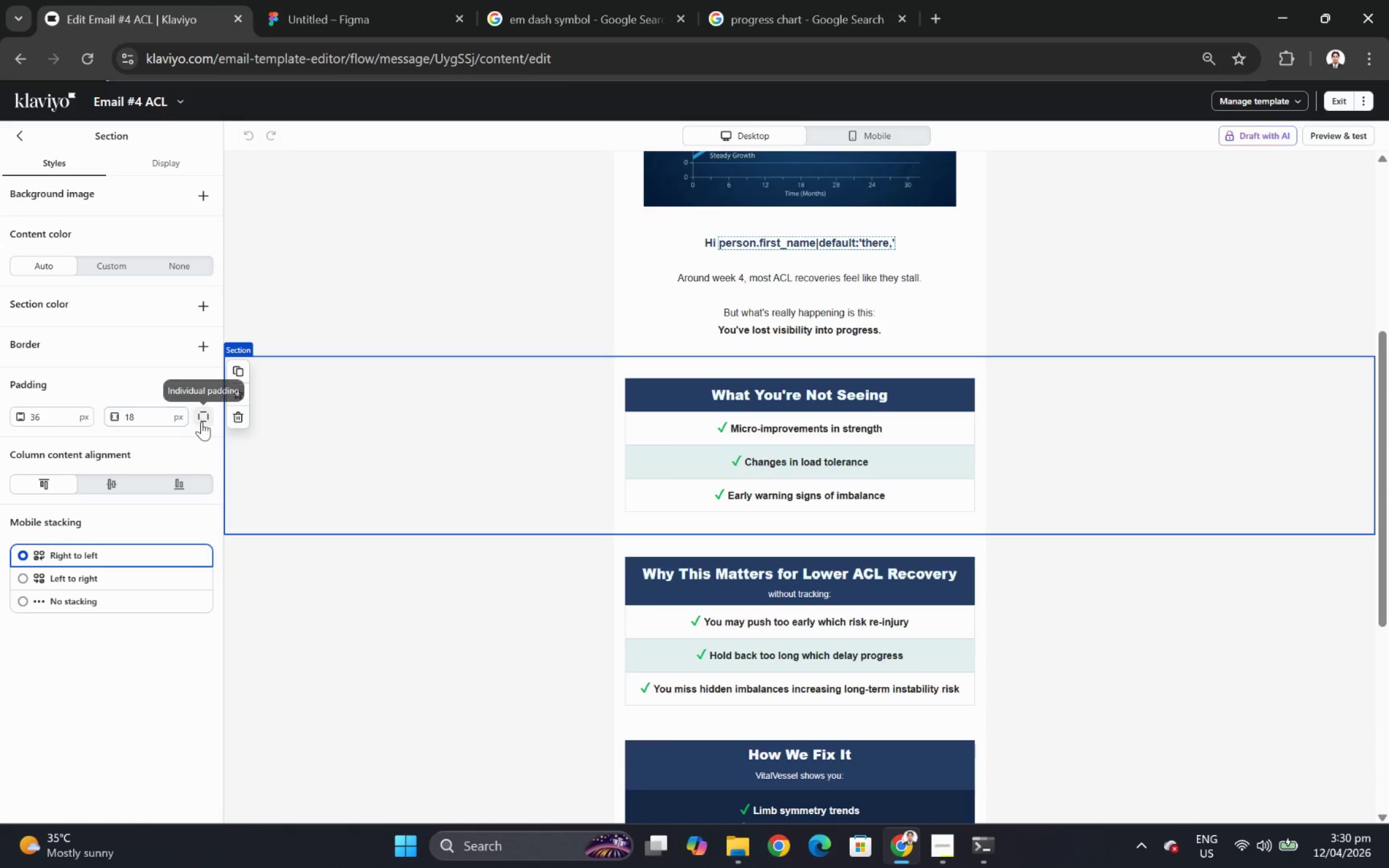 
left_click([201, 412])
 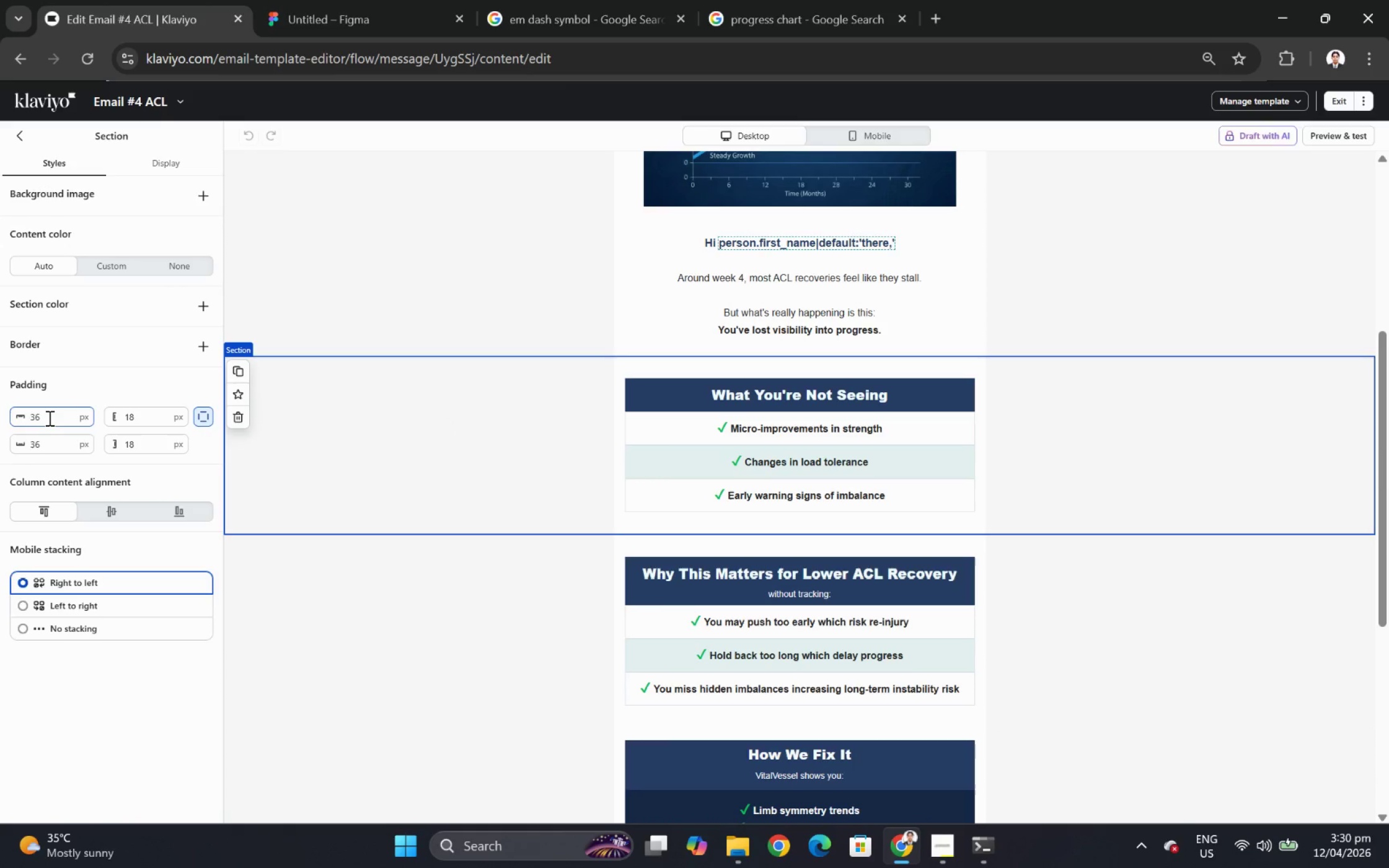 
double_click([48, 418])
 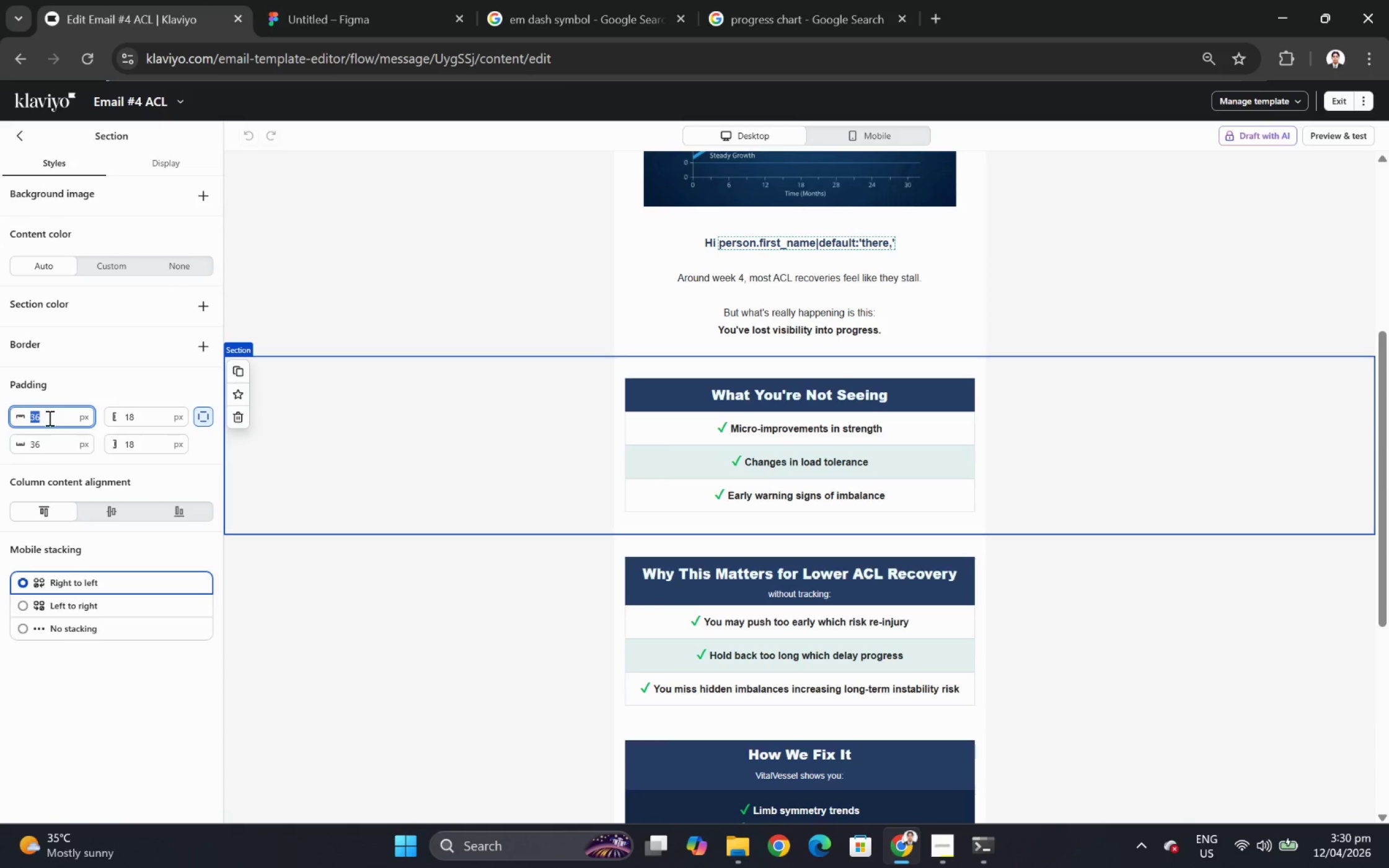 
type(18)
 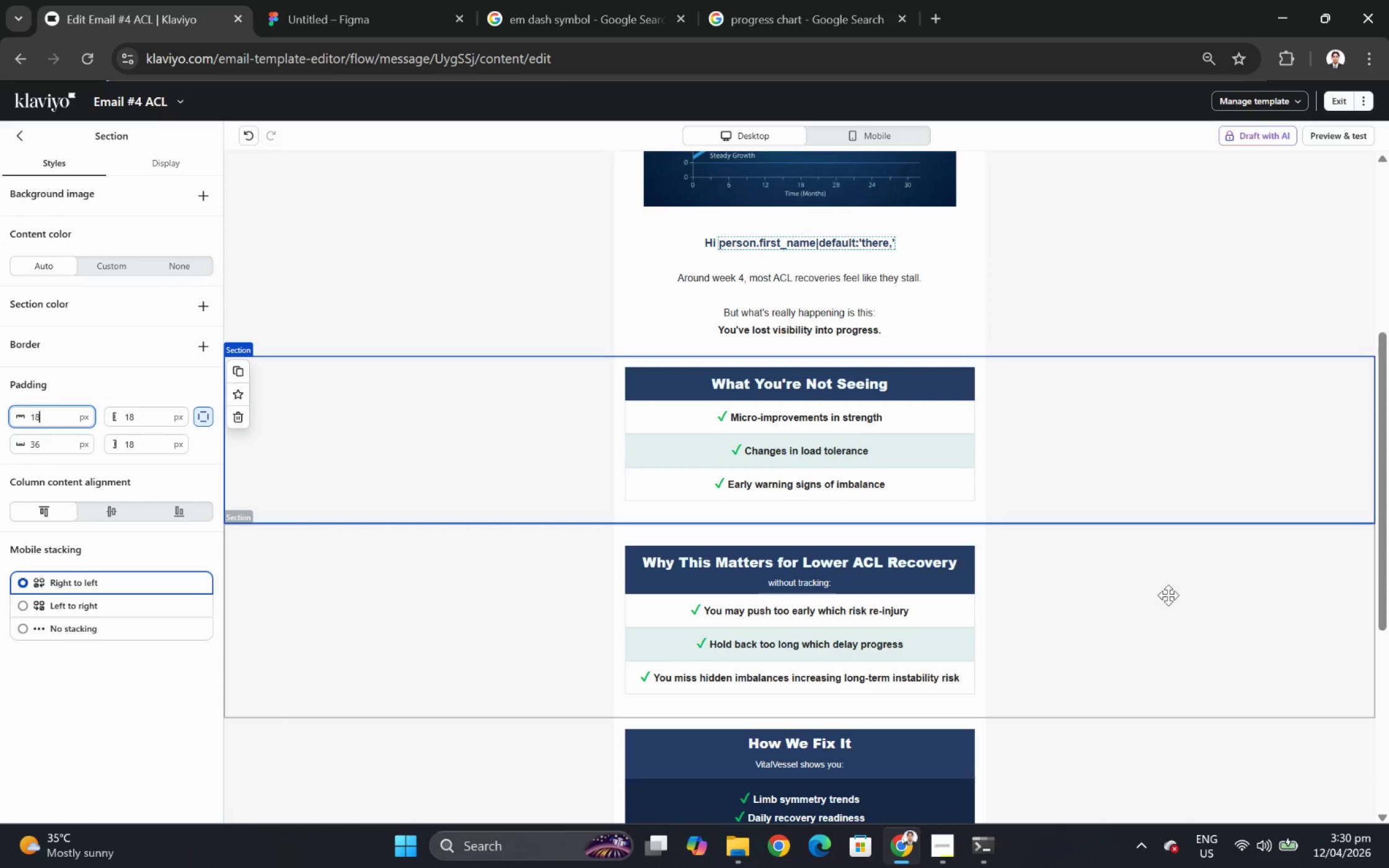 
left_click([1202, 642])
 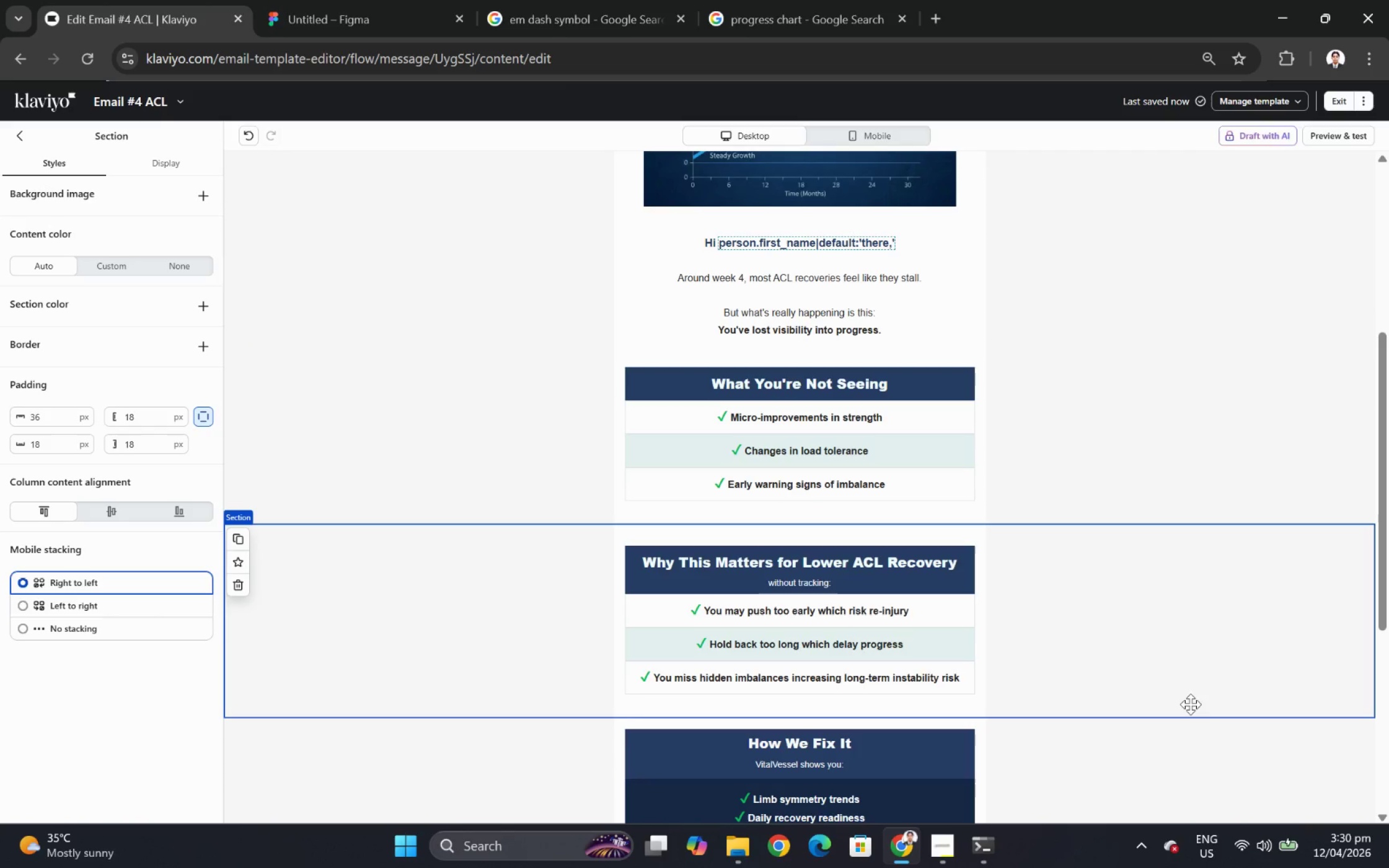 
scroll: coordinate [1188, 678], scroll_direction: down, amount: 1.0
 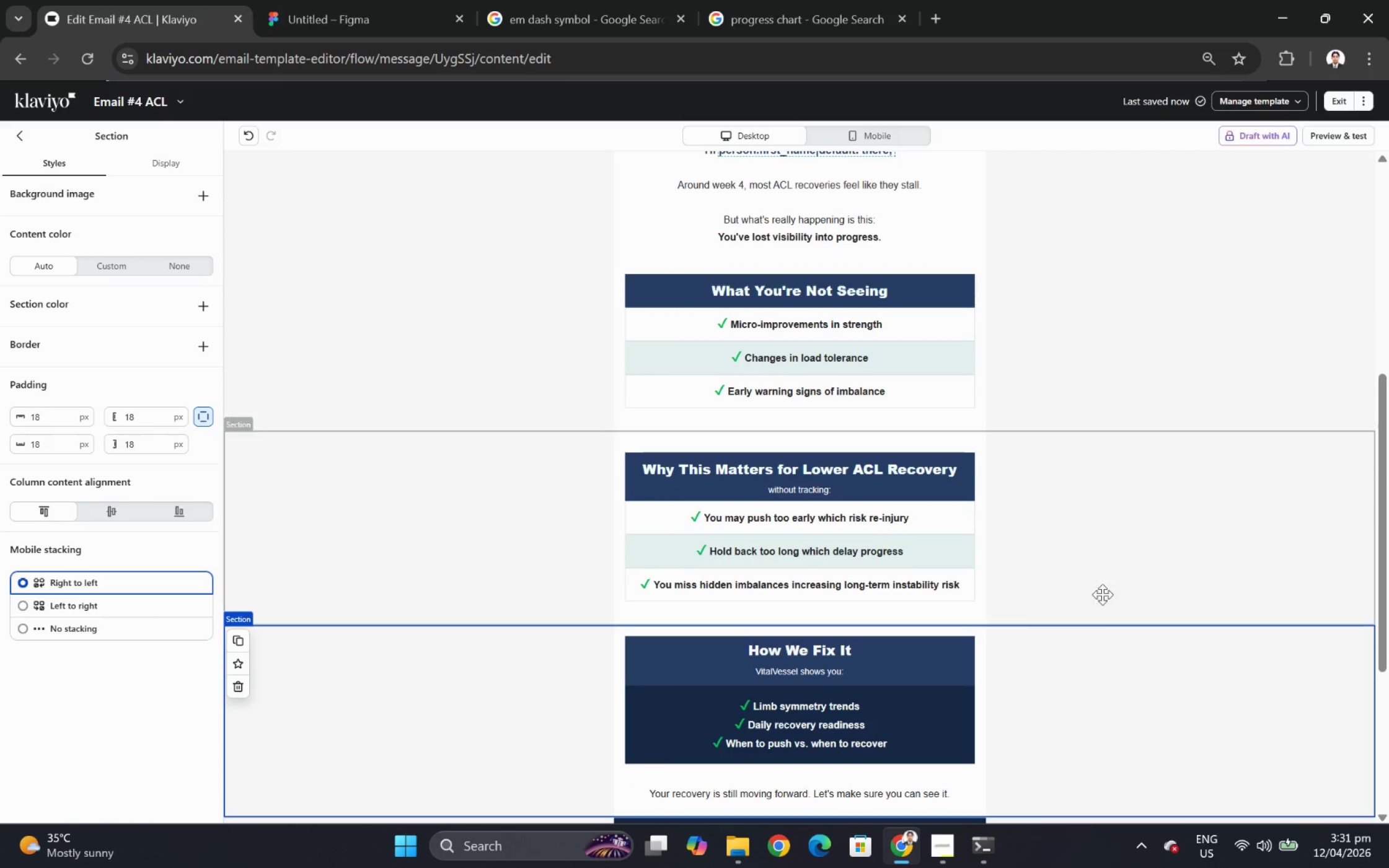 
left_click([999, 412])
 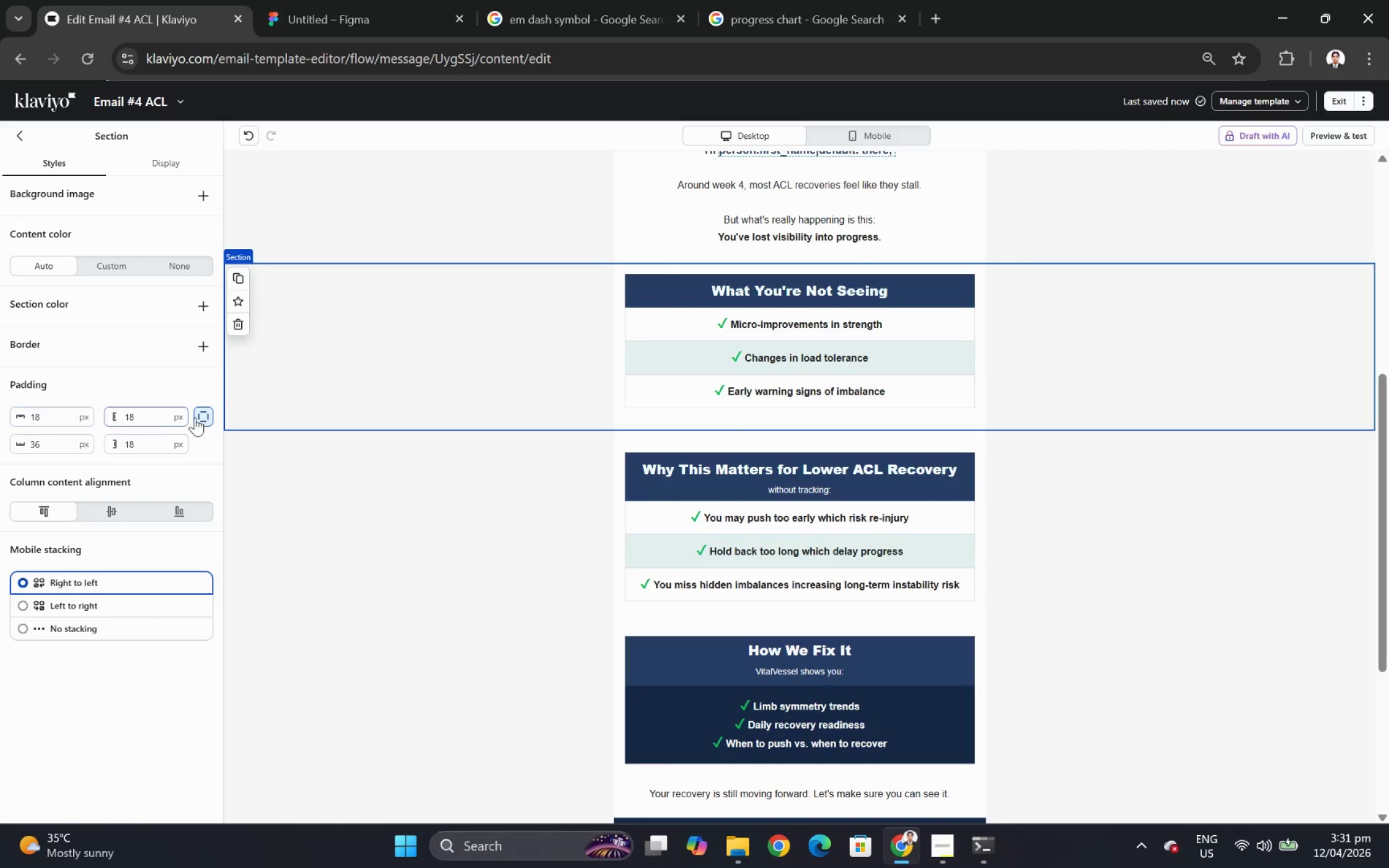 
left_click([205, 417])
 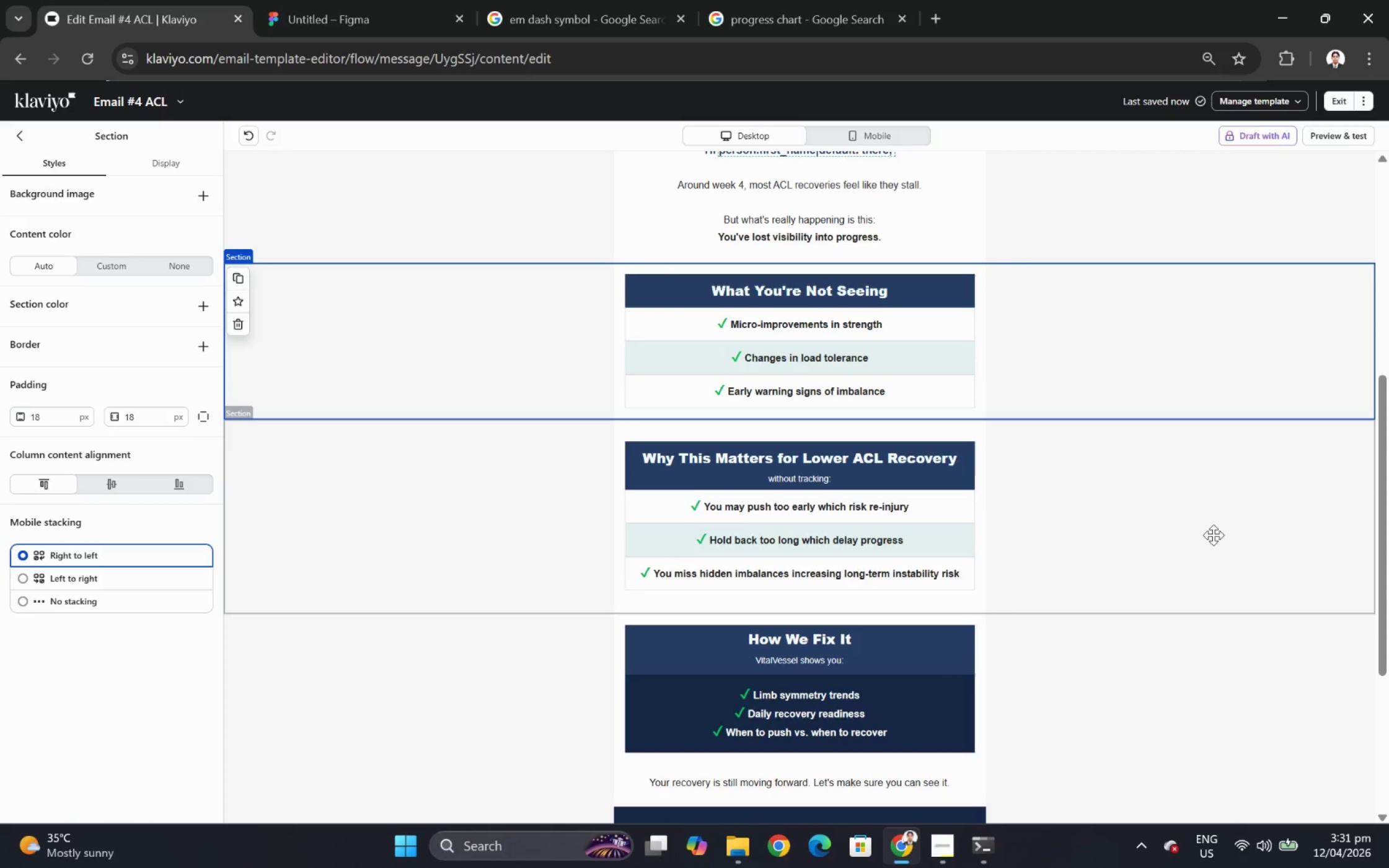 
left_click([1171, 558])
 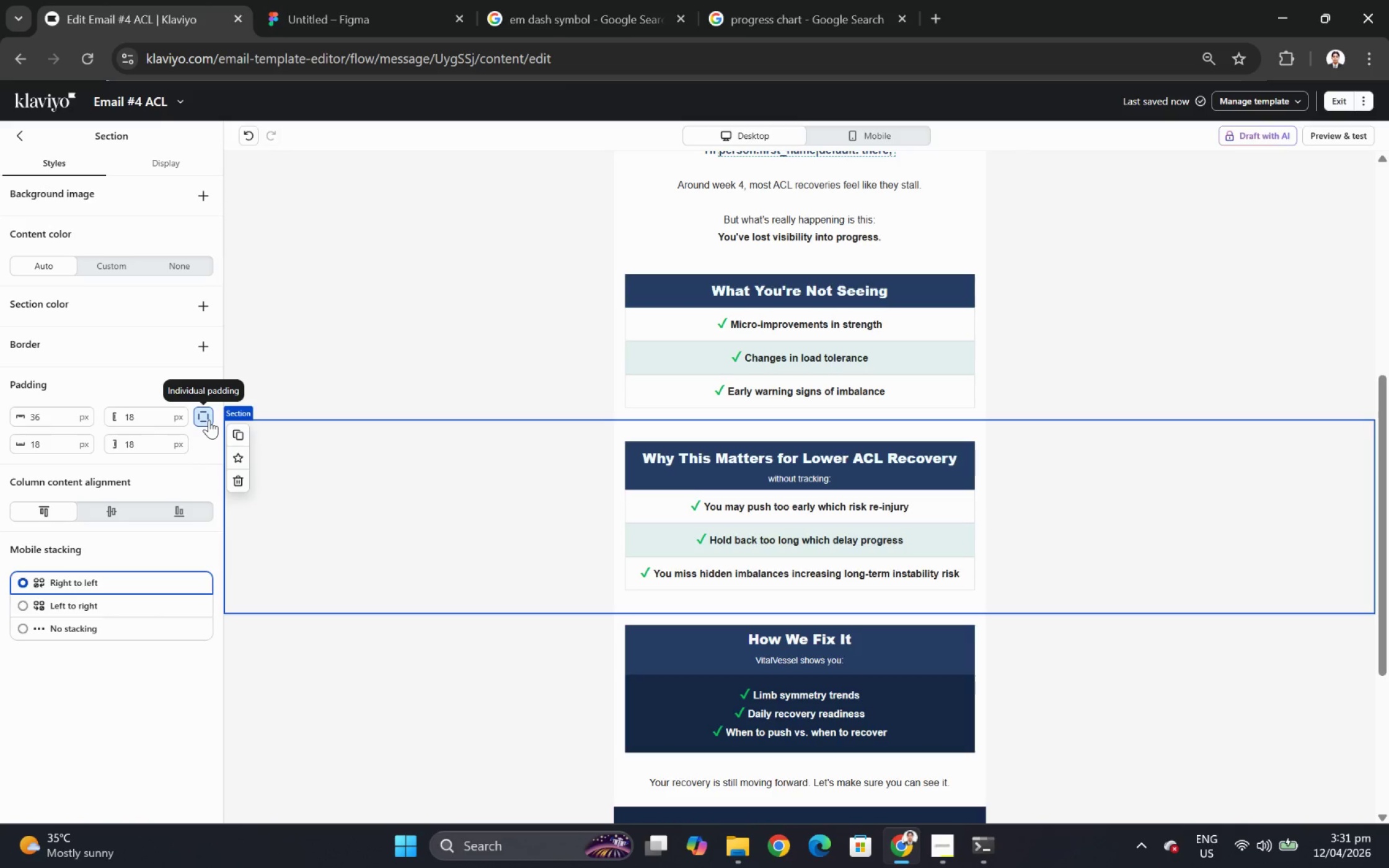 
left_click([209, 419])
 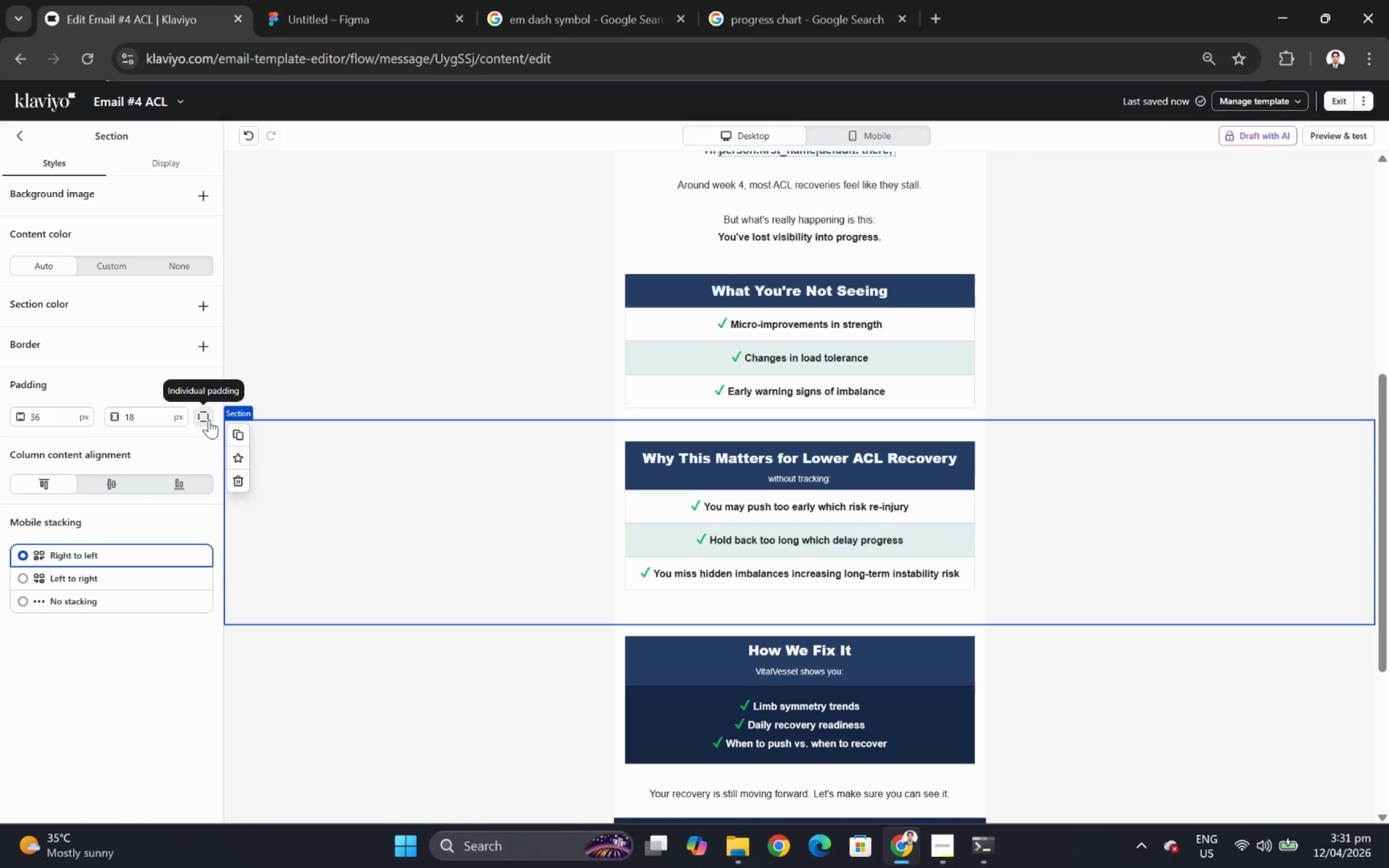 
left_click([209, 419])
 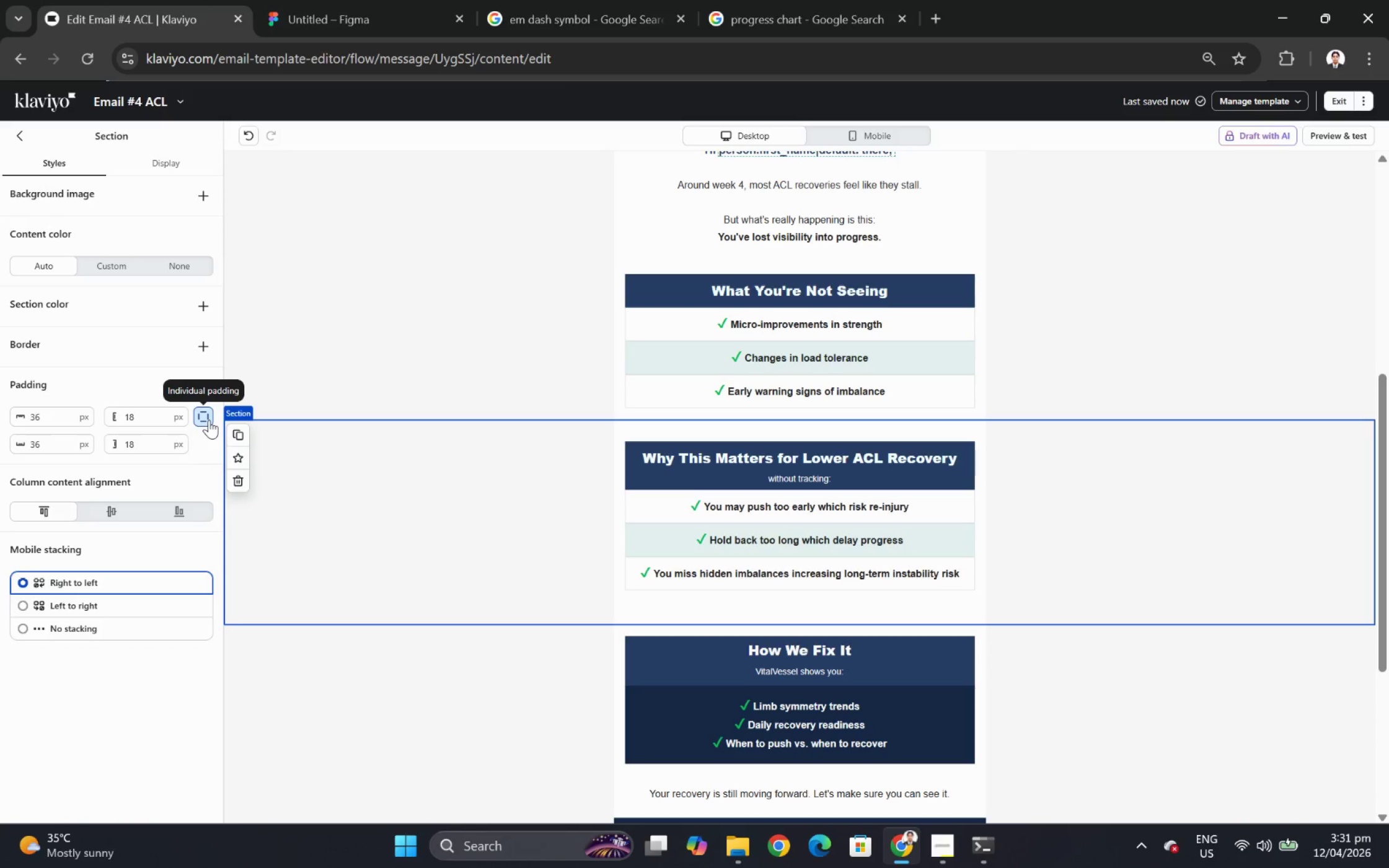 
left_click([209, 419])
 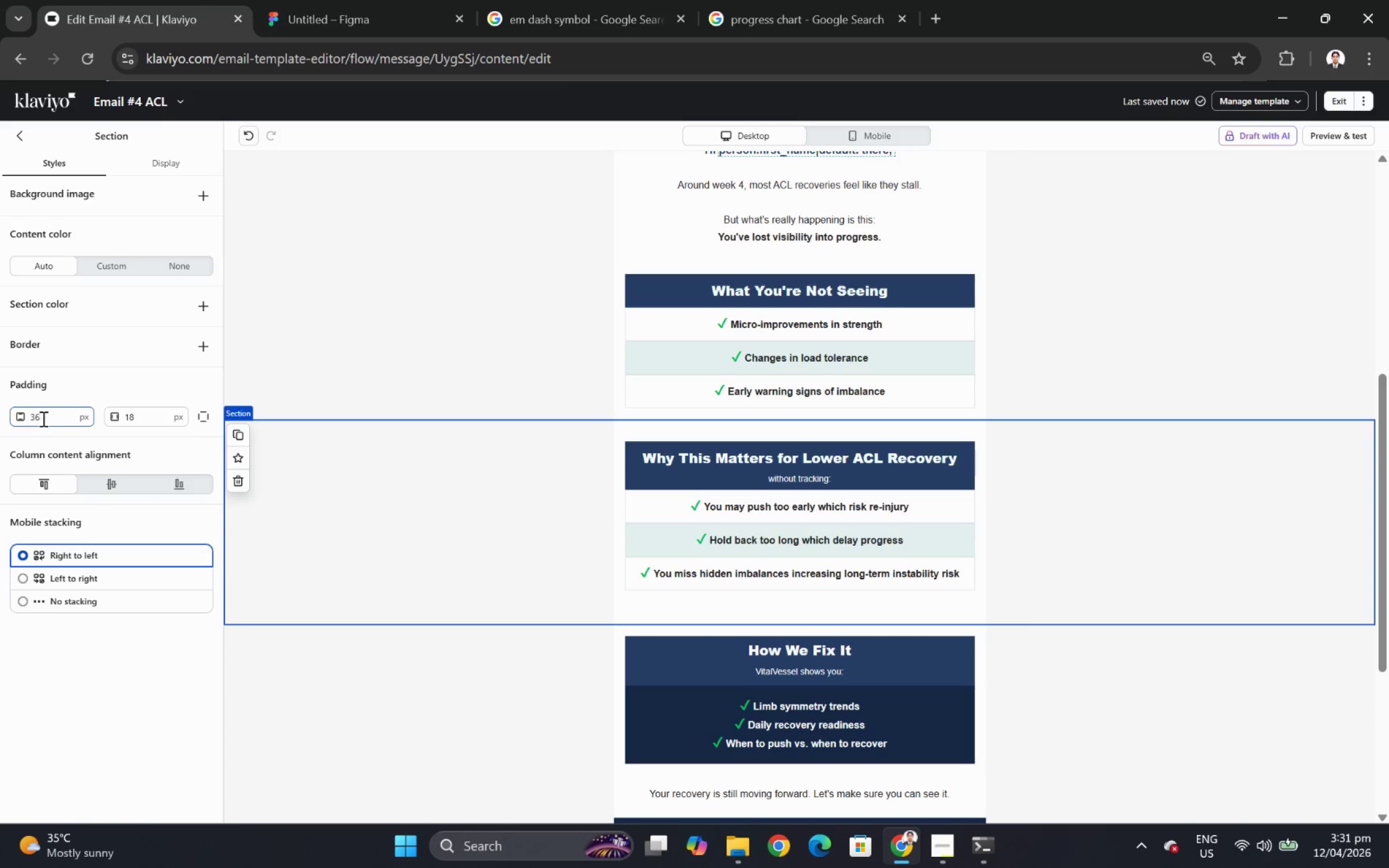 
double_click([44, 418])
 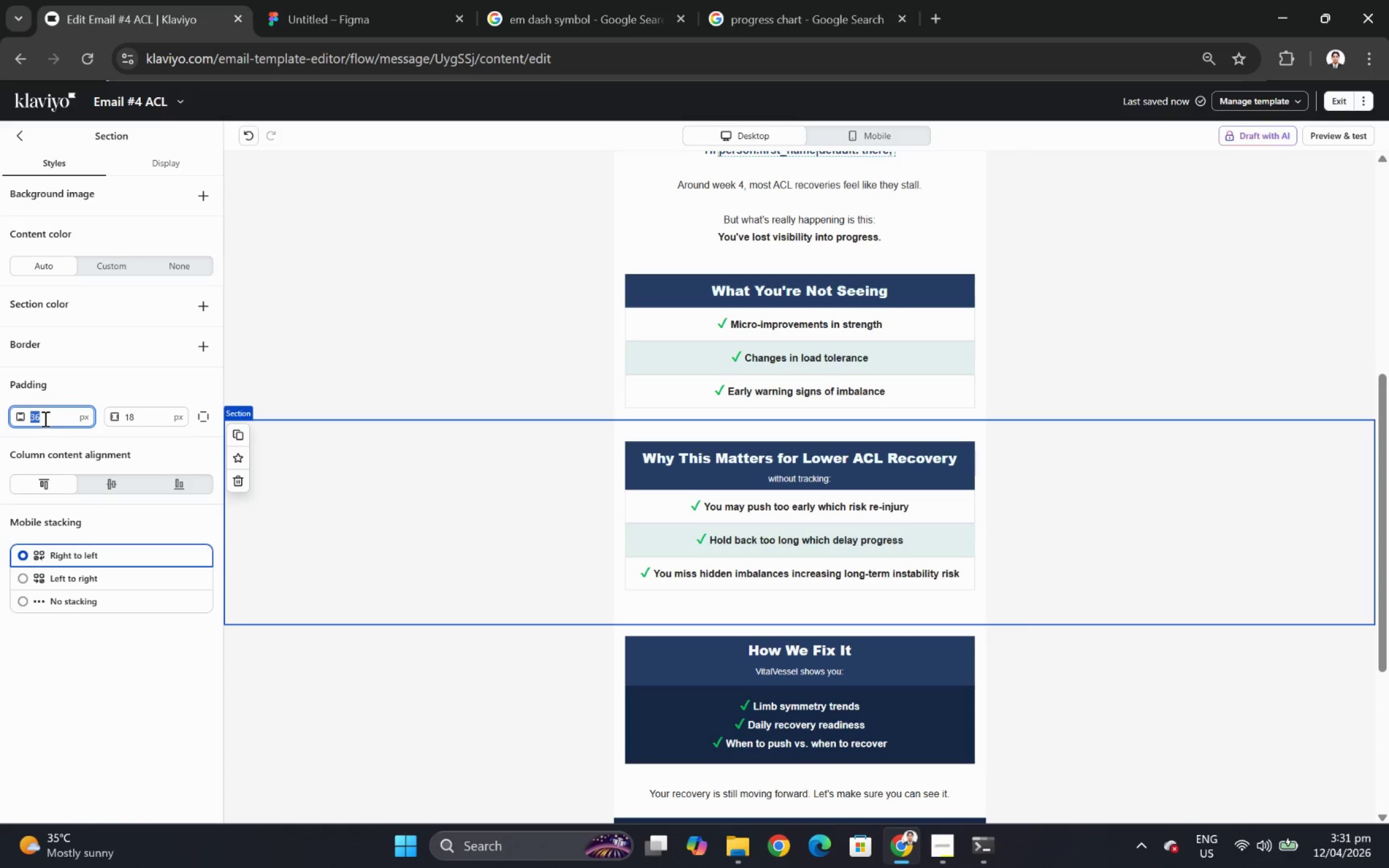 
key(Numpad1)
 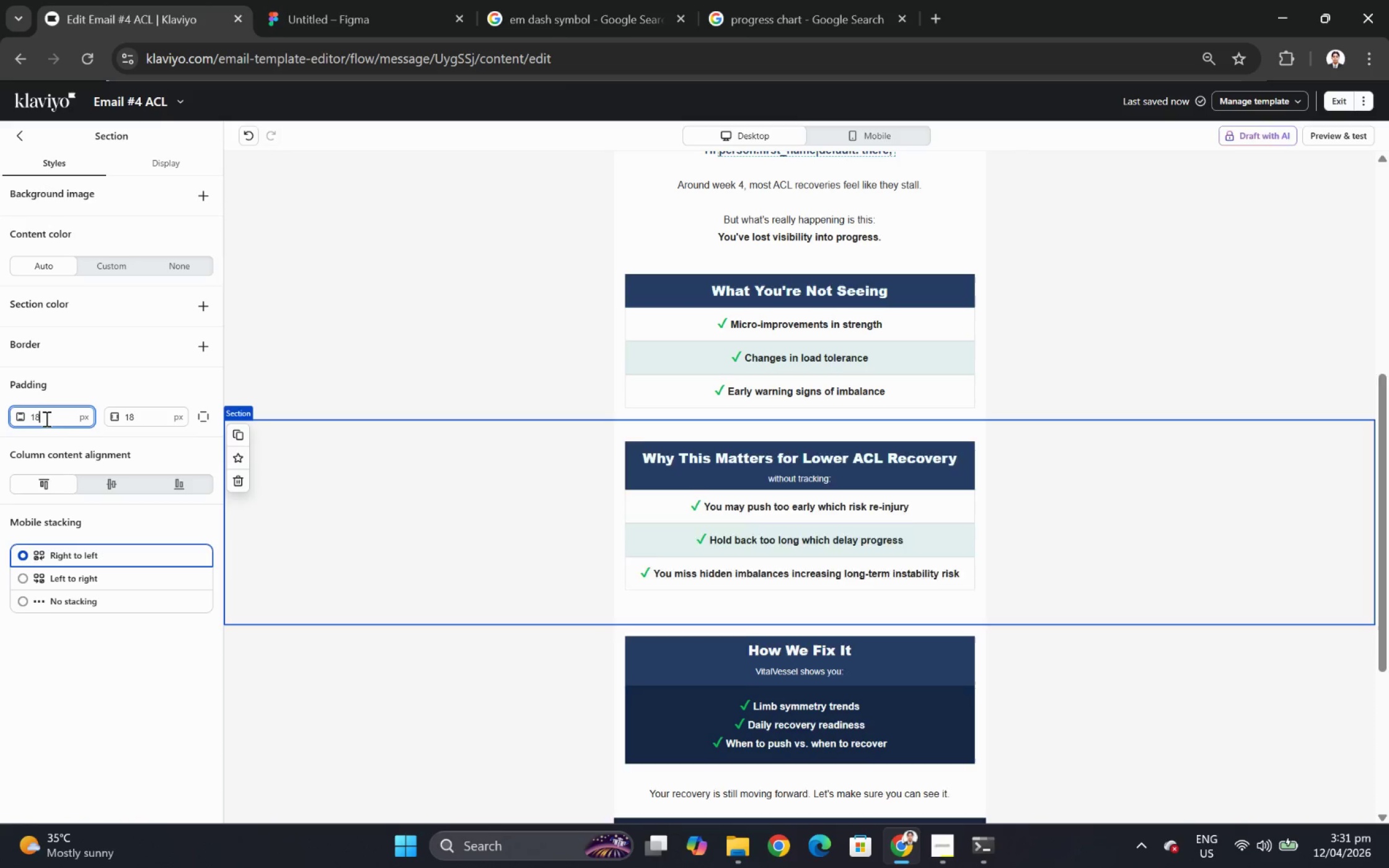 
key(Numpad8)
 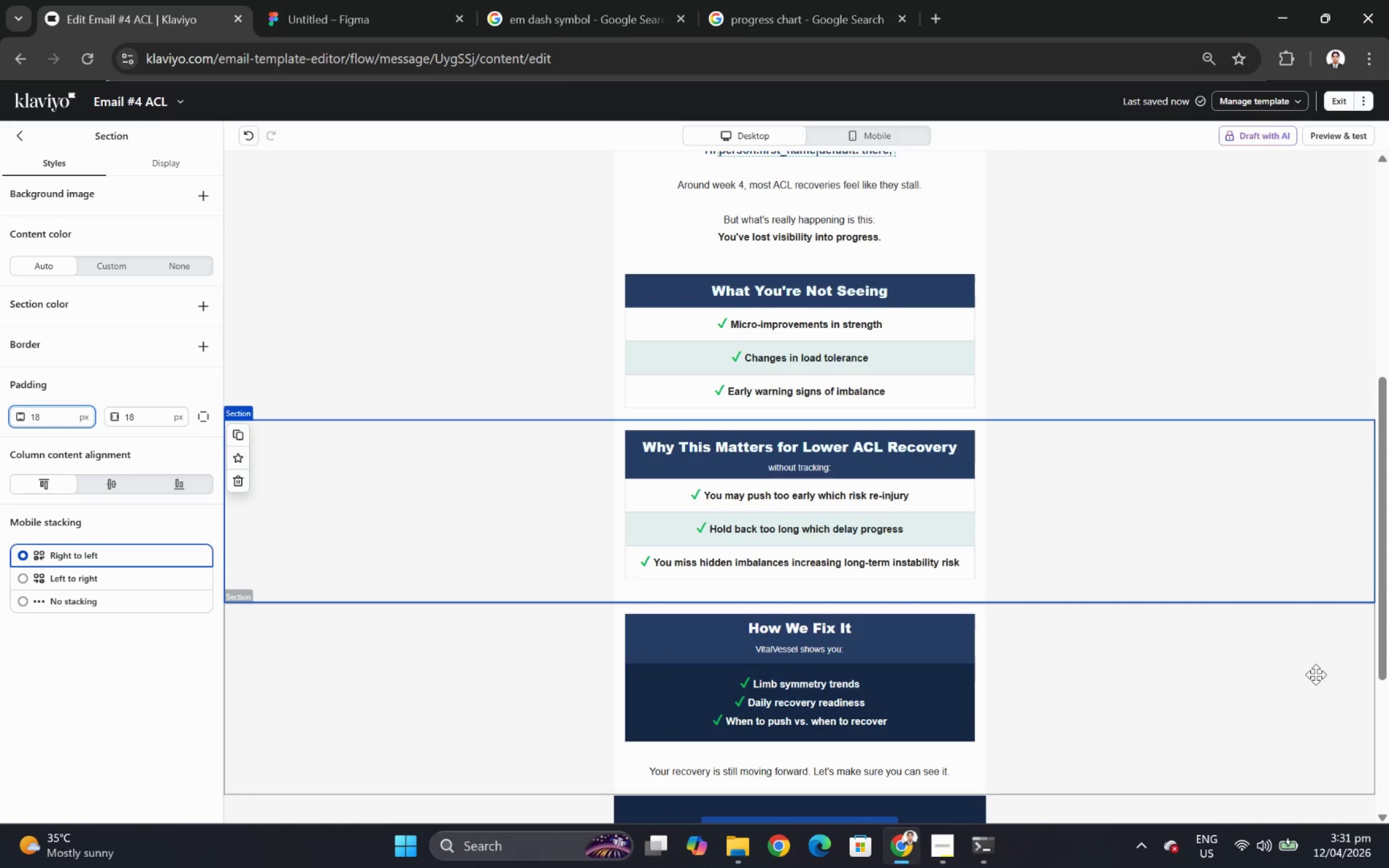 
left_click([1273, 745])
 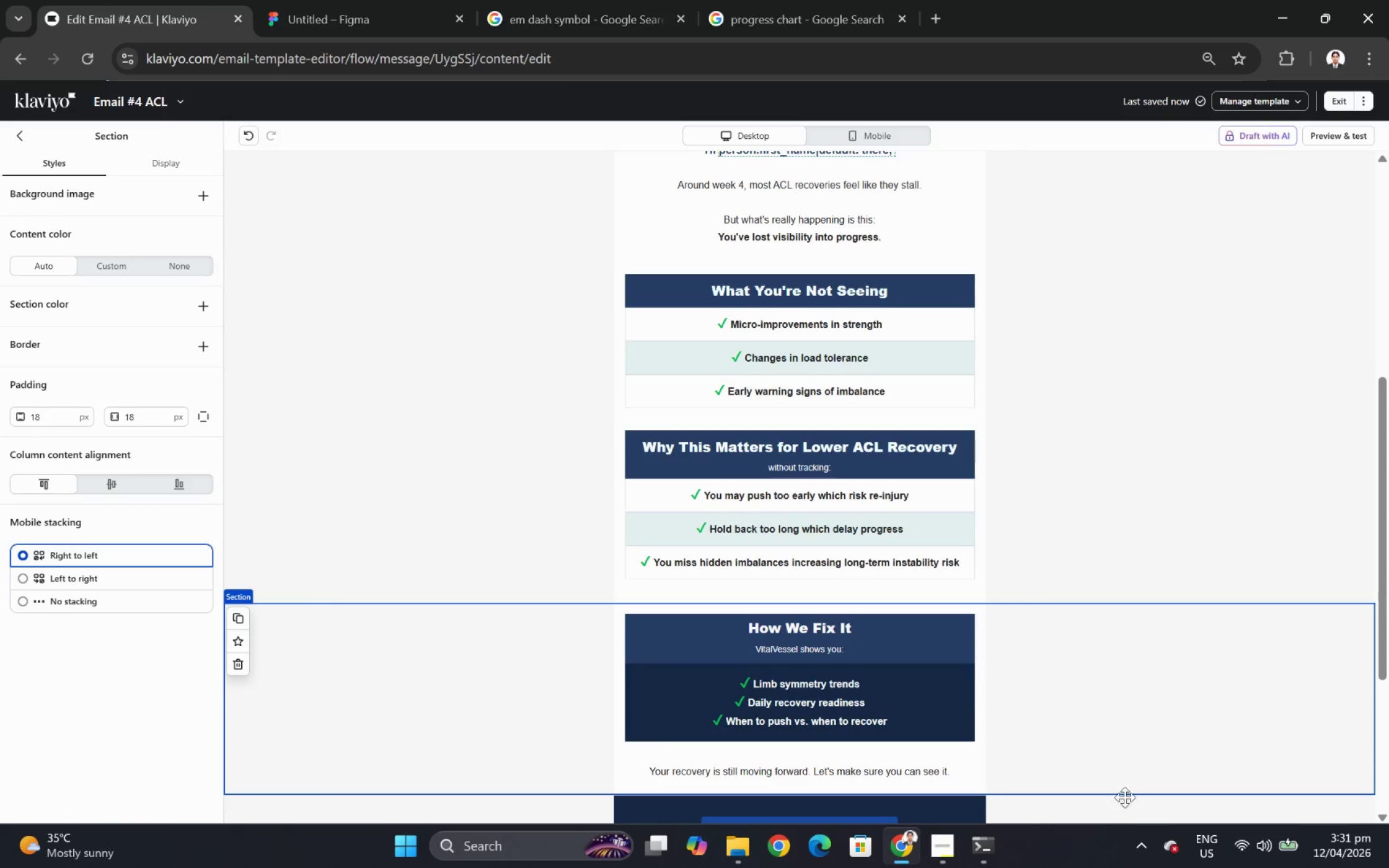 
scroll: coordinate [1122, 820], scroll_direction: down, amount: 1.0
 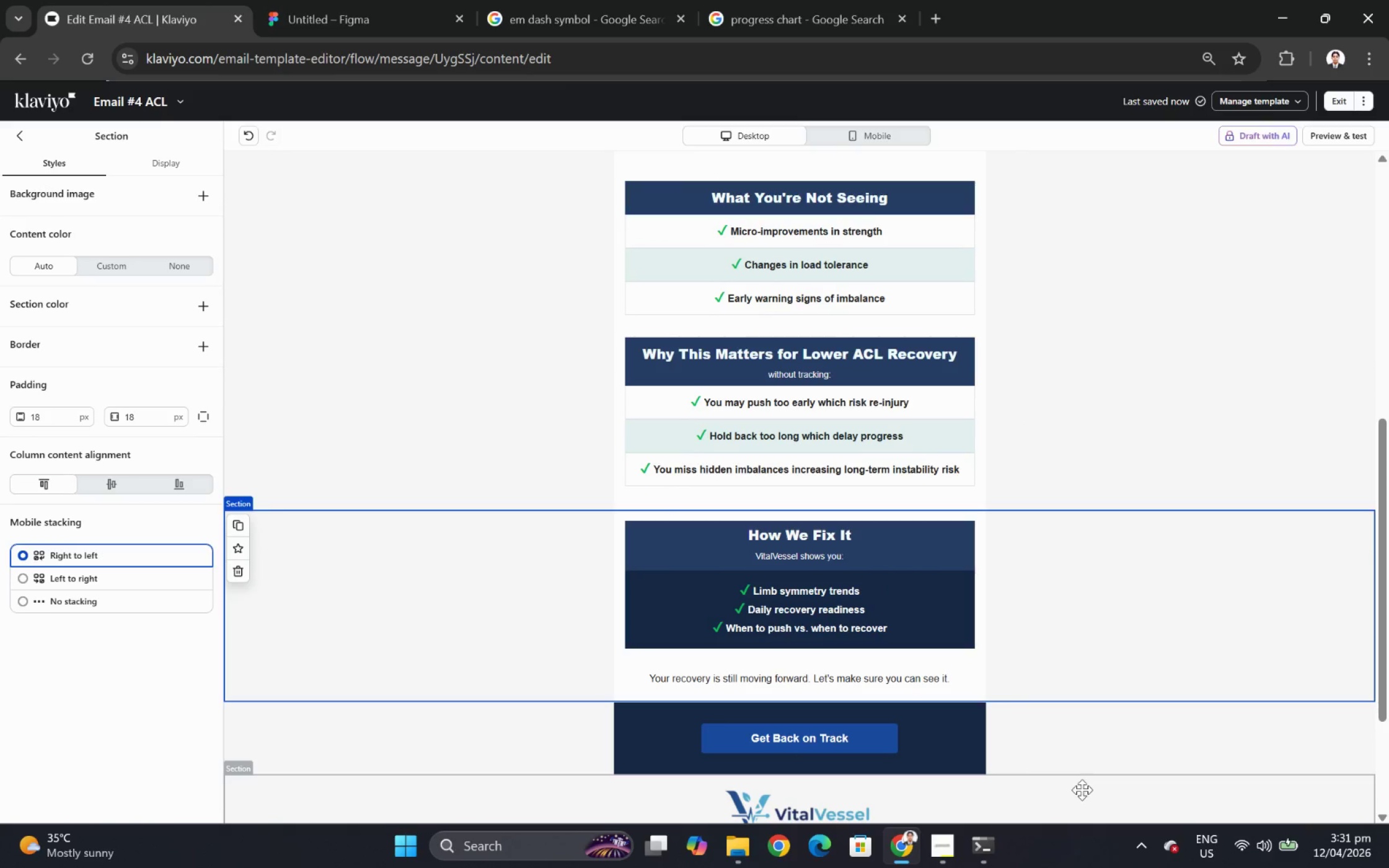 
left_click([1079, 774])
 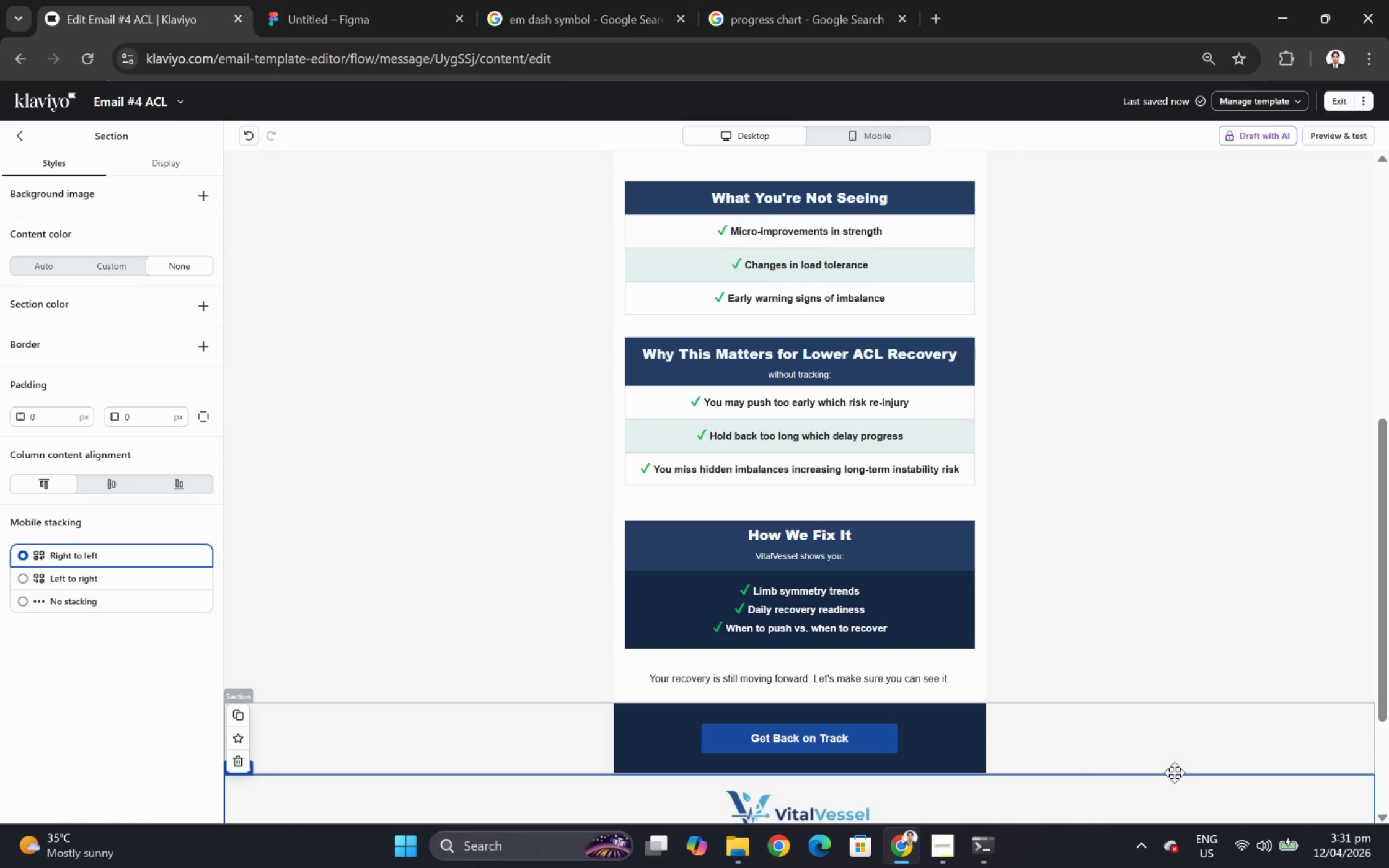 
scroll: coordinate [1174, 772], scroll_direction: up, amount: 2.0
 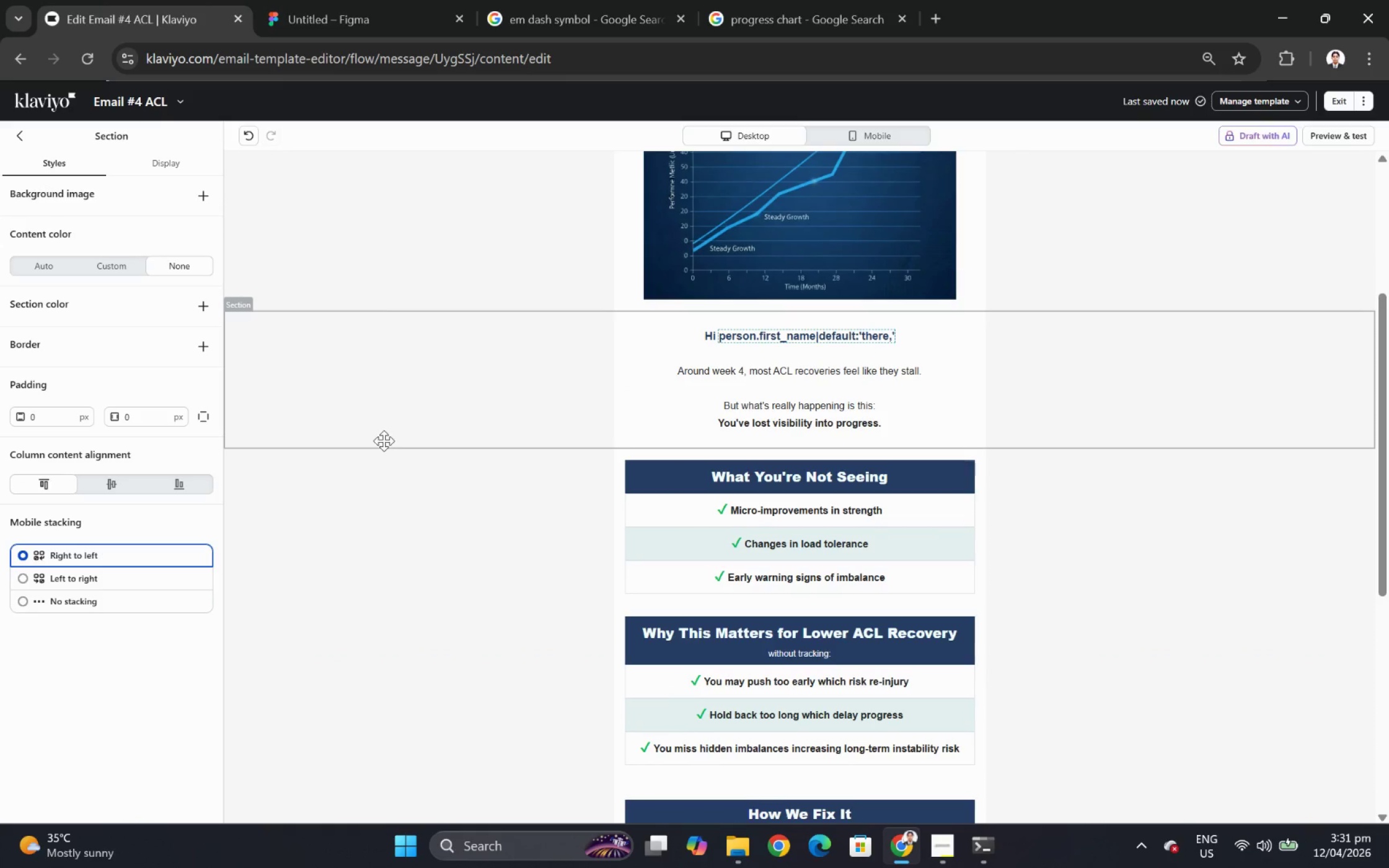 
left_click([429, 510])
 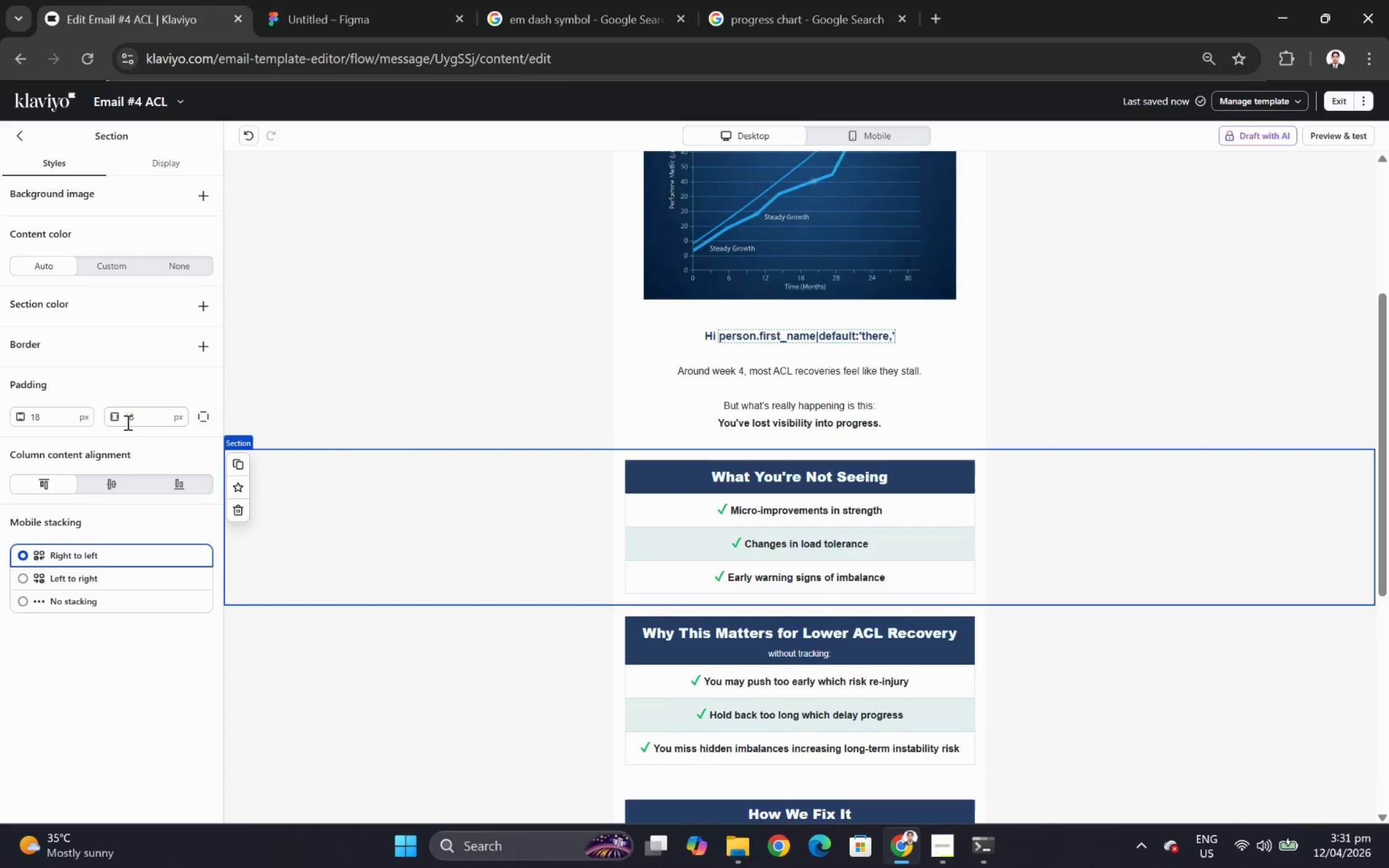 
double_click([141, 419])
 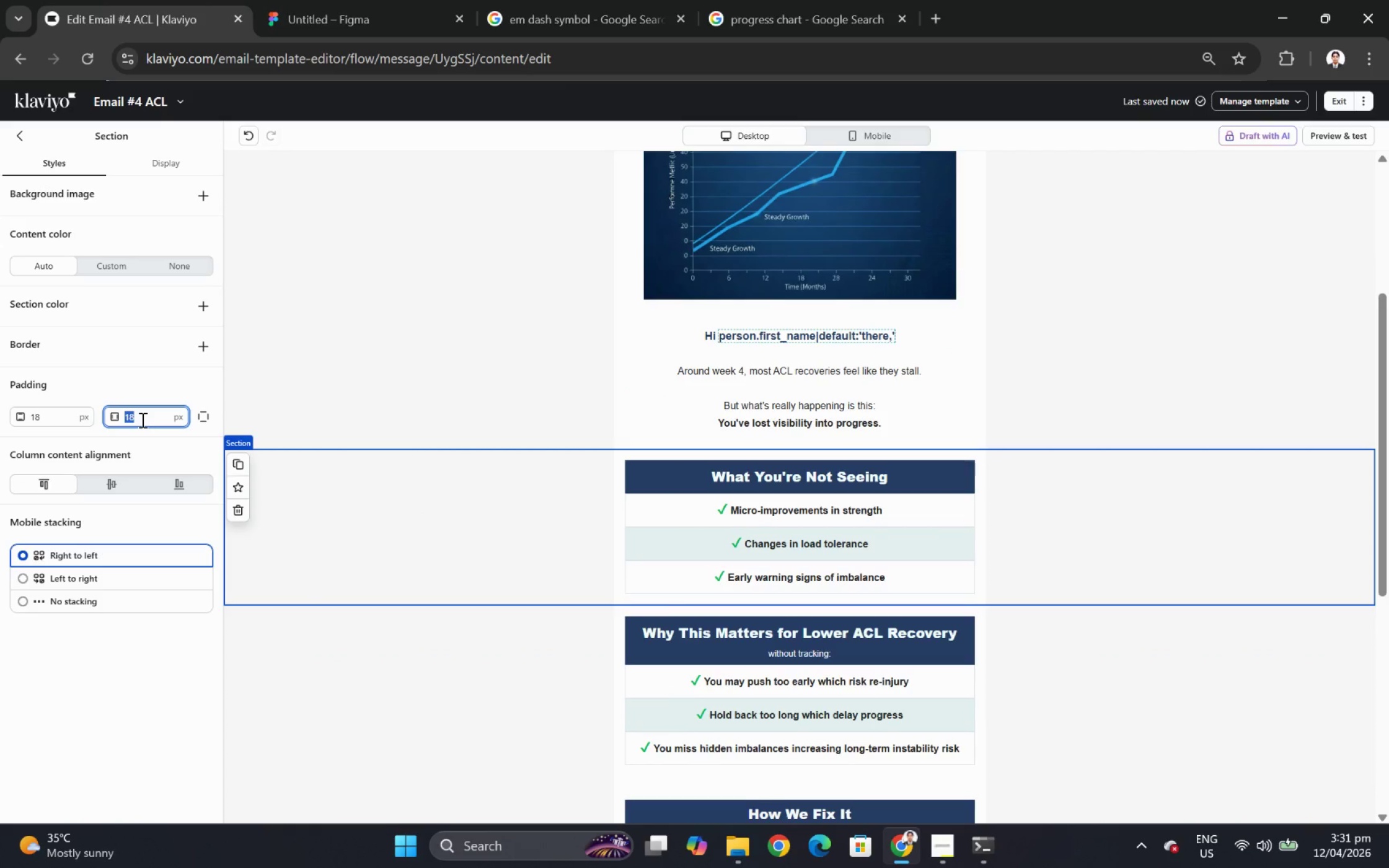 
key(Numpad2)
 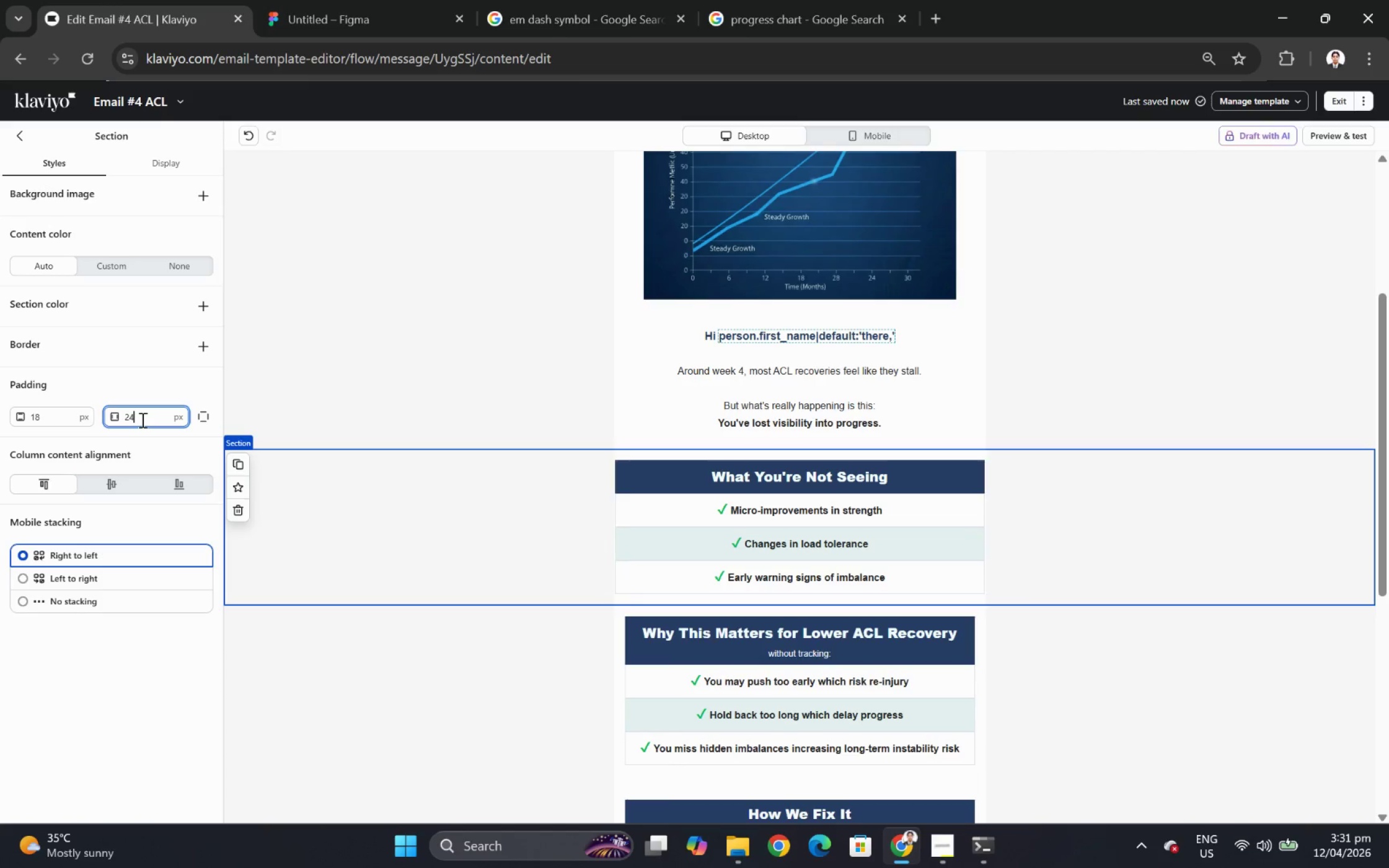 
key(Numpad4)
 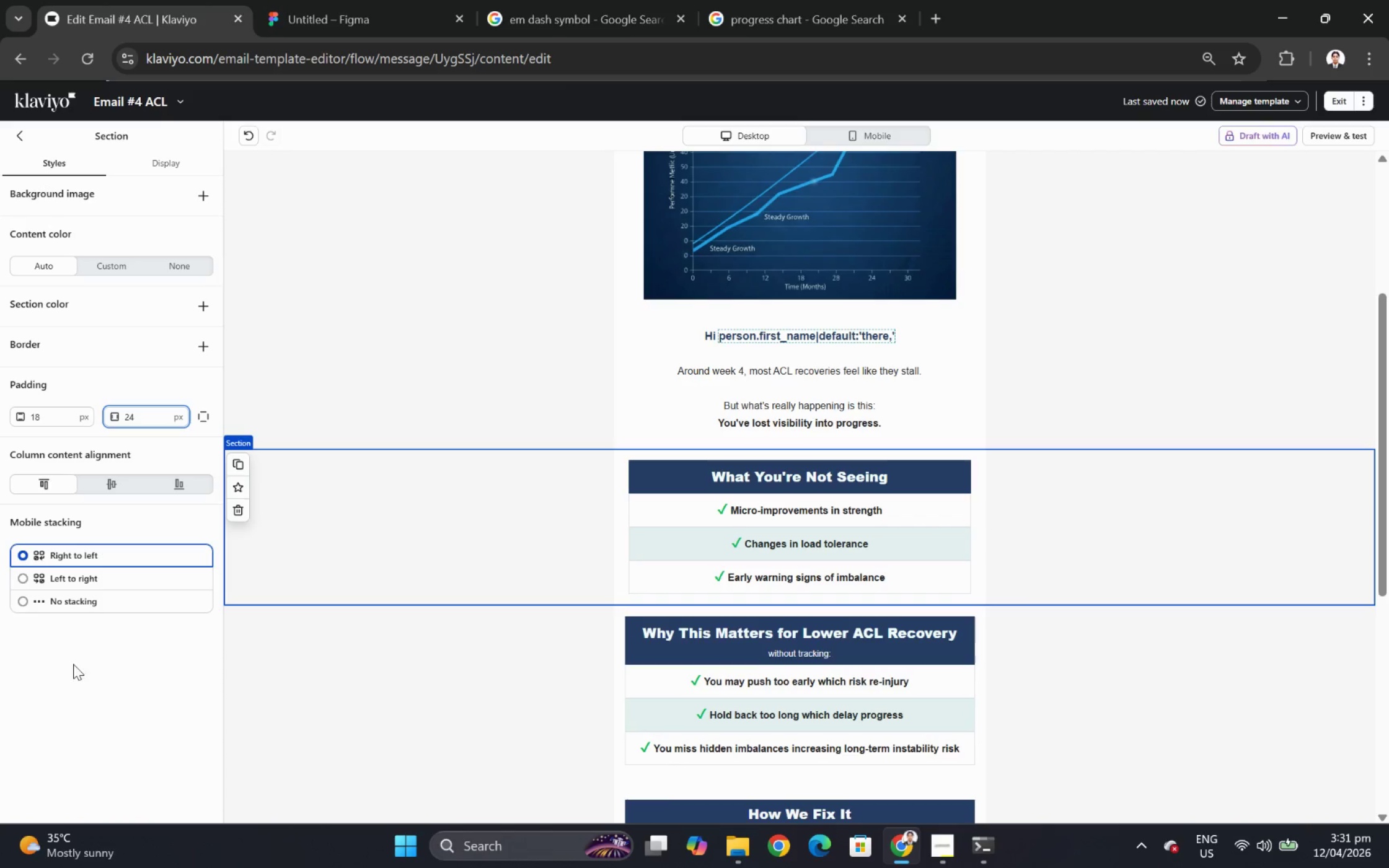 
left_click([442, 700])
 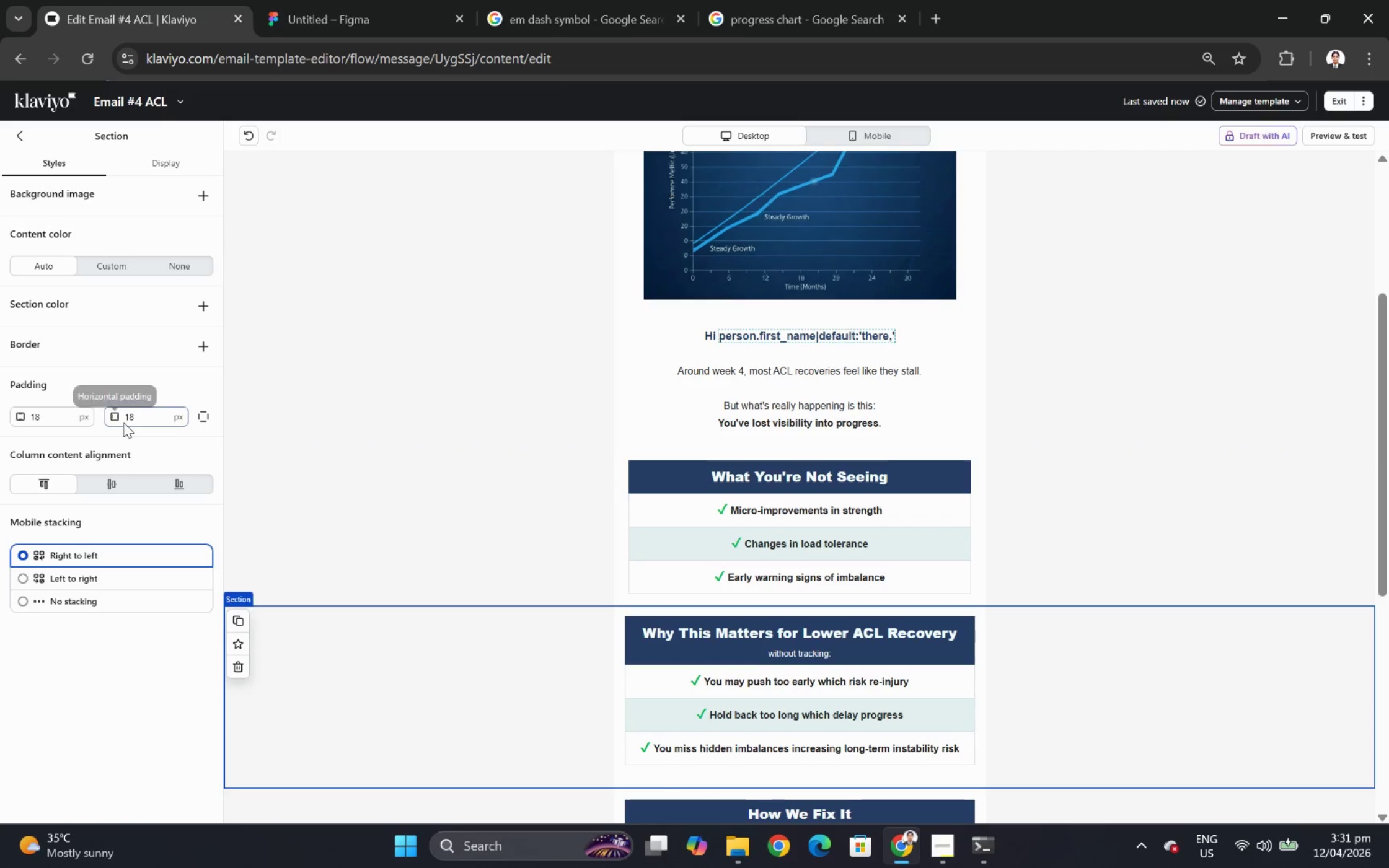 
double_click([133, 419])
 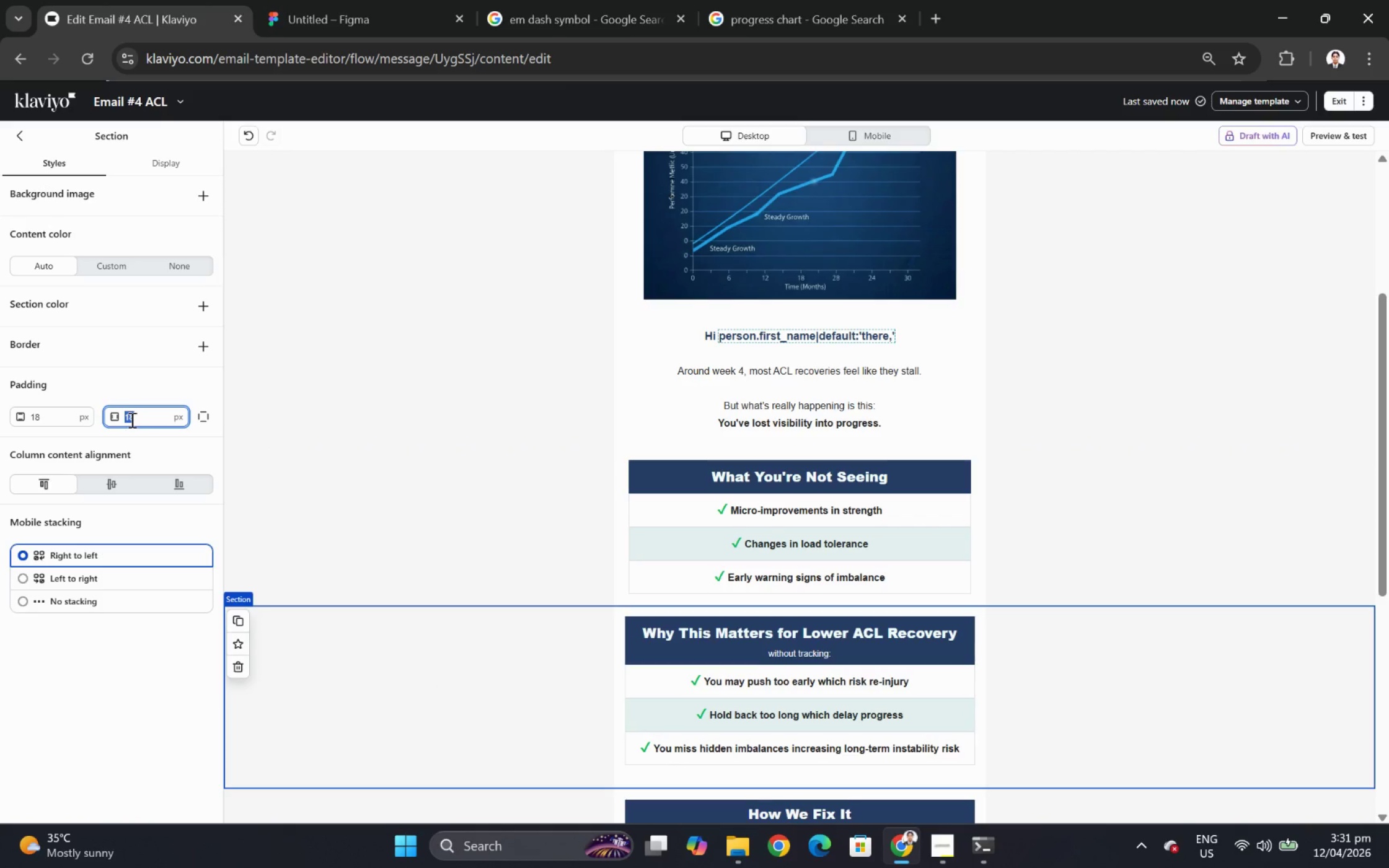 
key(Numpad2)
 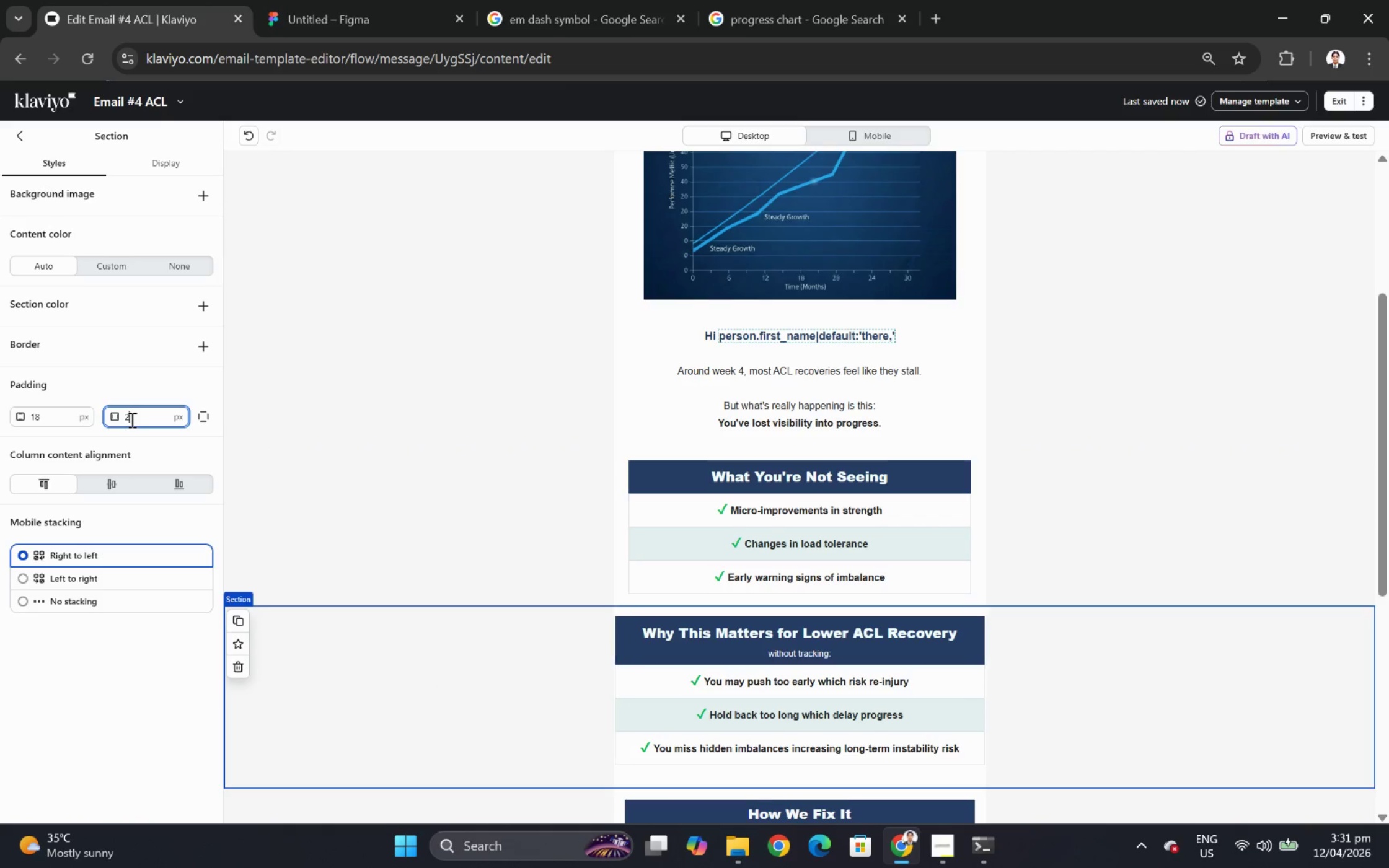 
key(Numpad4)
 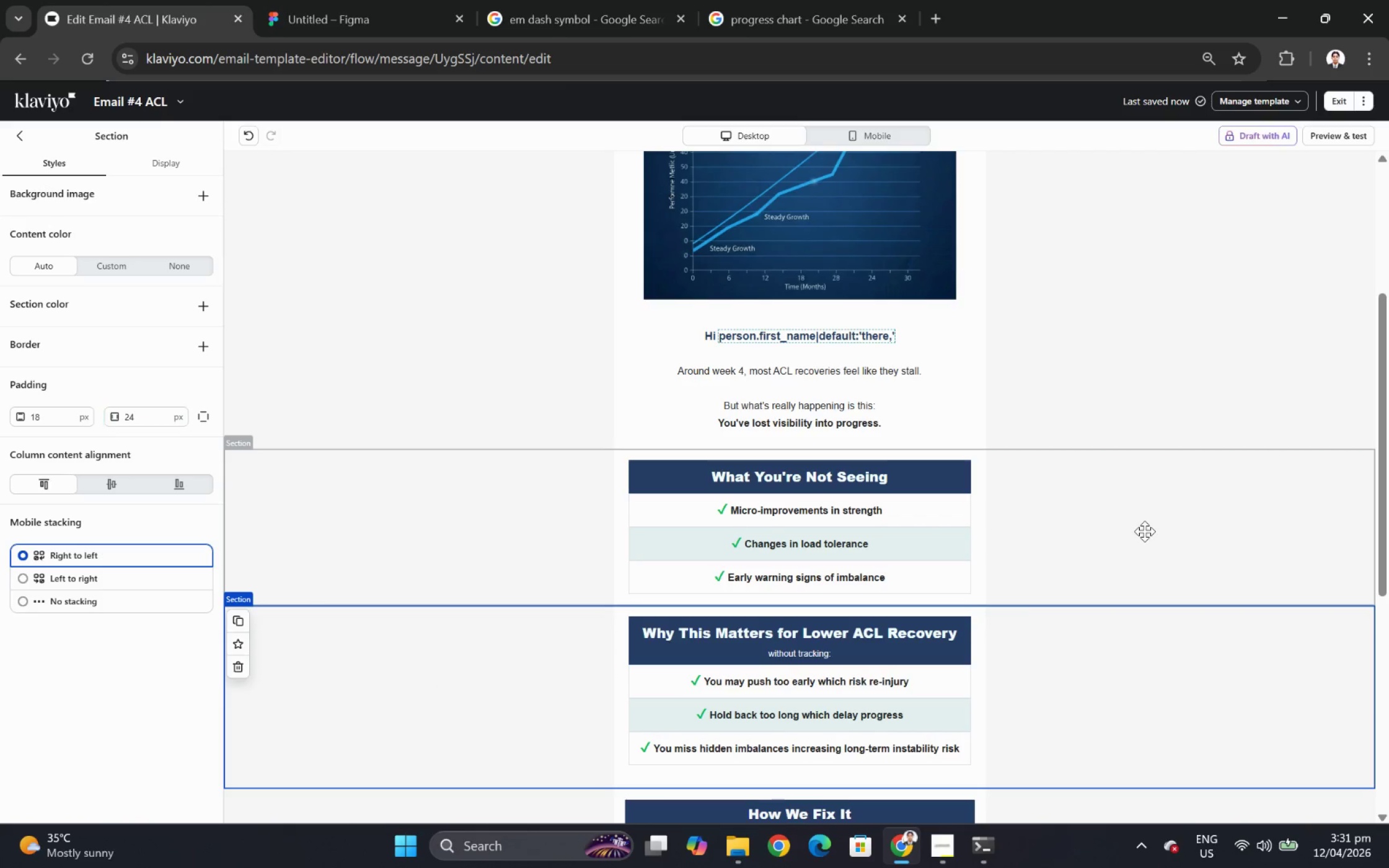 
scroll: coordinate [1170, 641], scroll_direction: down, amount: 3.0
 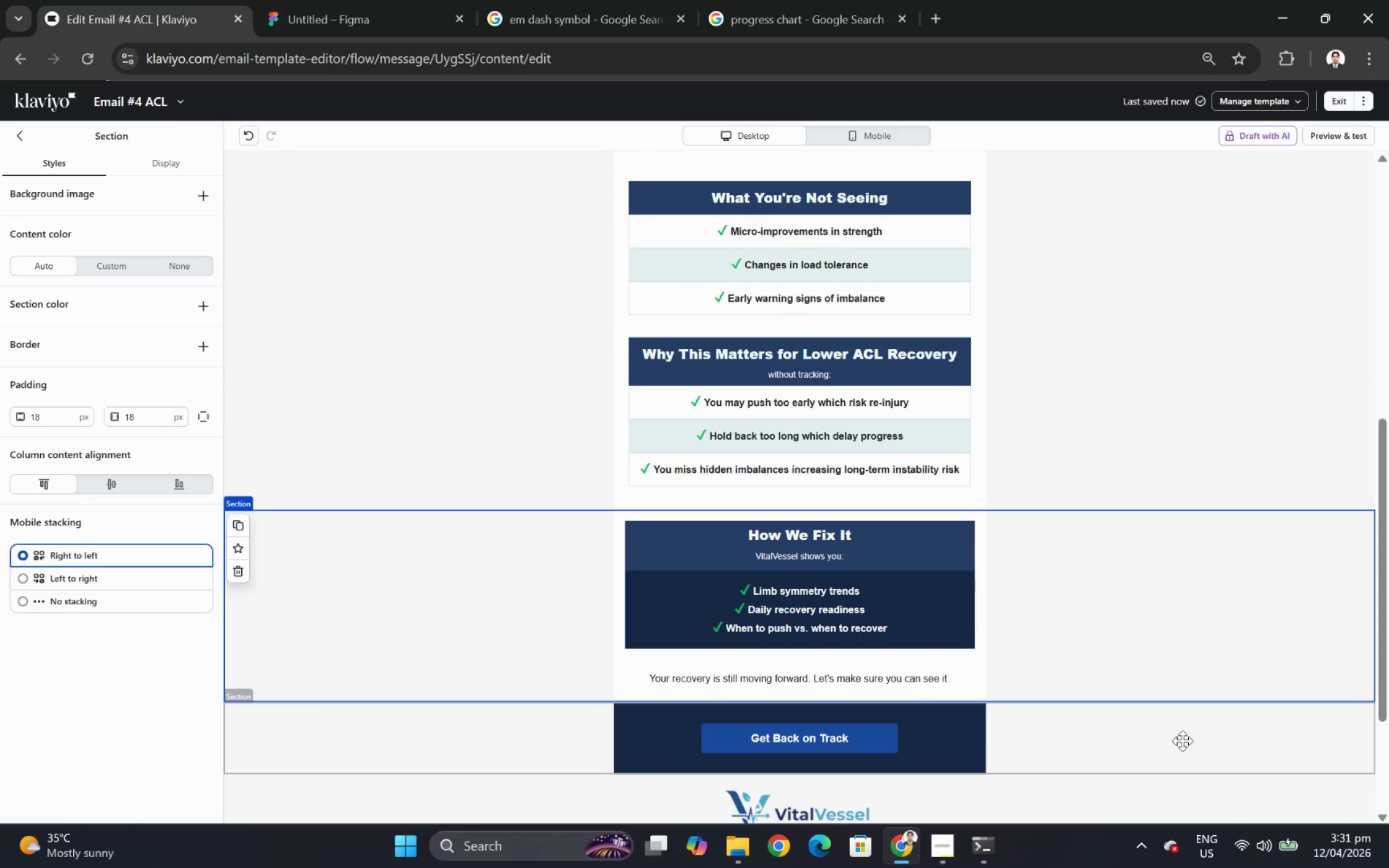 
left_click([1155, 742])
 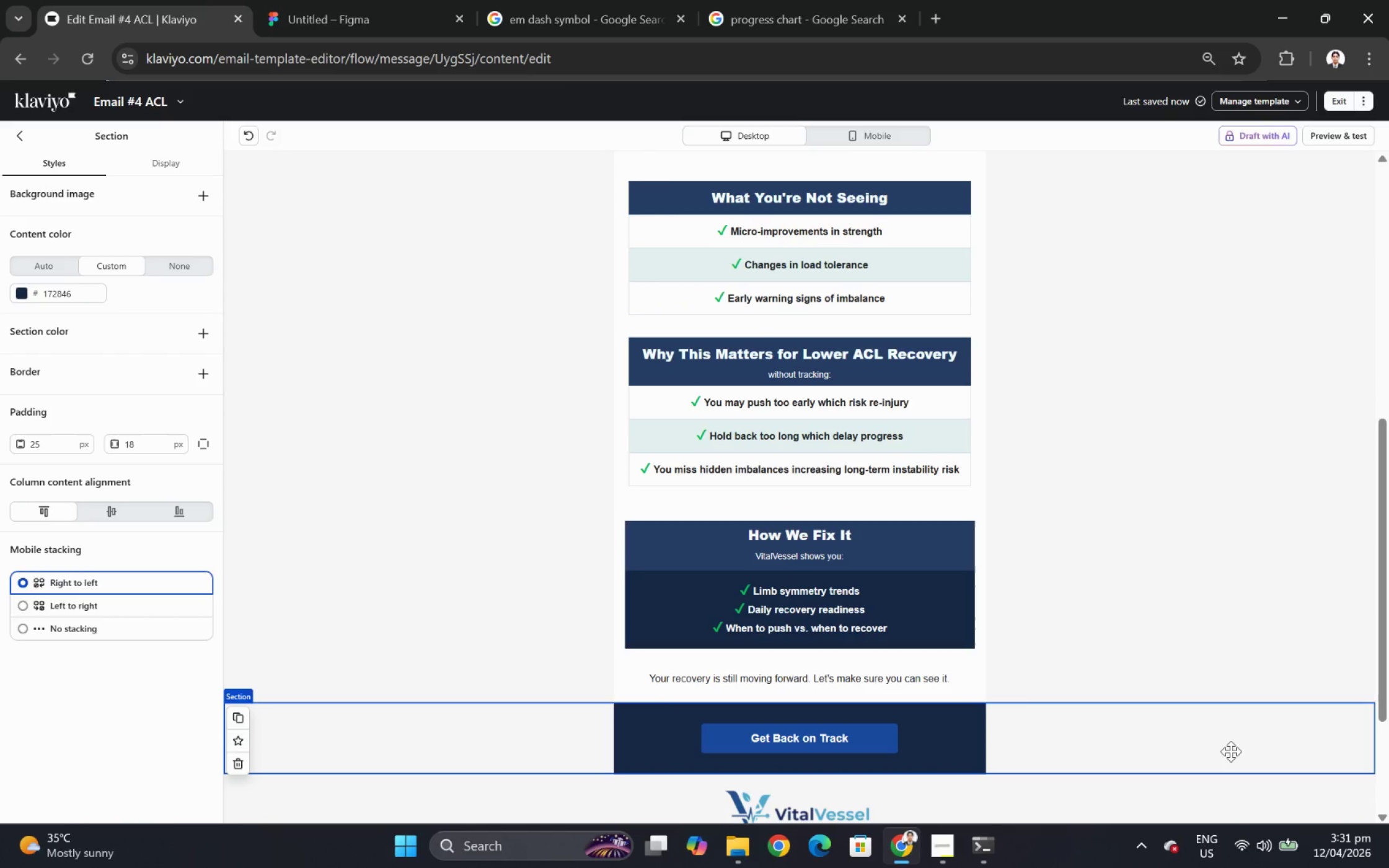 
scroll: coordinate [1230, 751], scroll_direction: up, amount: 1.0
 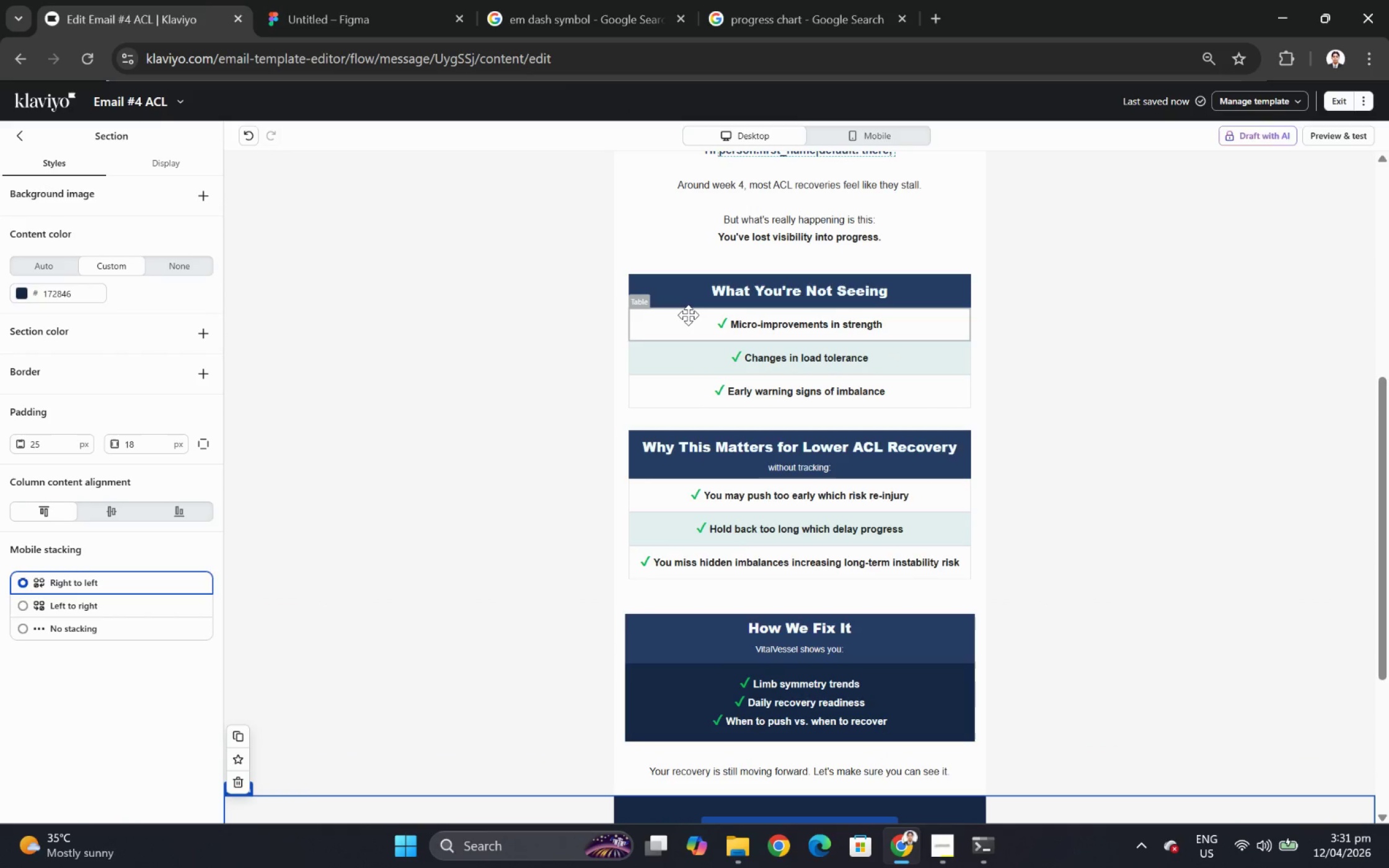 
wait(8.71)
 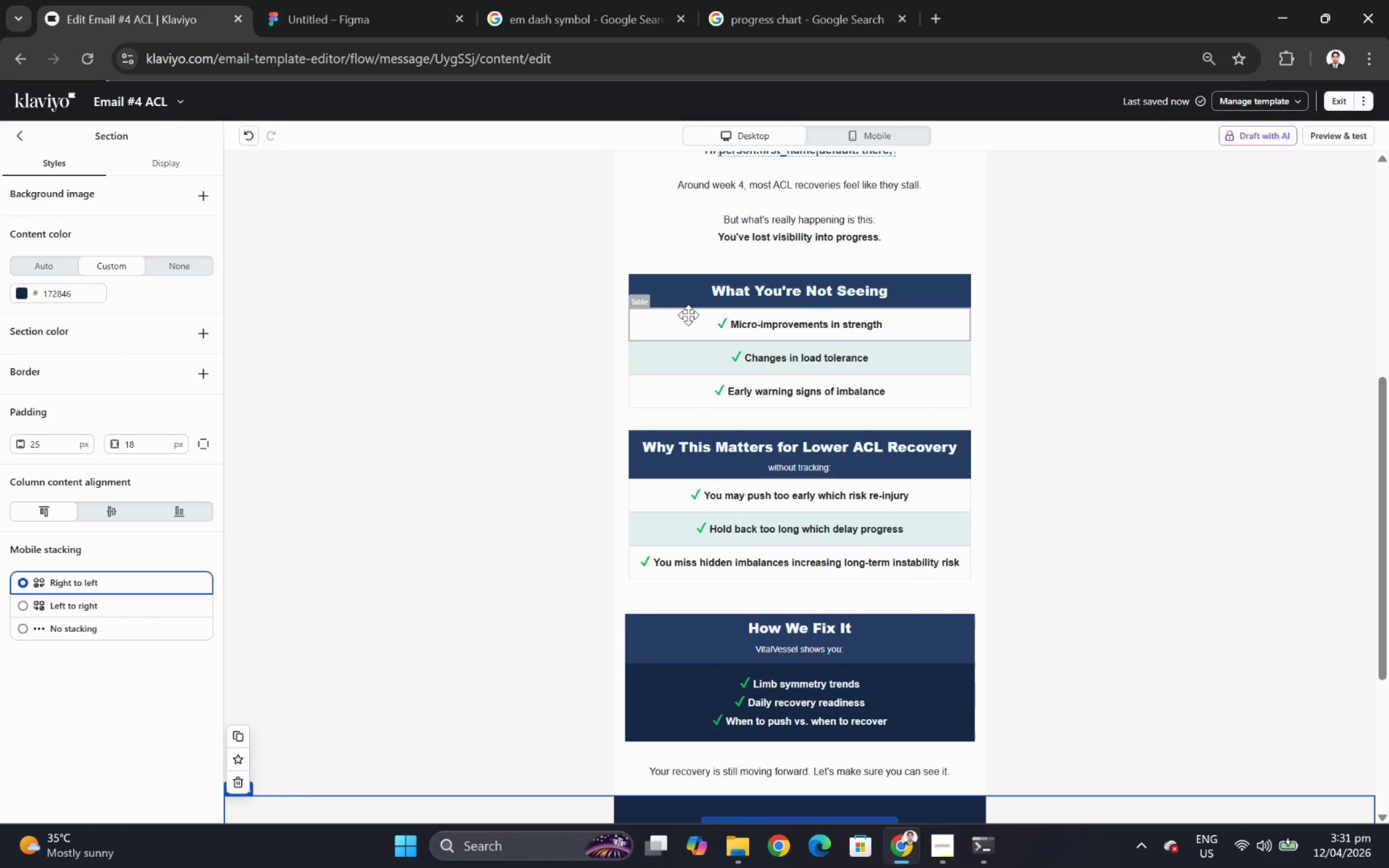 
left_click([938, 683])
 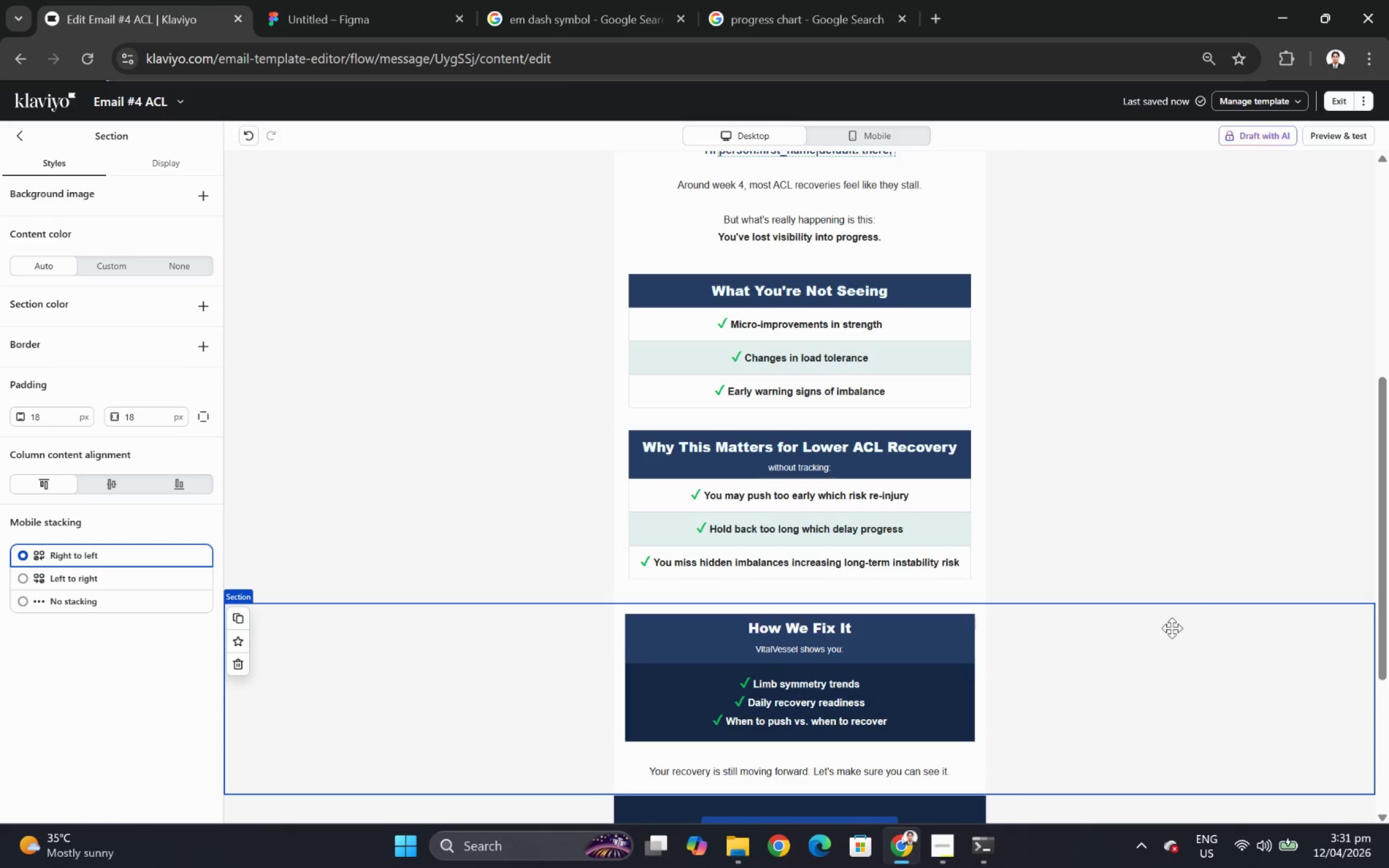 
scroll: coordinate [1177, 621], scroll_direction: down, amount: 3.0
 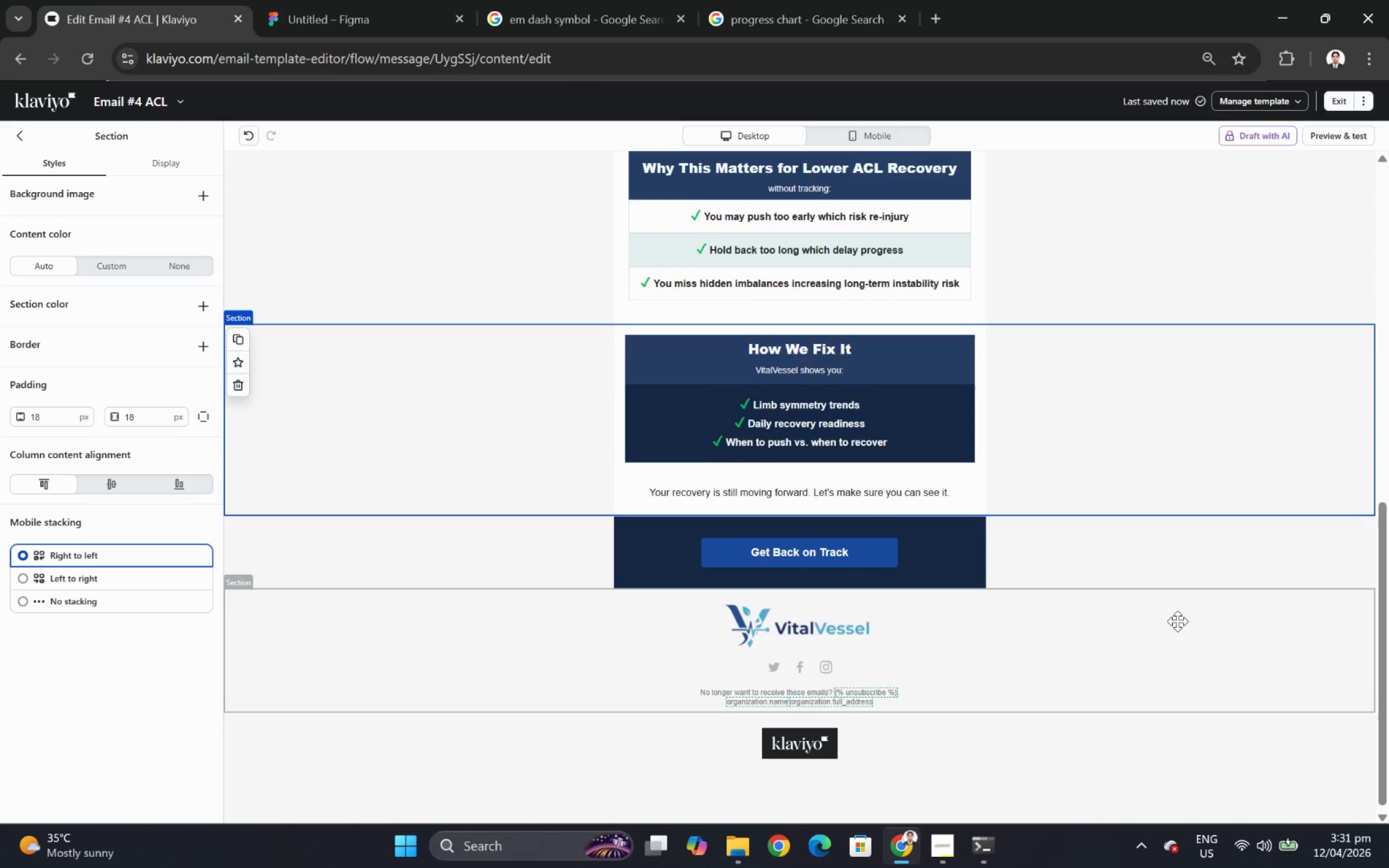 
scroll: coordinate [1177, 621], scroll_direction: up, amount: 3.0
 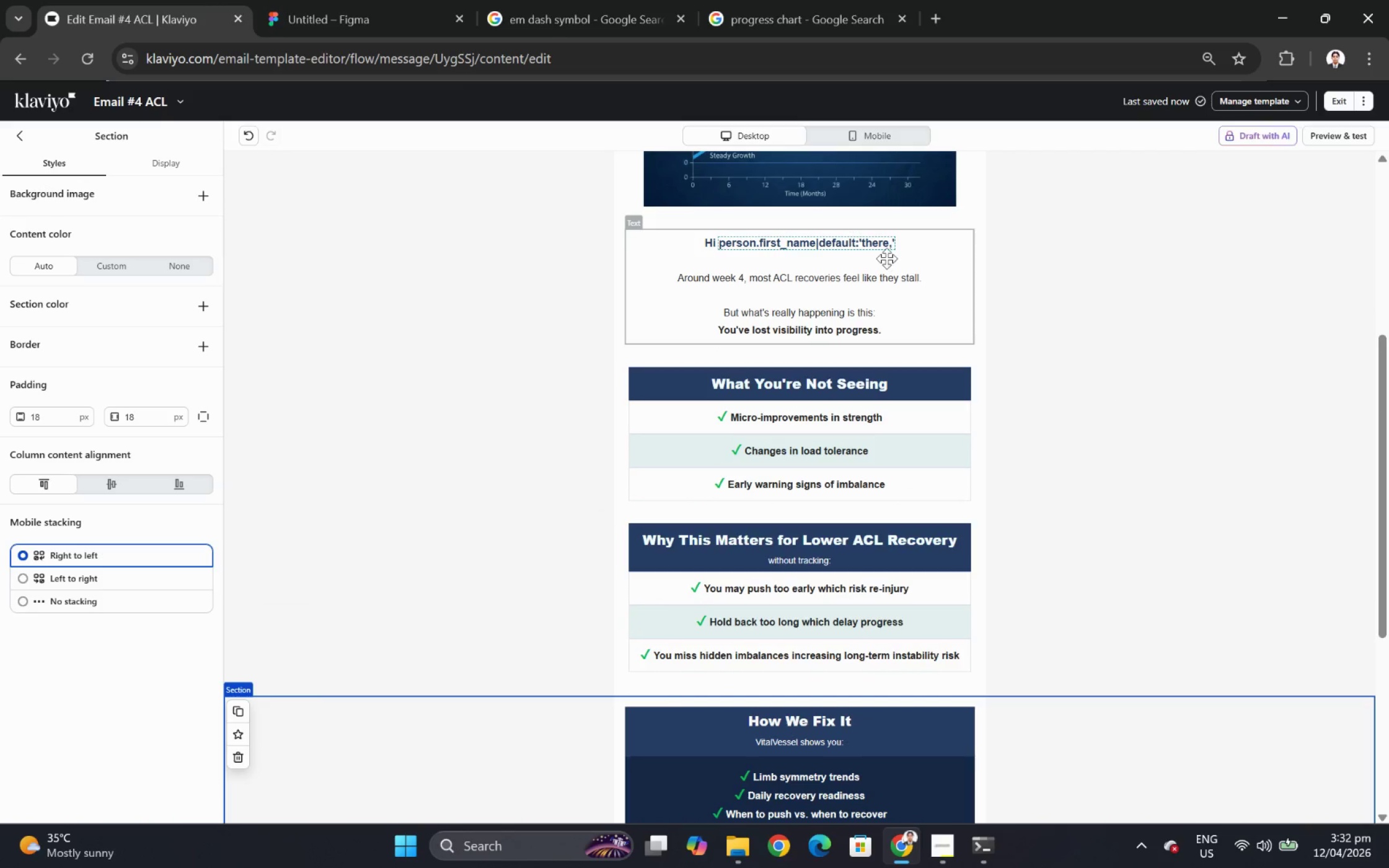 
scroll: coordinate [988, 480], scroll_direction: down, amount: 2.0
 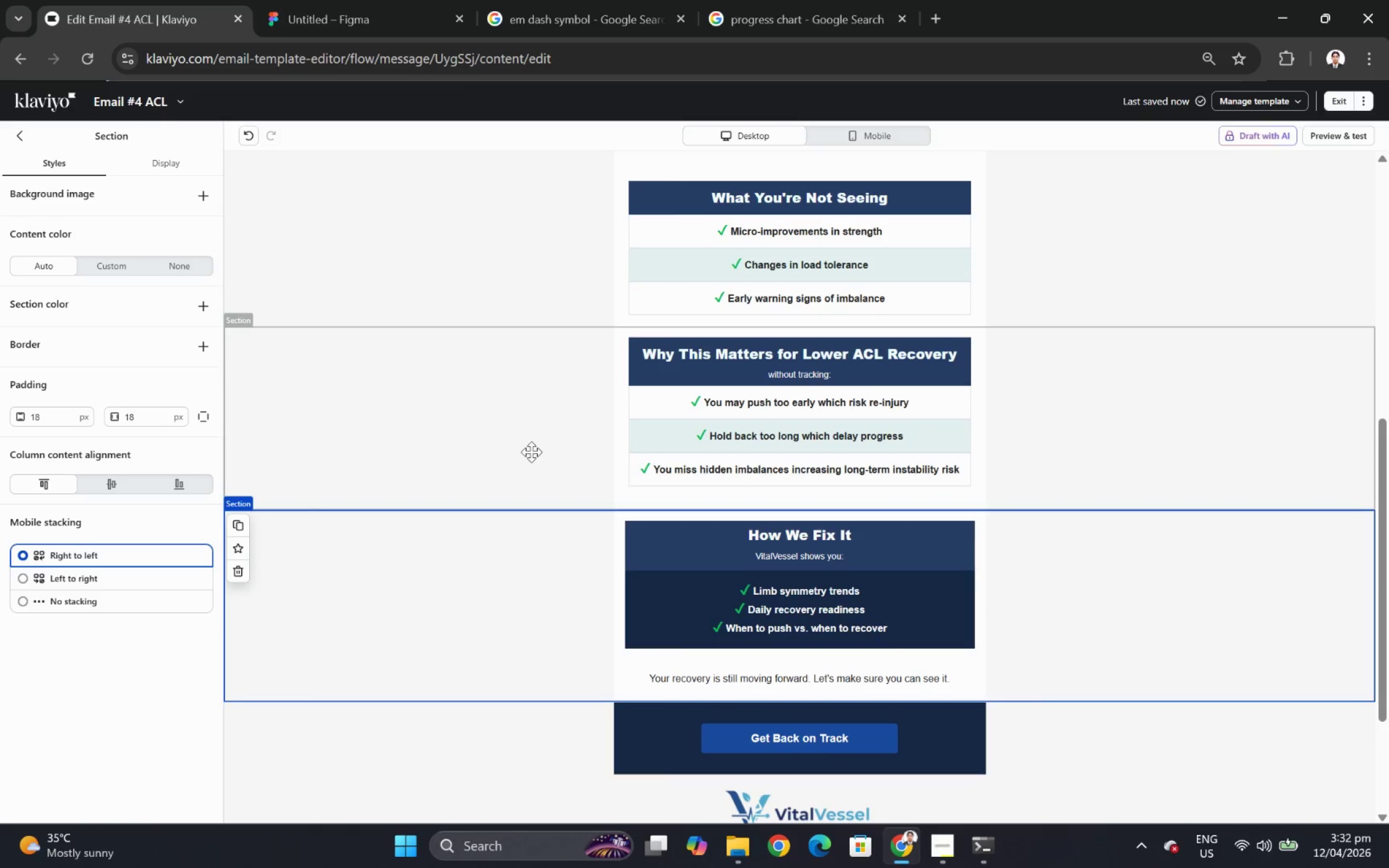 
left_click([531, 452])
 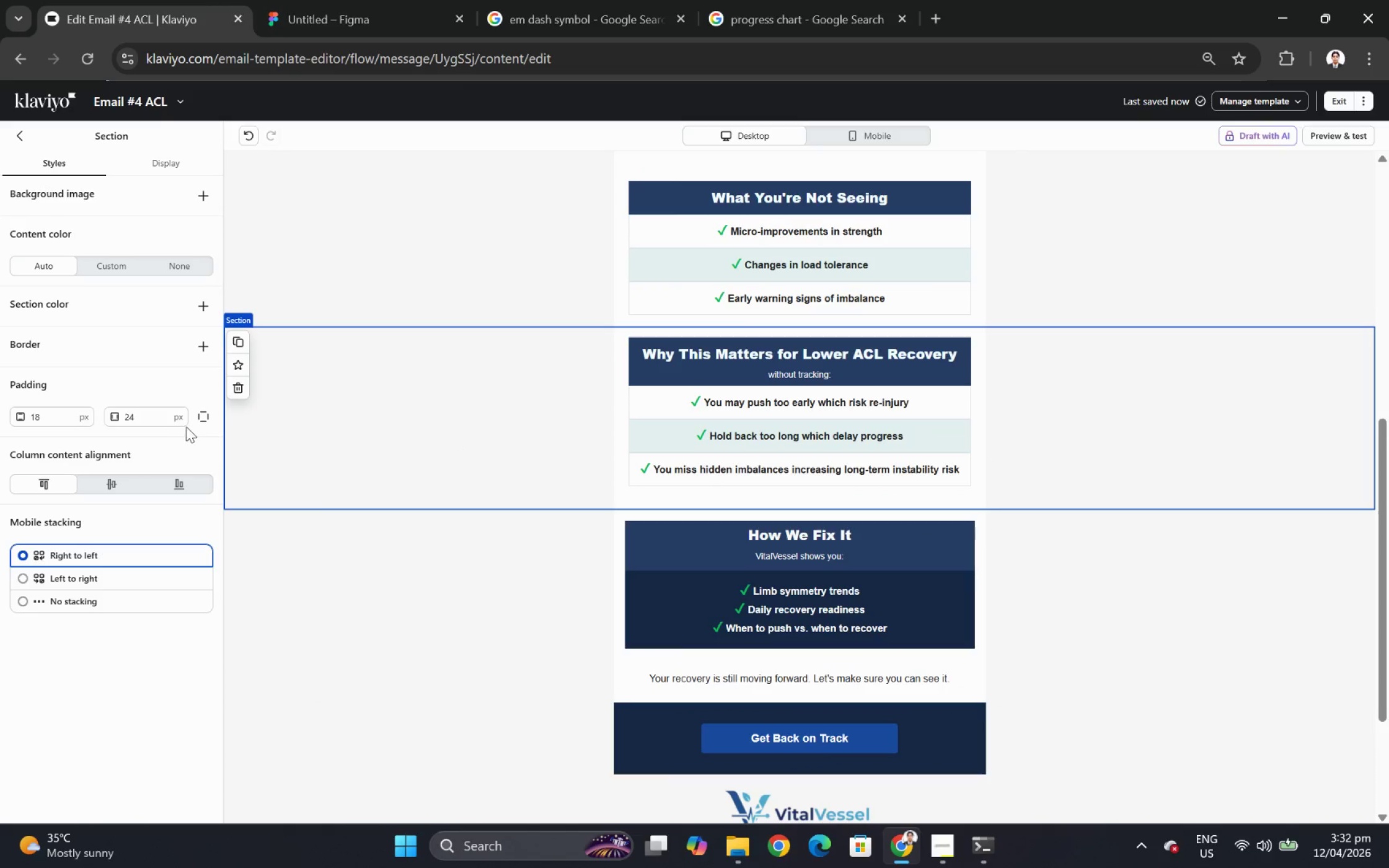 
left_click([378, 587])
 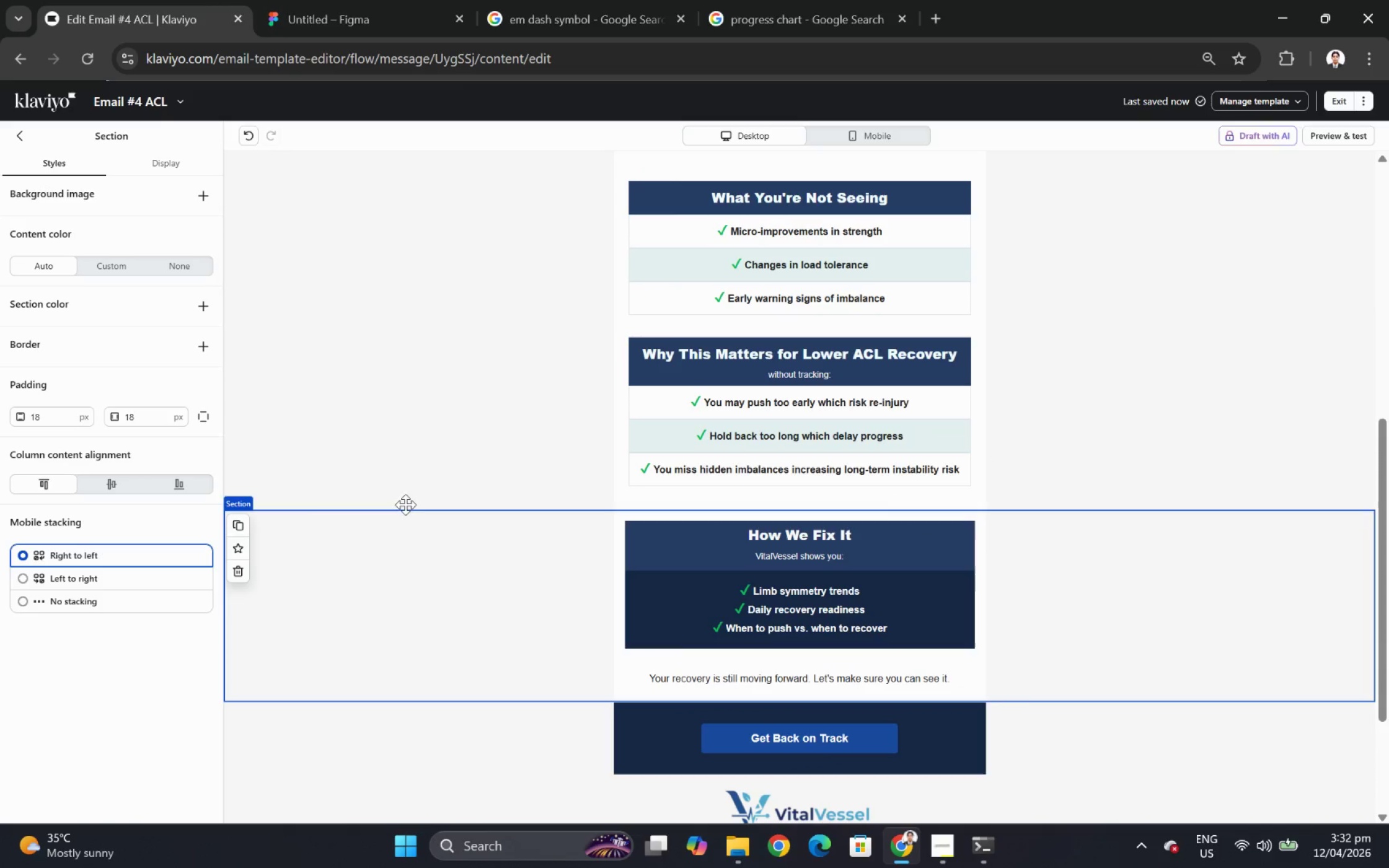 
left_click([435, 440])
 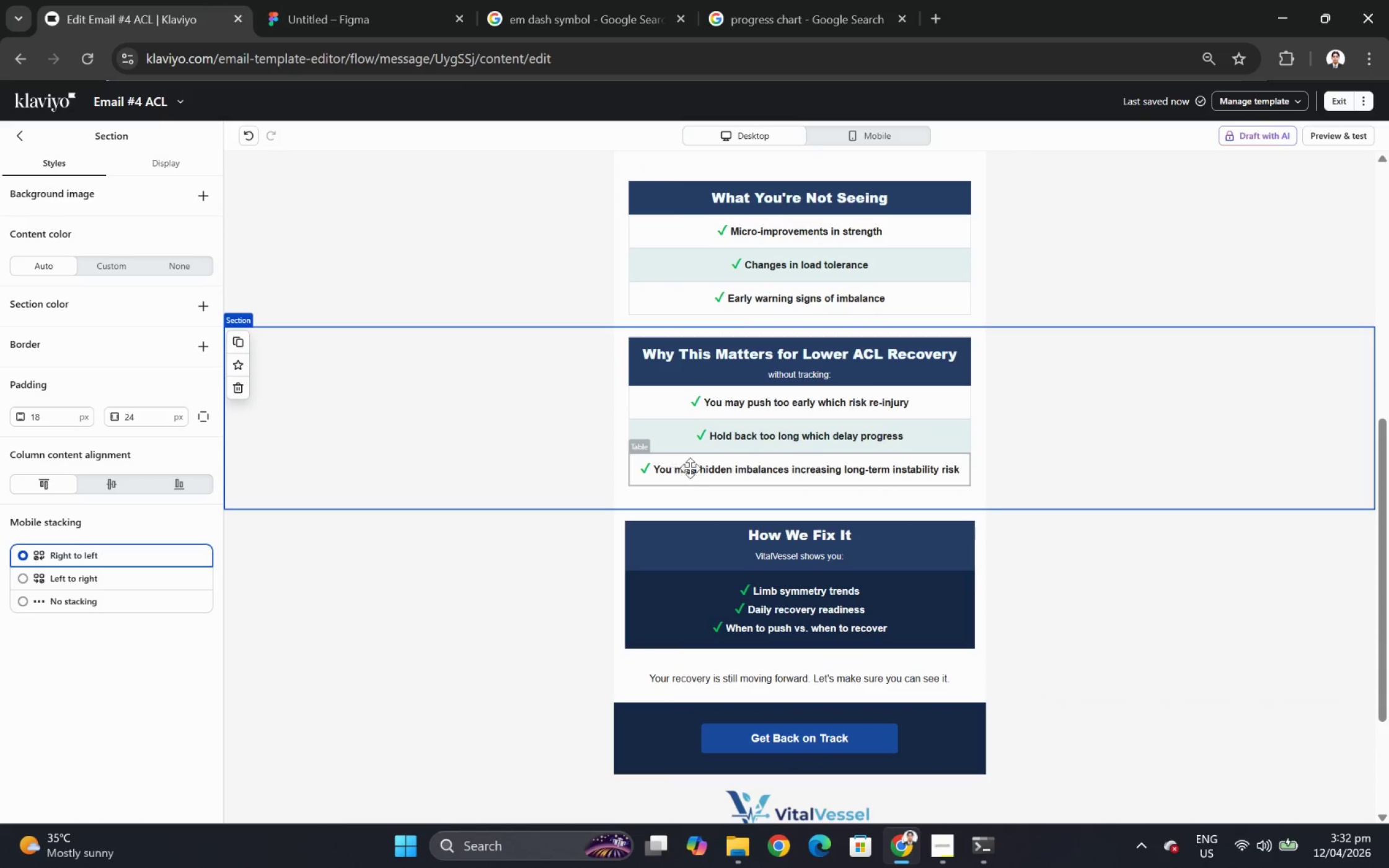 
left_click([696, 494])
 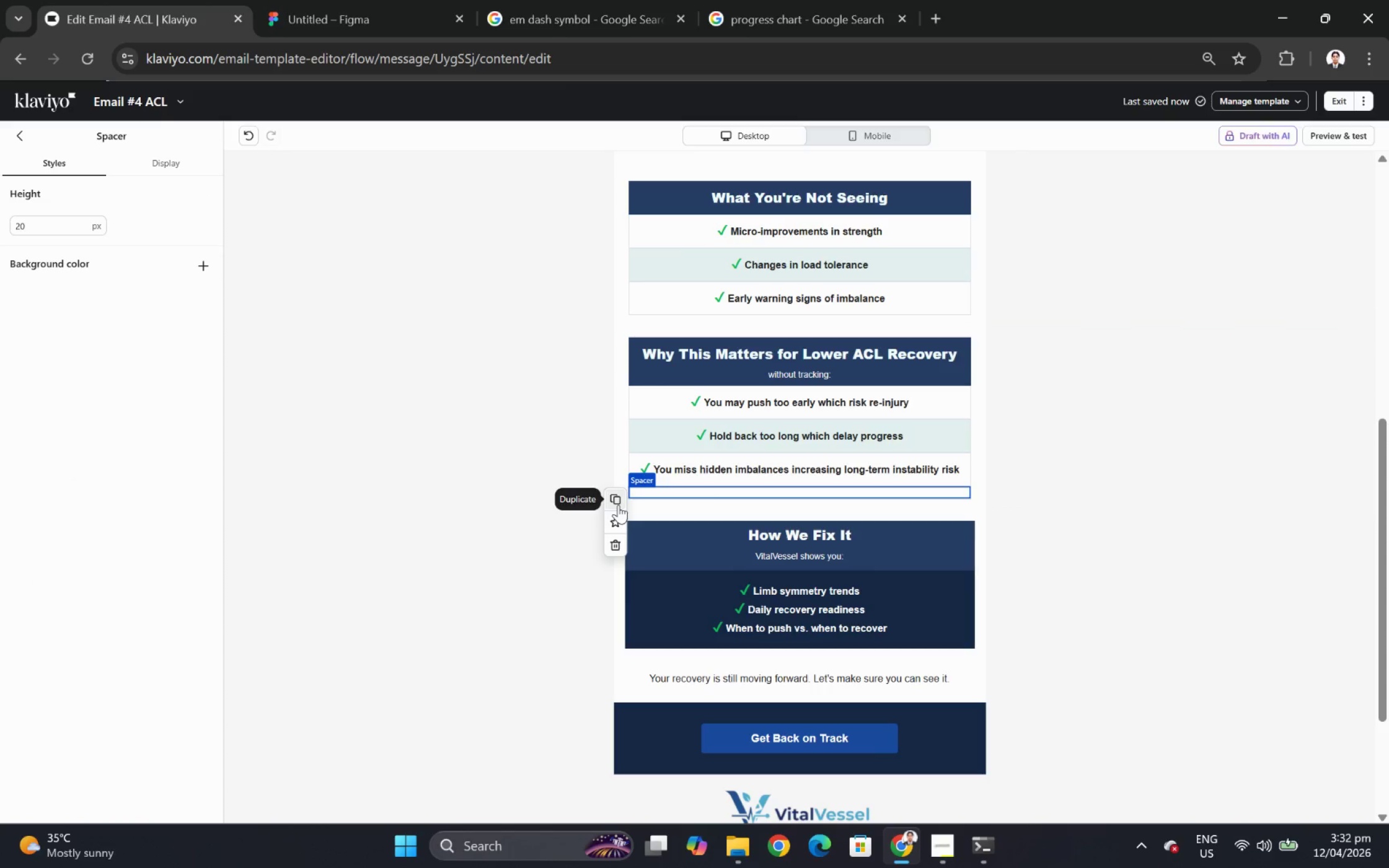 
left_click([614, 546])
 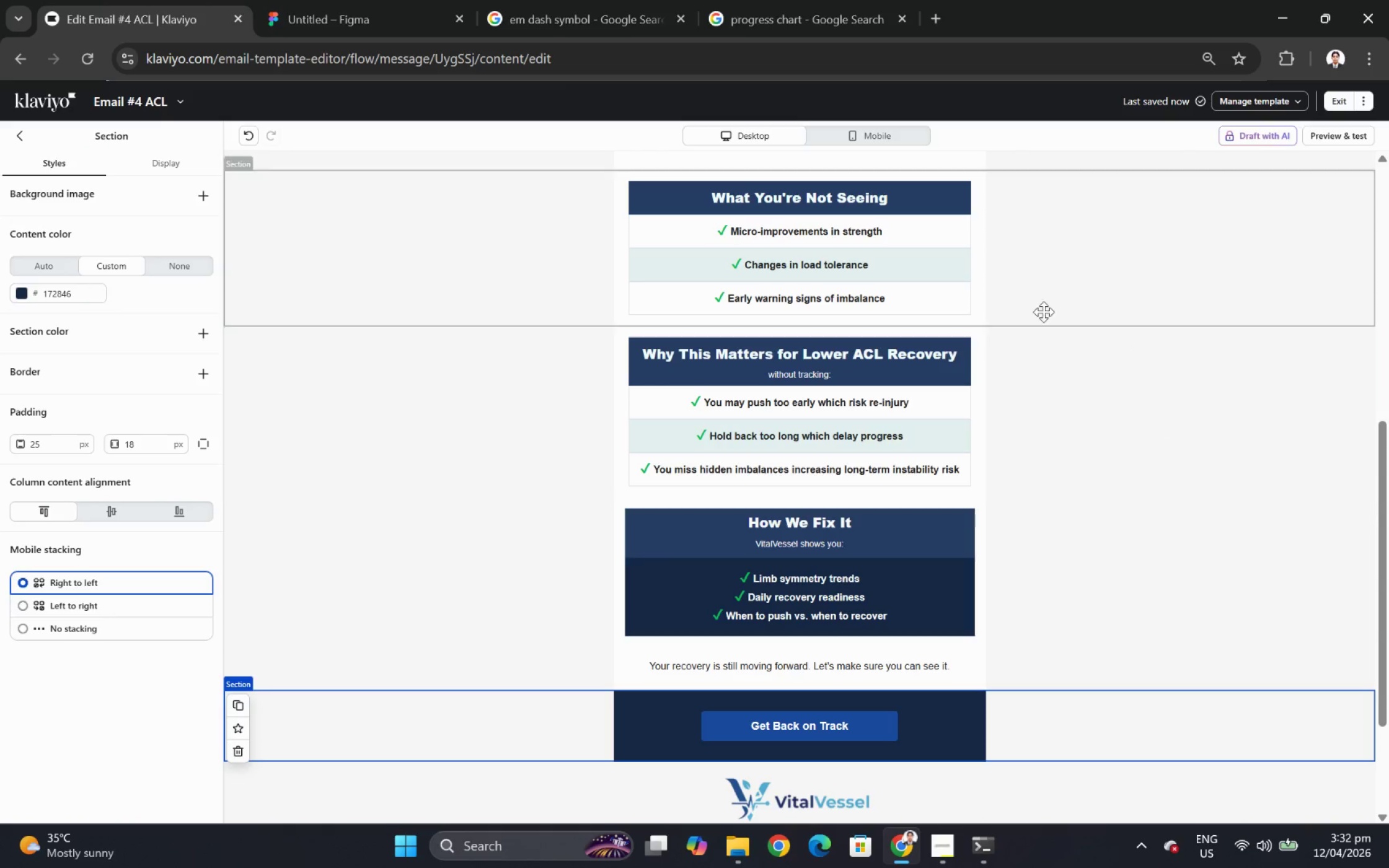 
scroll: coordinate [977, 304], scroll_direction: up, amount: 7.0
 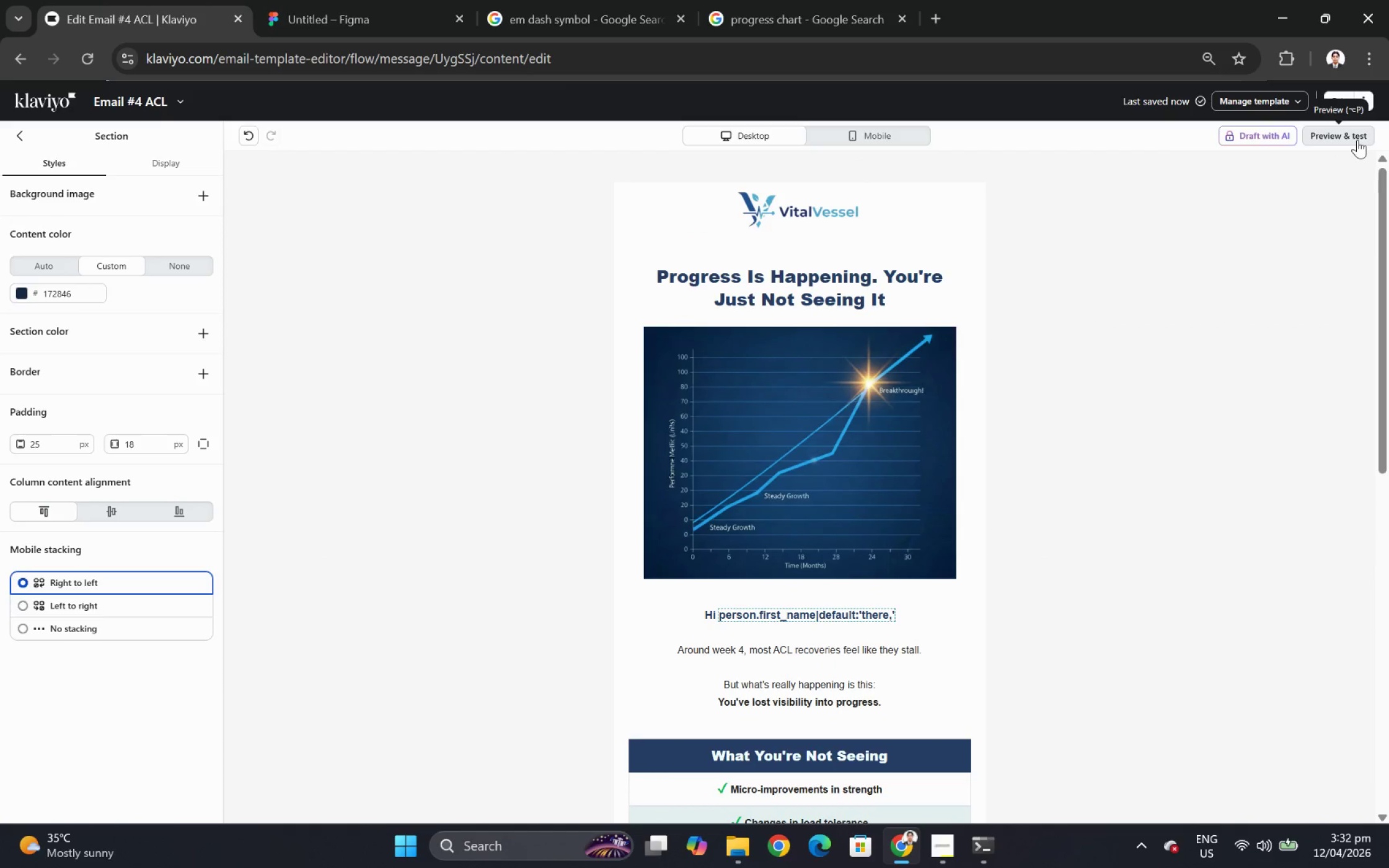 
left_click([903, 137])
 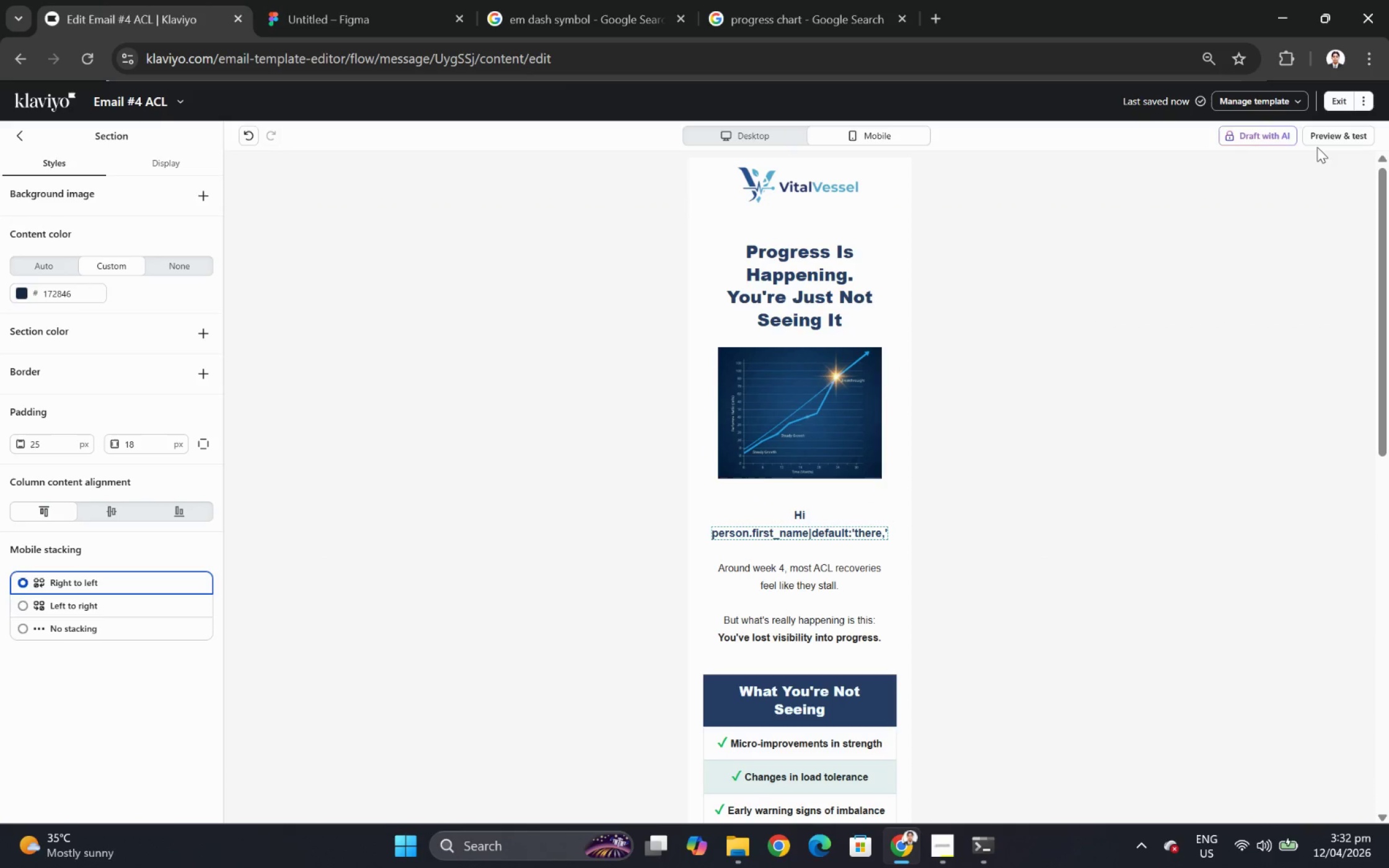 
left_click([1323, 134])
 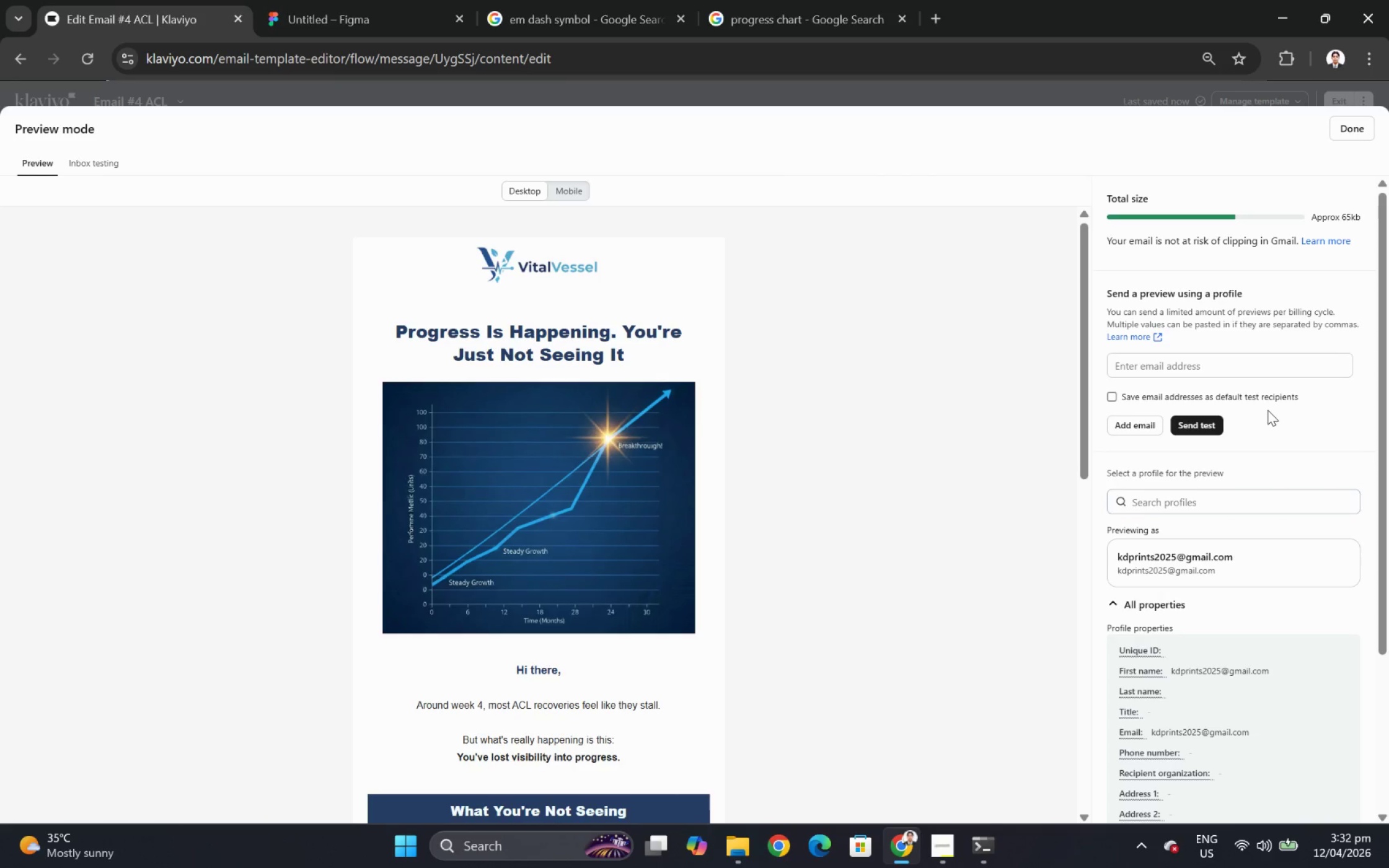 
left_click([1255, 496])
 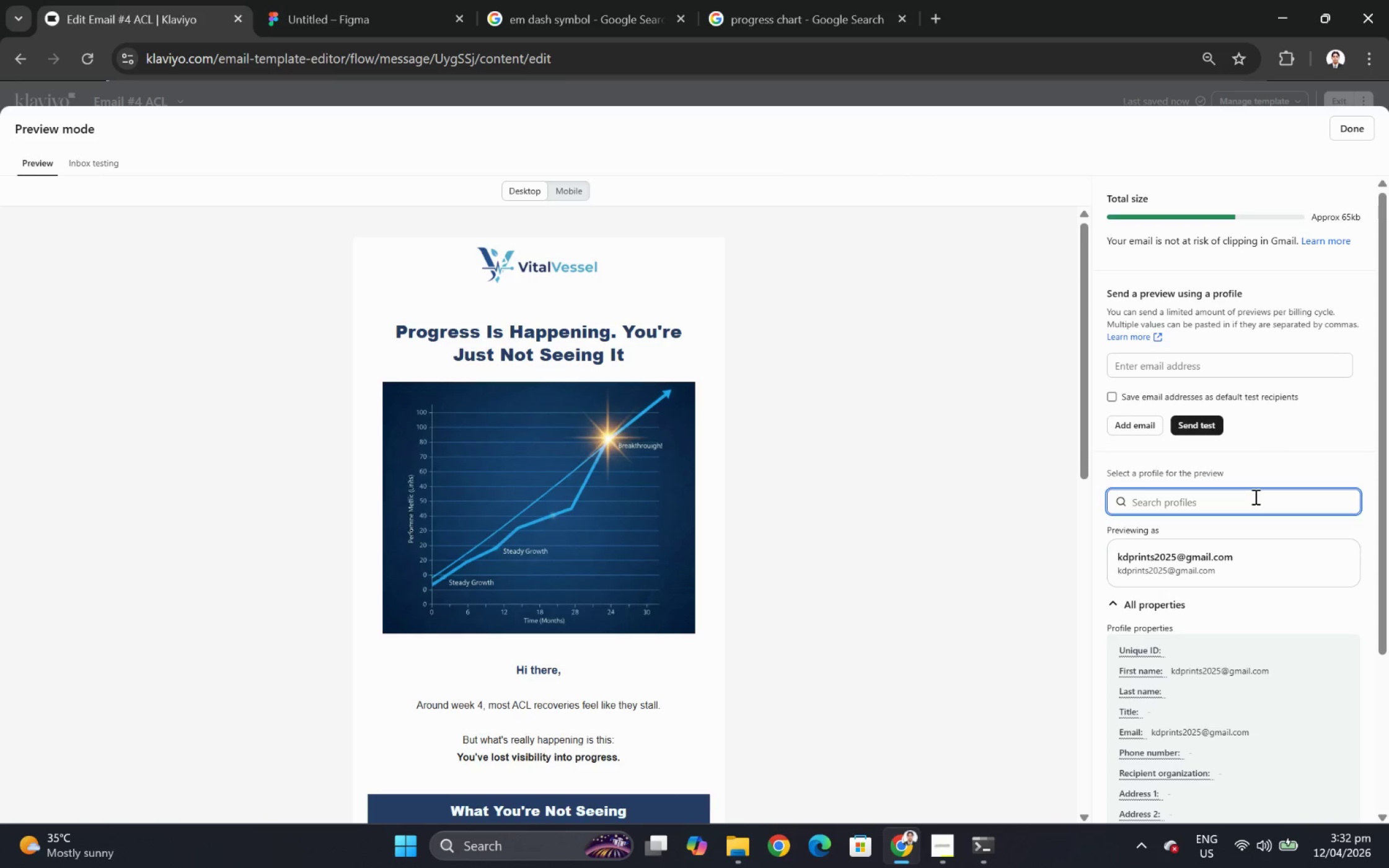 
left_click([1253, 495])
 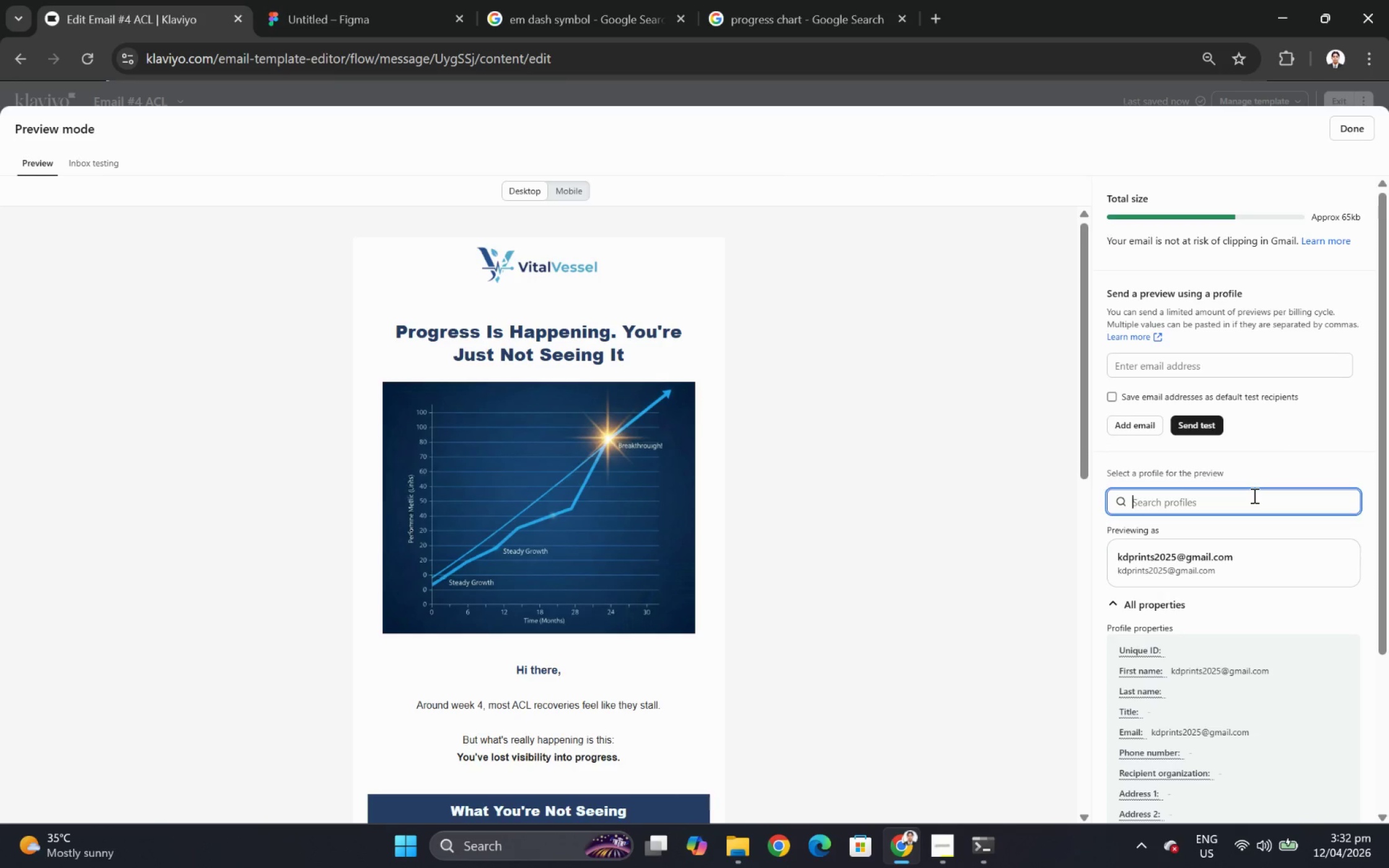 
type(alex)
 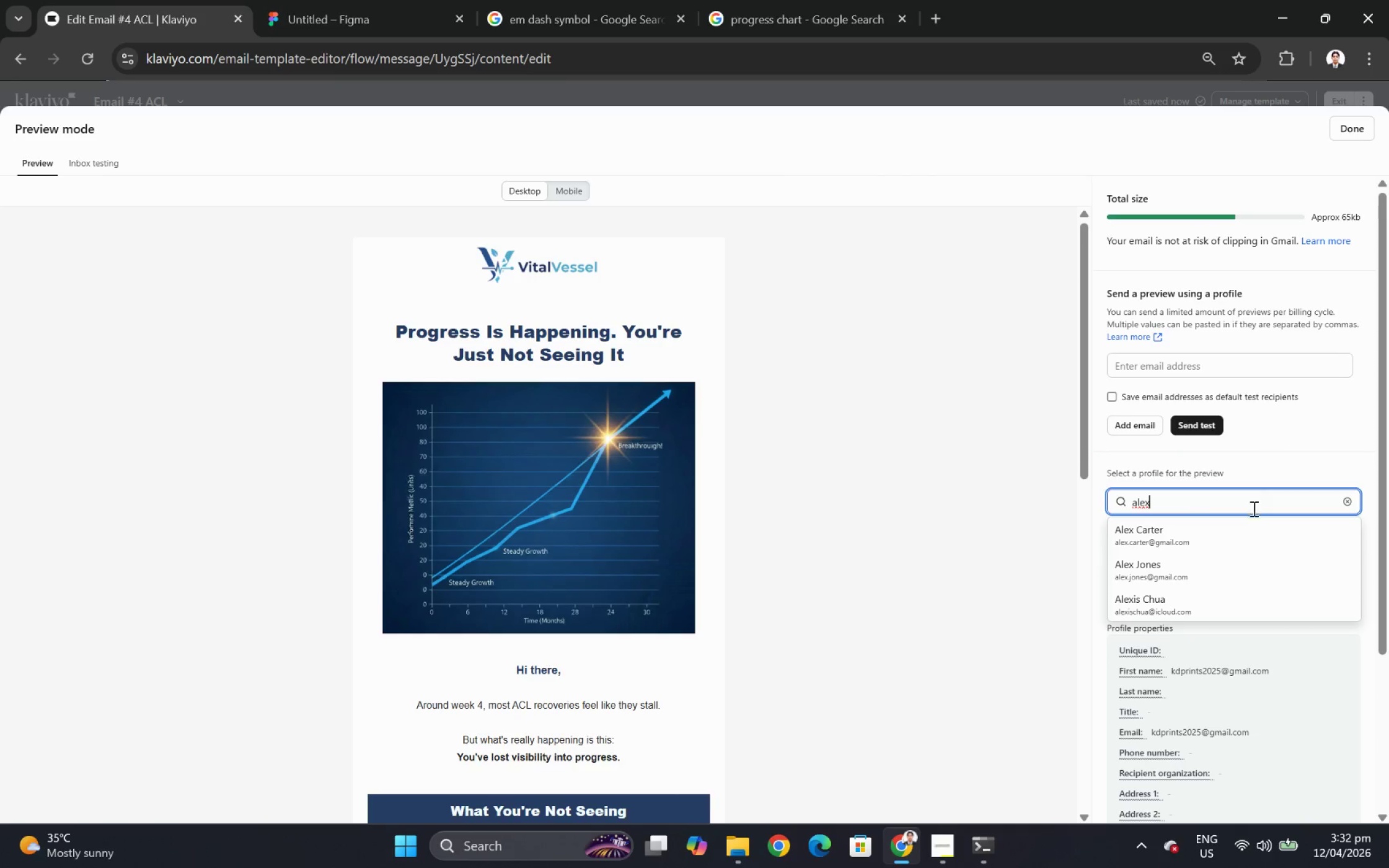 
left_click([1255, 534])
 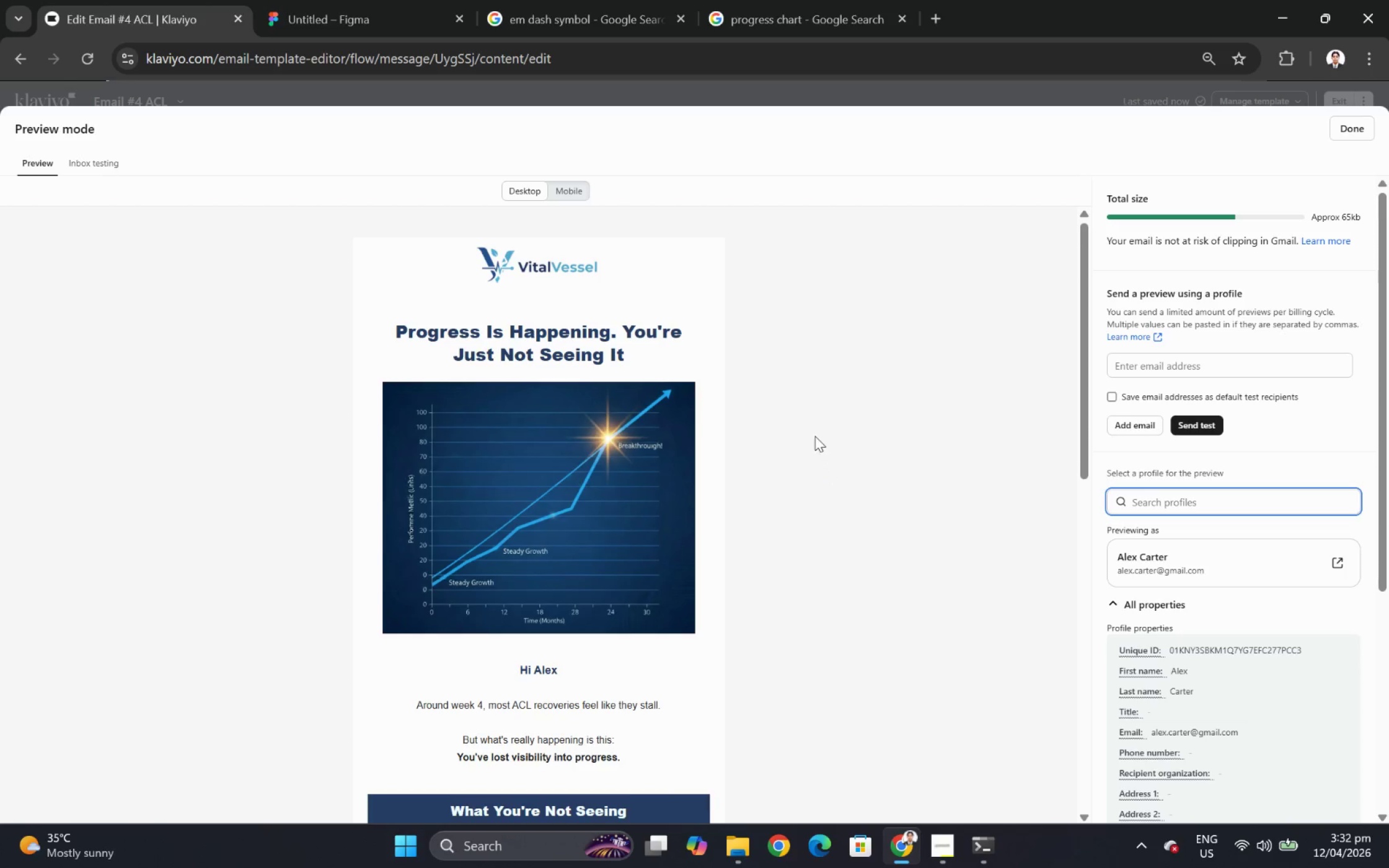 
scroll: coordinate [813, 433], scroll_direction: down, amount: 2.0
 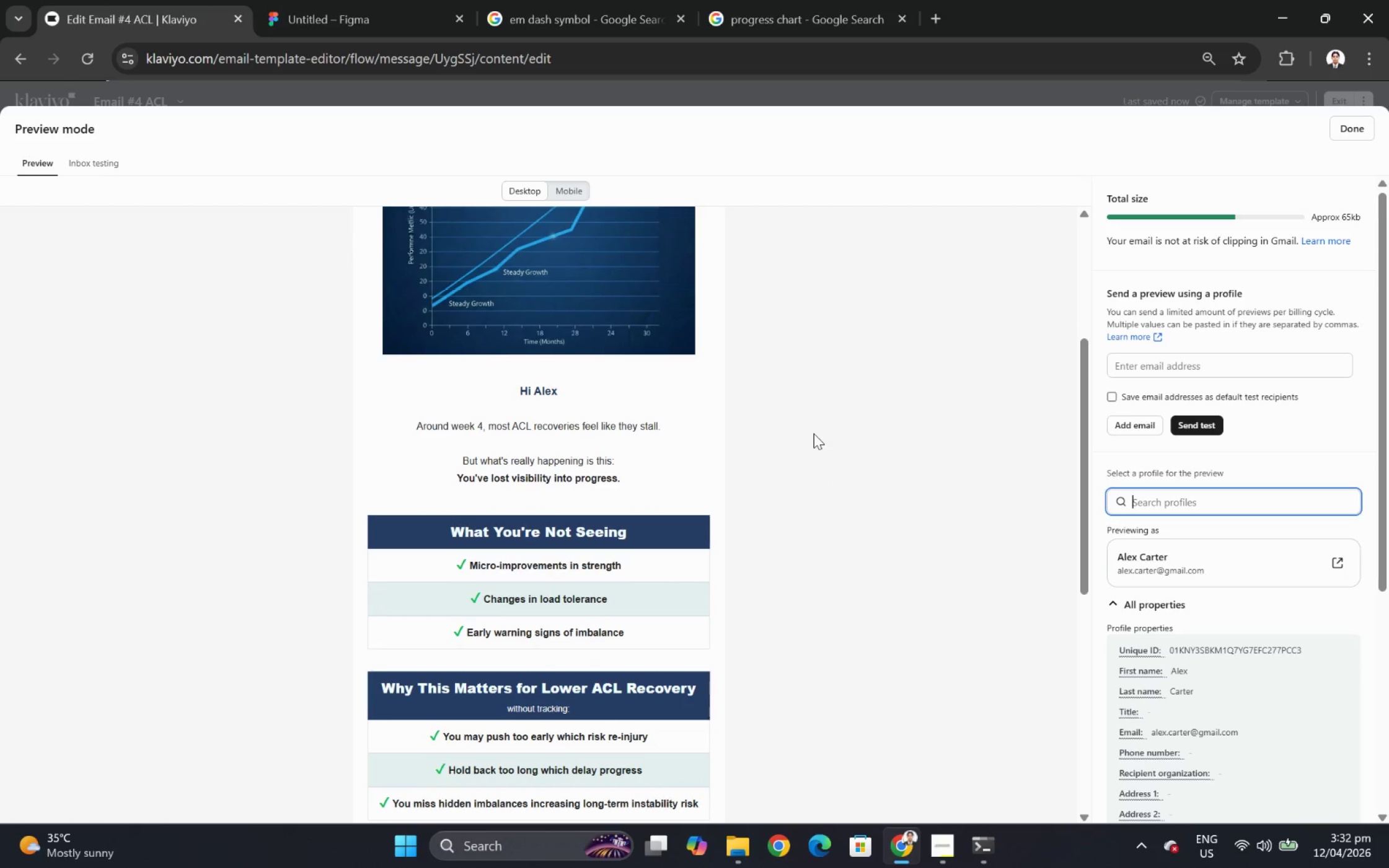 
wait(5.42)
 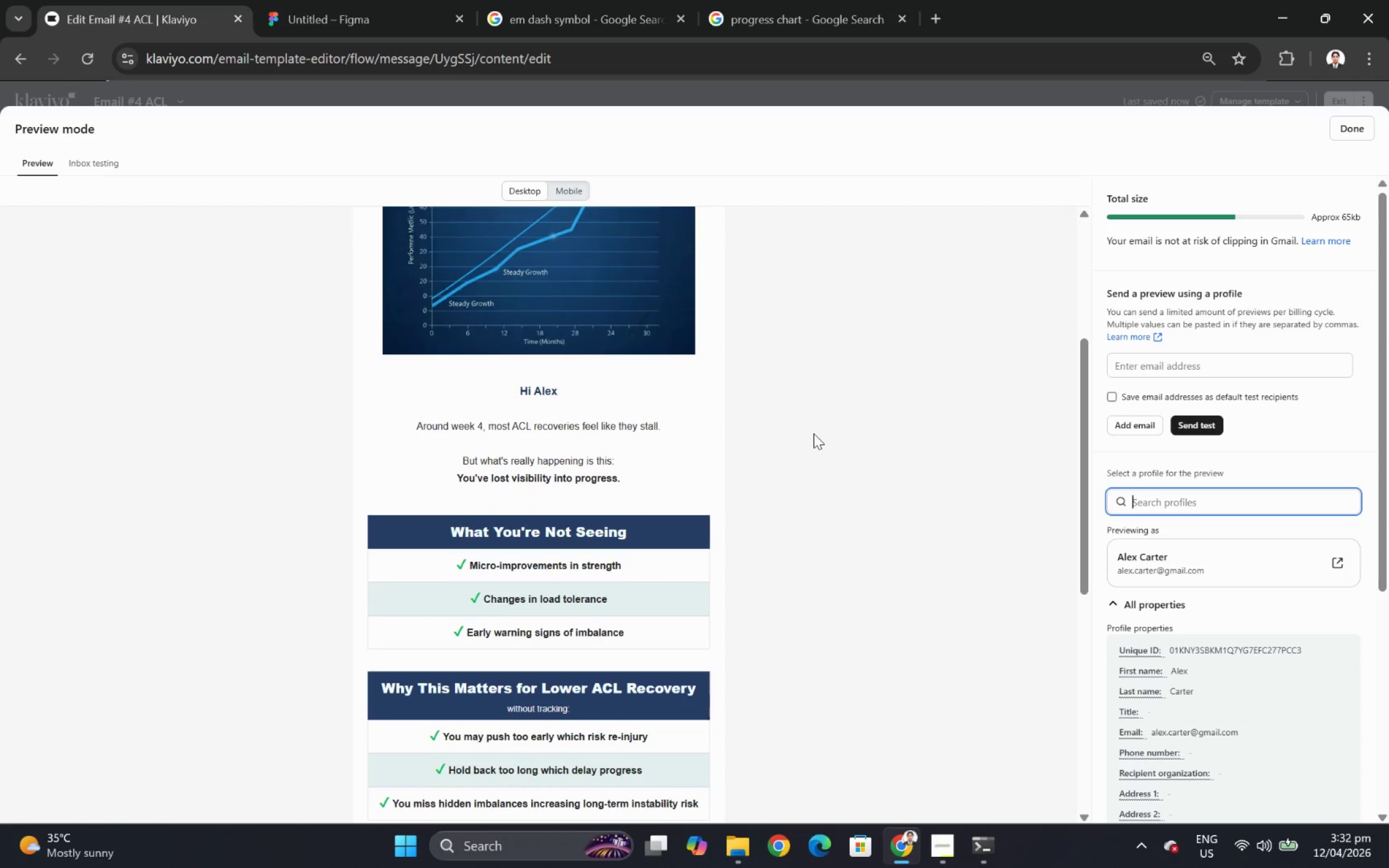 
scroll: coordinate [813, 433], scroll_direction: down, amount: 1.0
 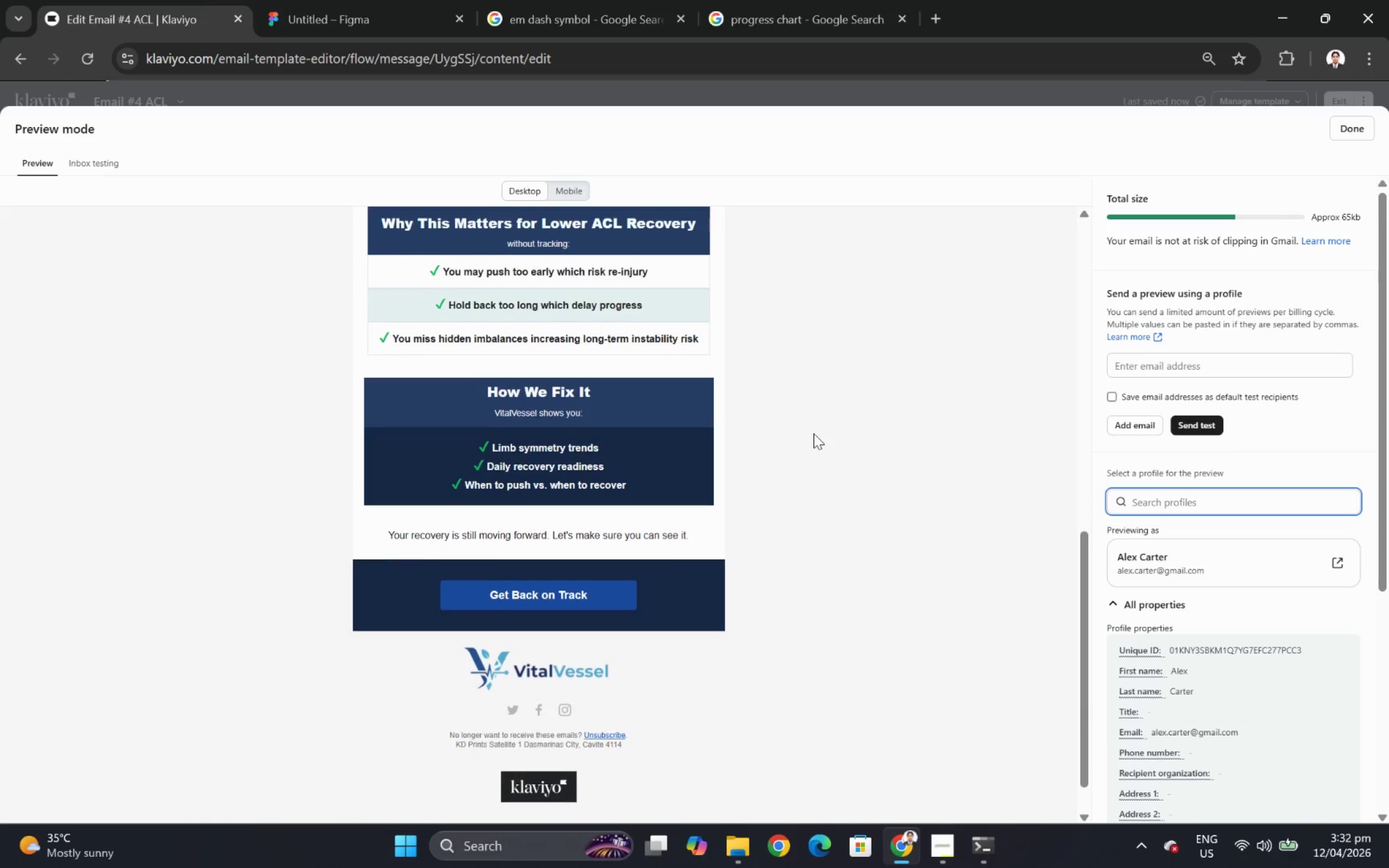 
scroll: coordinate [813, 433], scroll_direction: up, amount: 2.0
 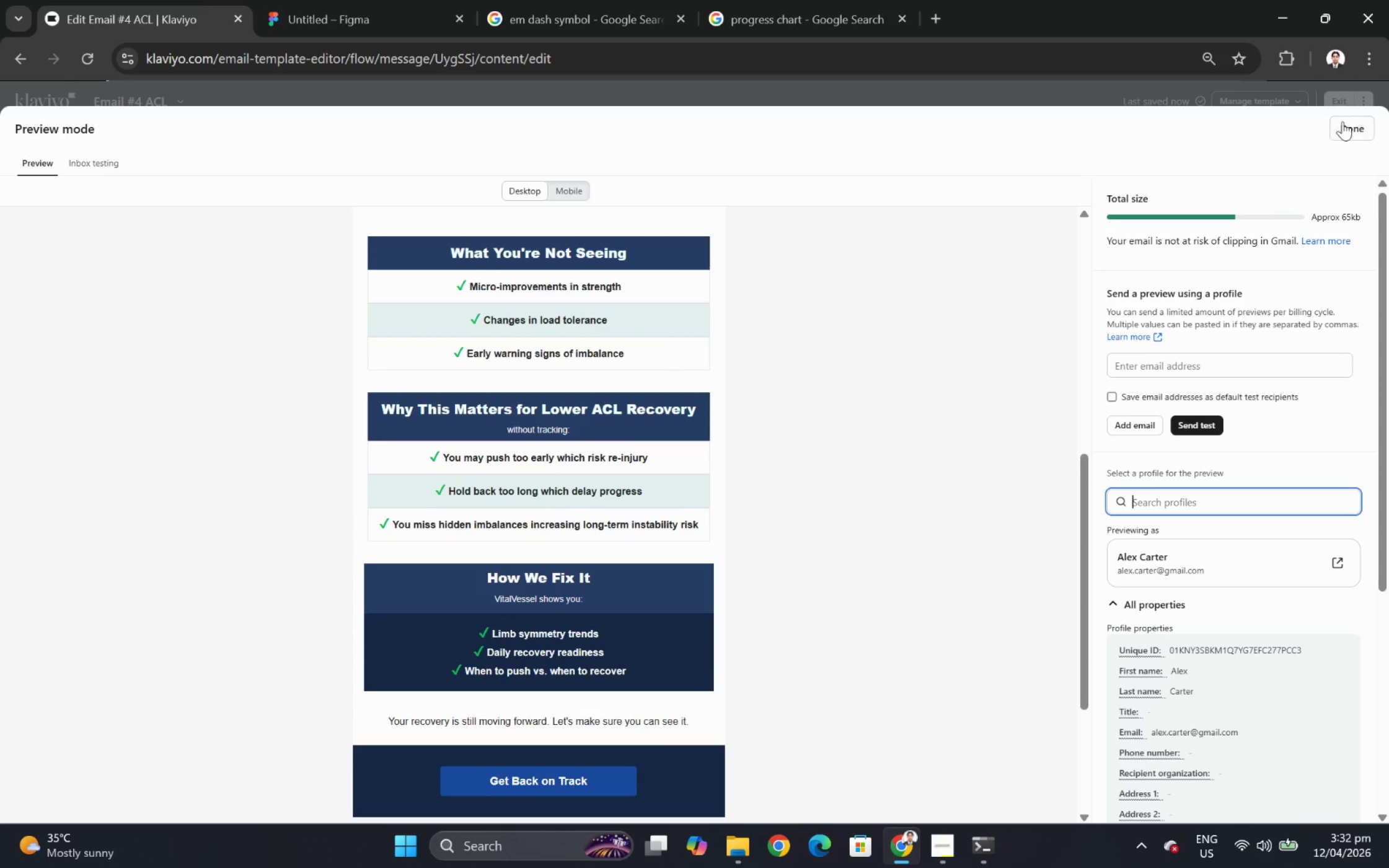 
left_click([1357, 130])
 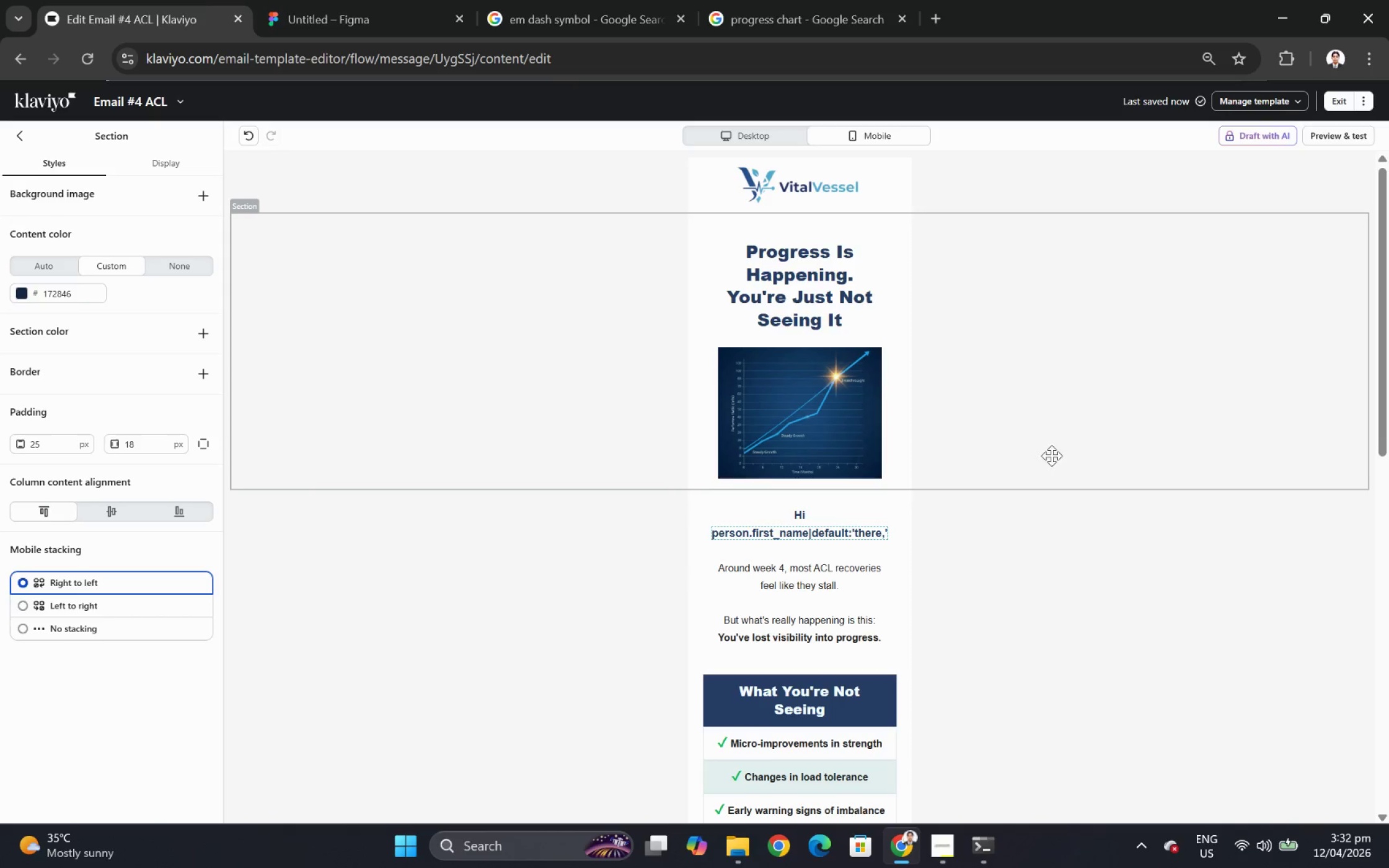 
scroll: coordinate [1044, 467], scroll_direction: down, amount: 8.0
 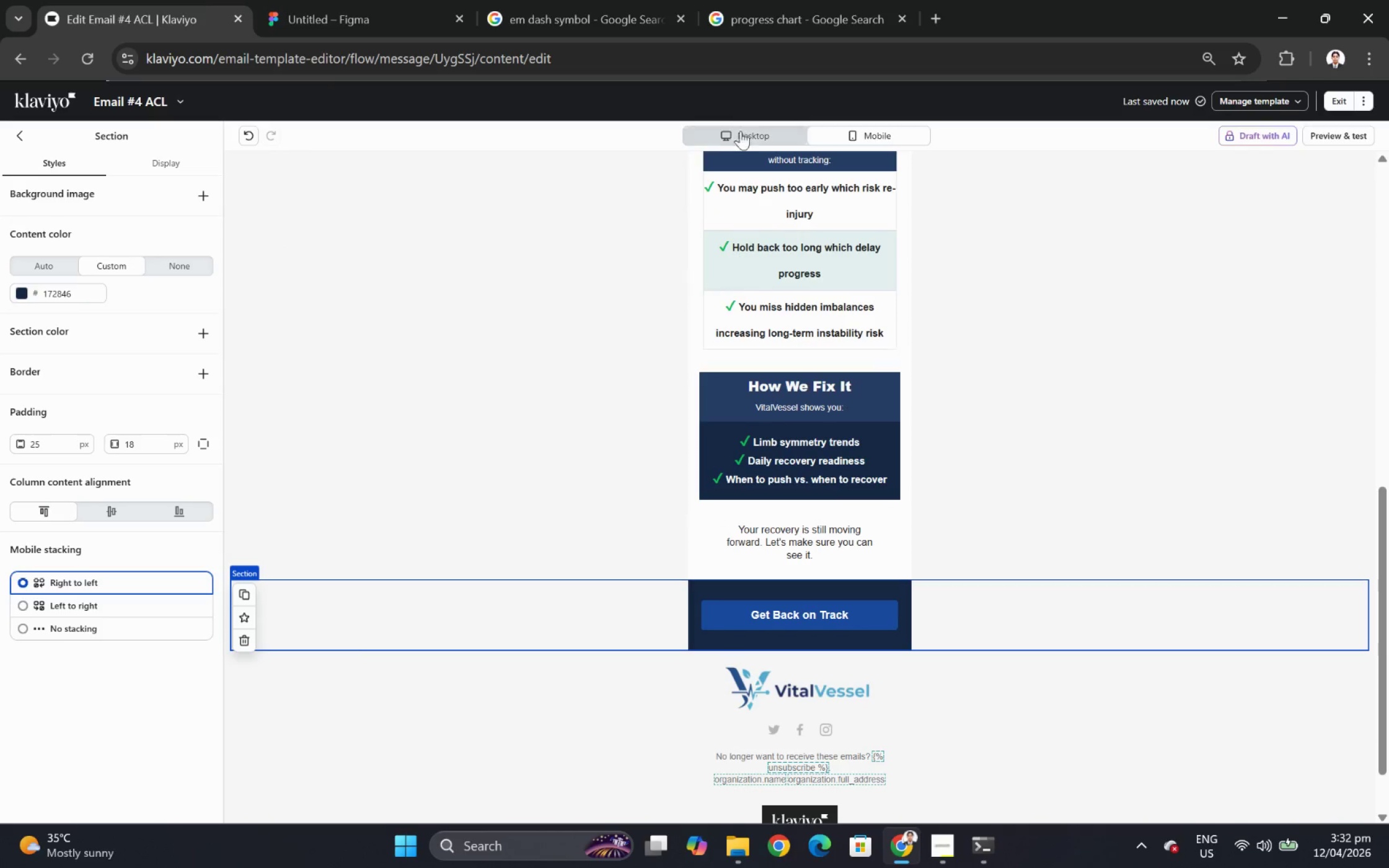 
left_click([759, 131])
 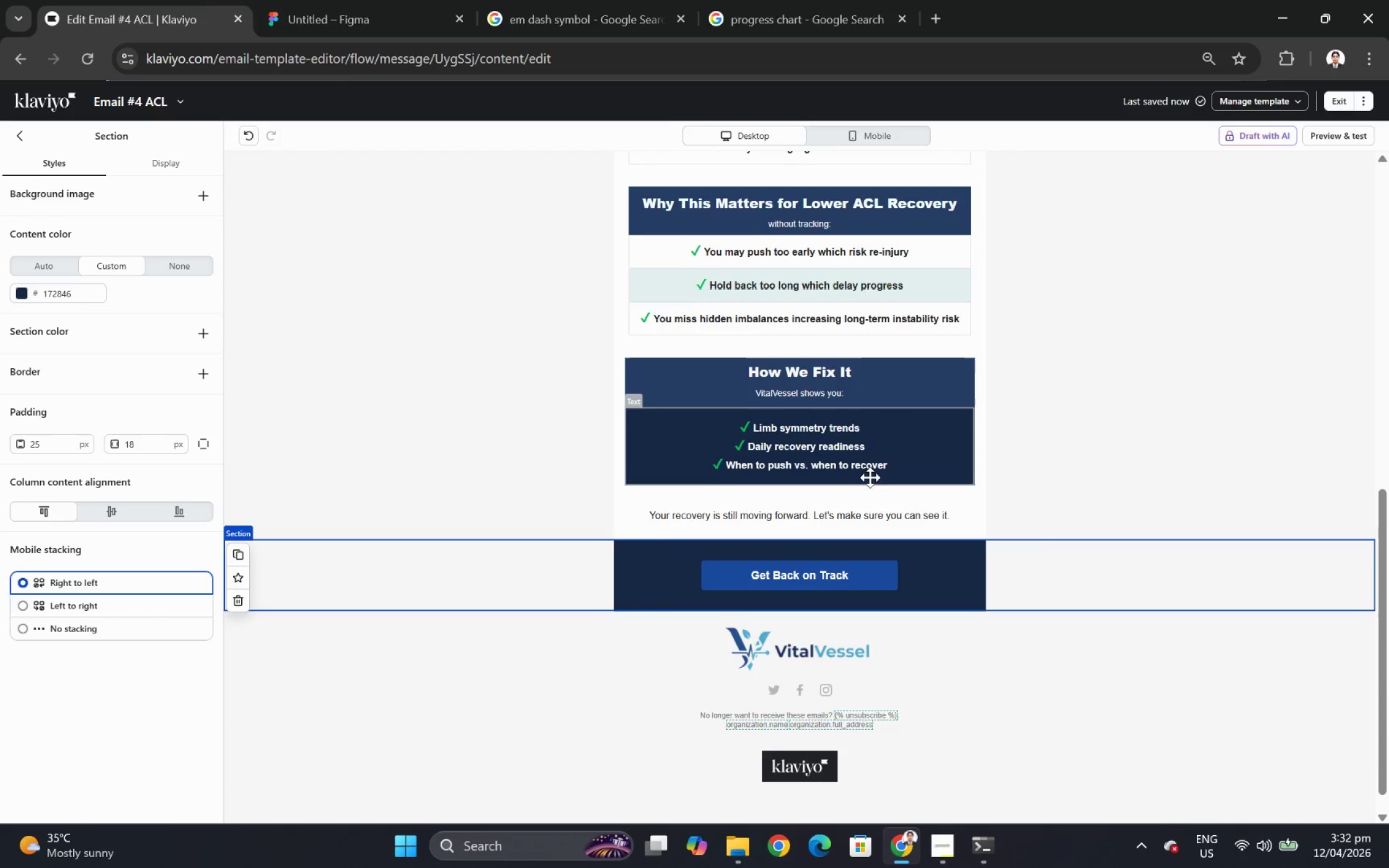 
scroll: coordinate [871, 481], scroll_direction: down, amount: 2.0
 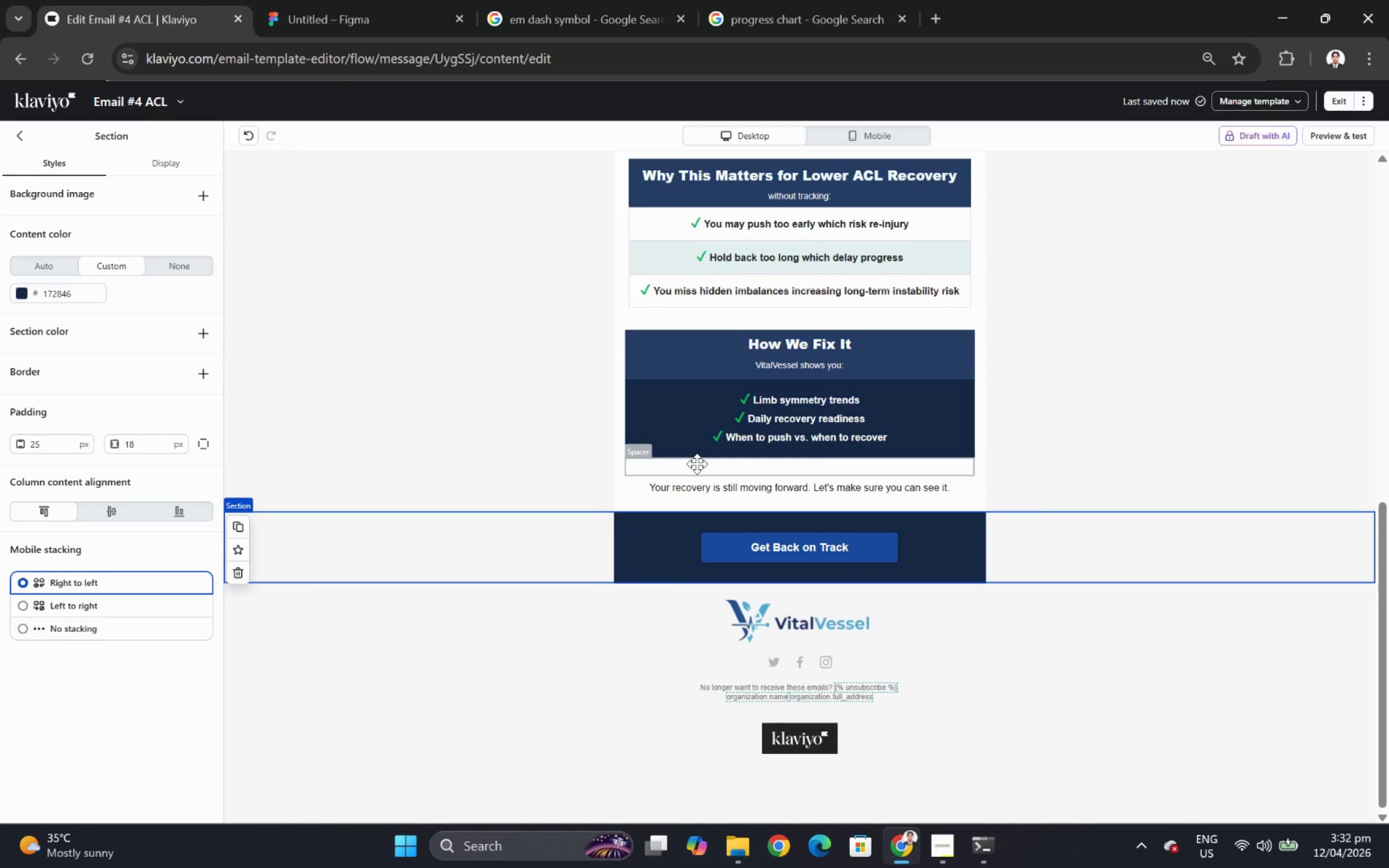 
left_click([697, 463])
 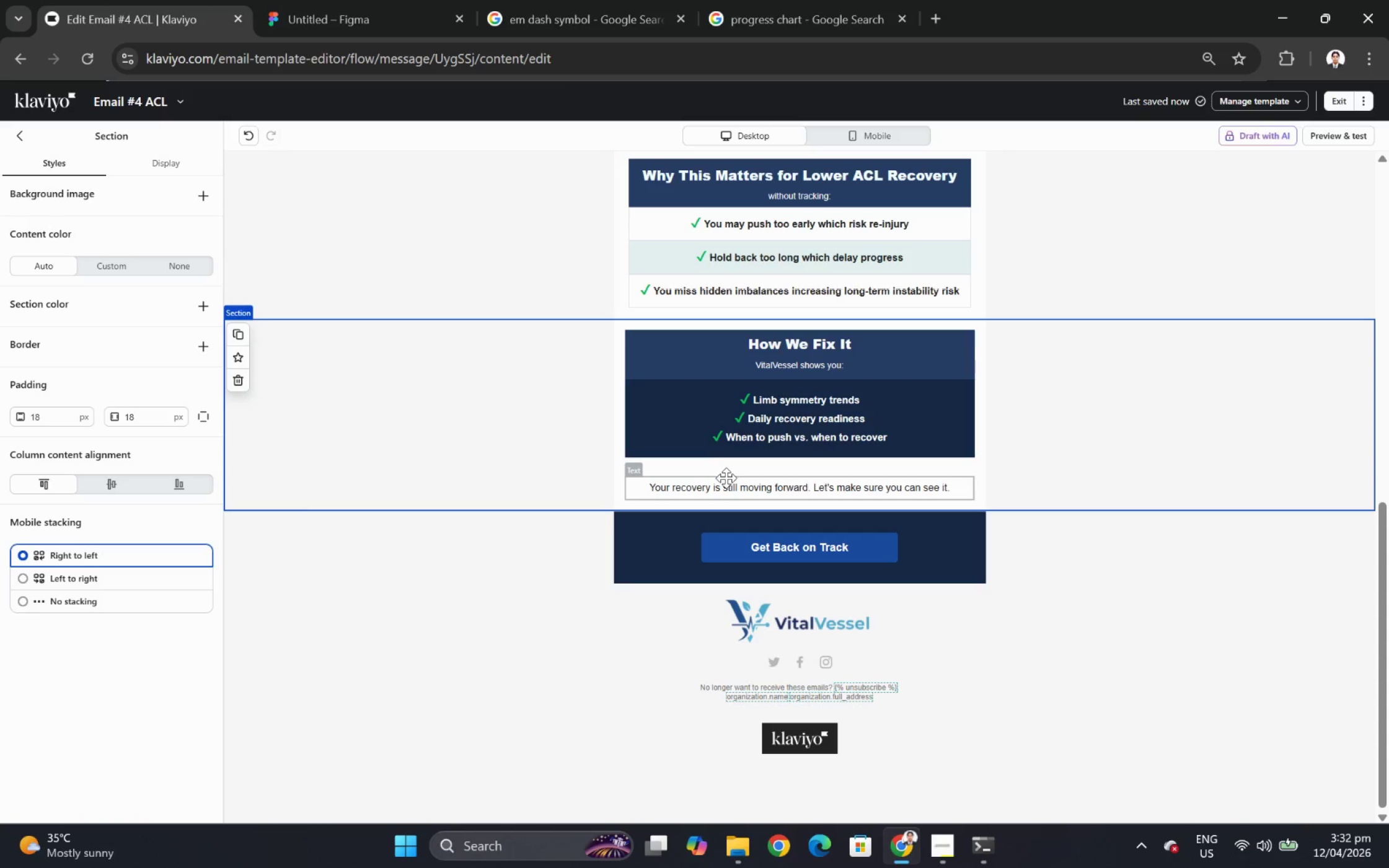 
left_click([726, 470])
 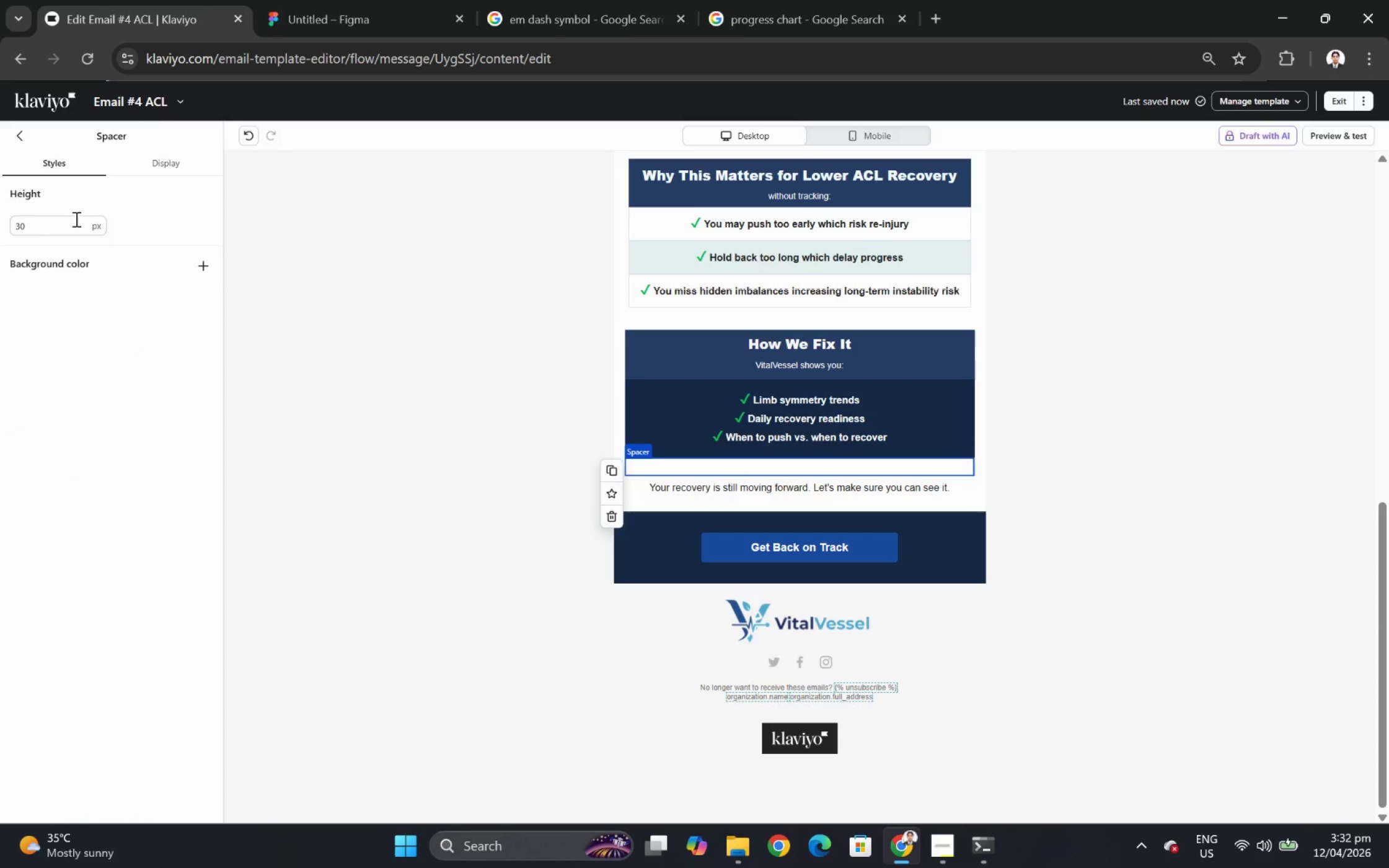 
double_click([32, 224])
 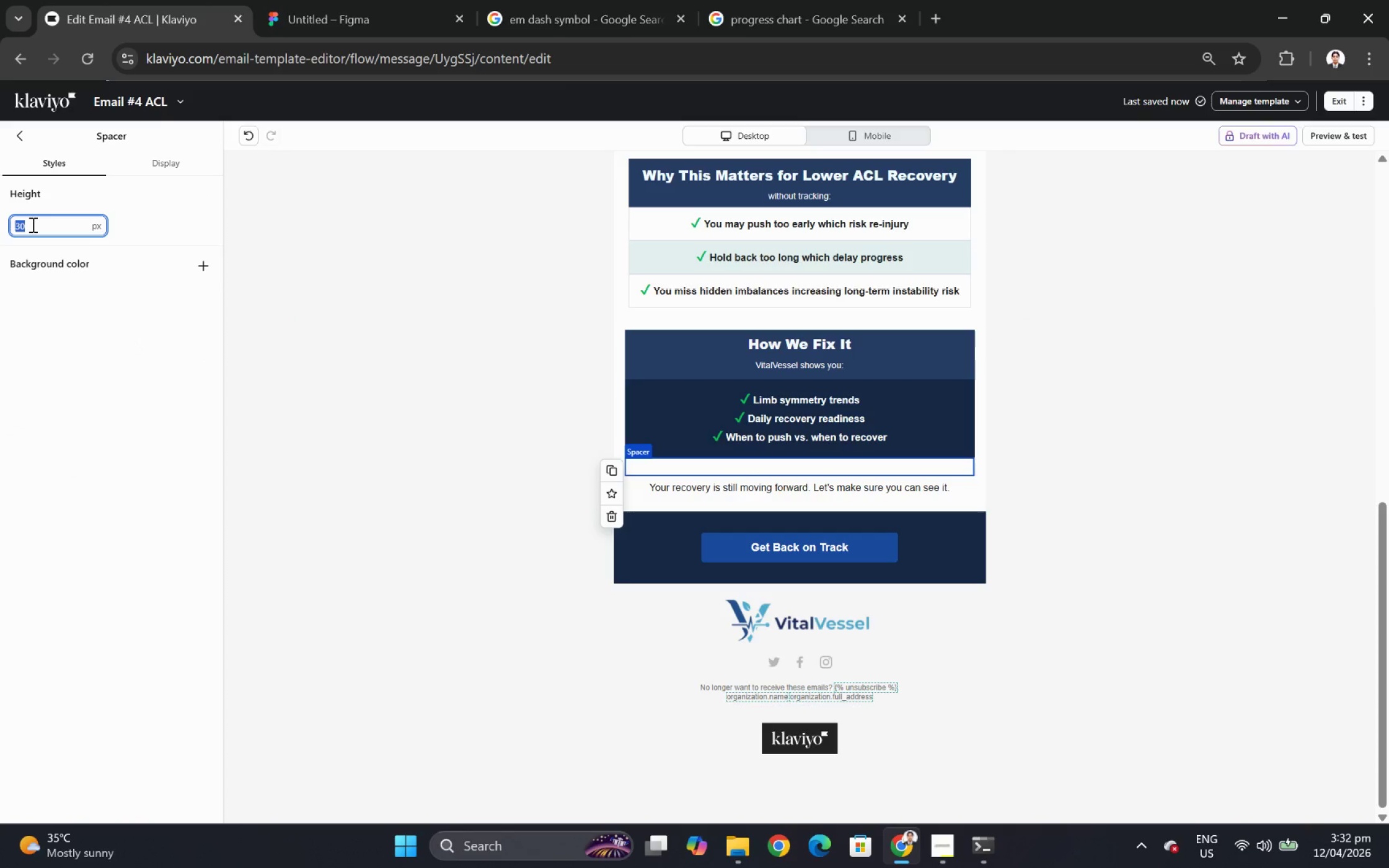 
key(Numpad4)
 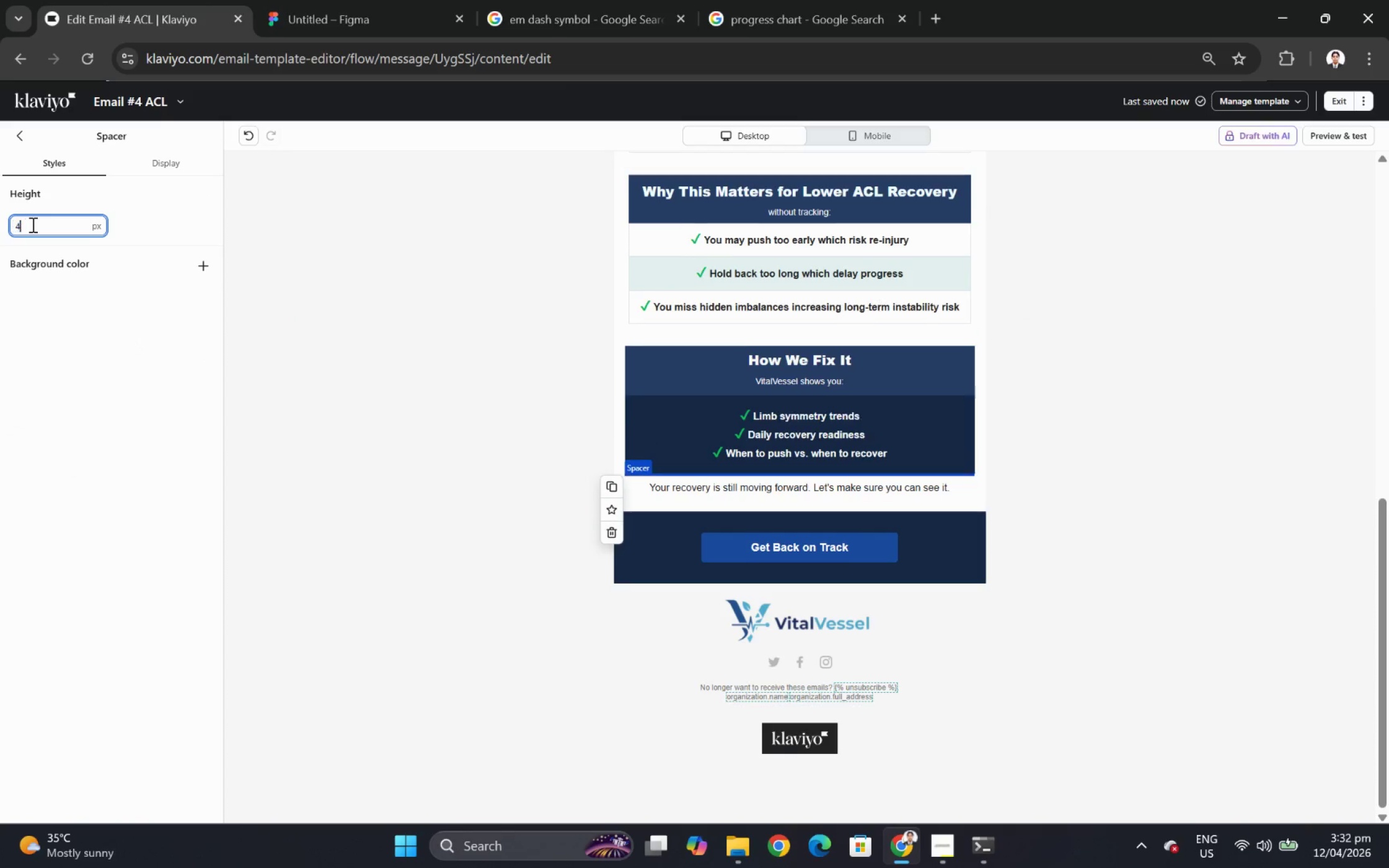 
key(Numpad0)
 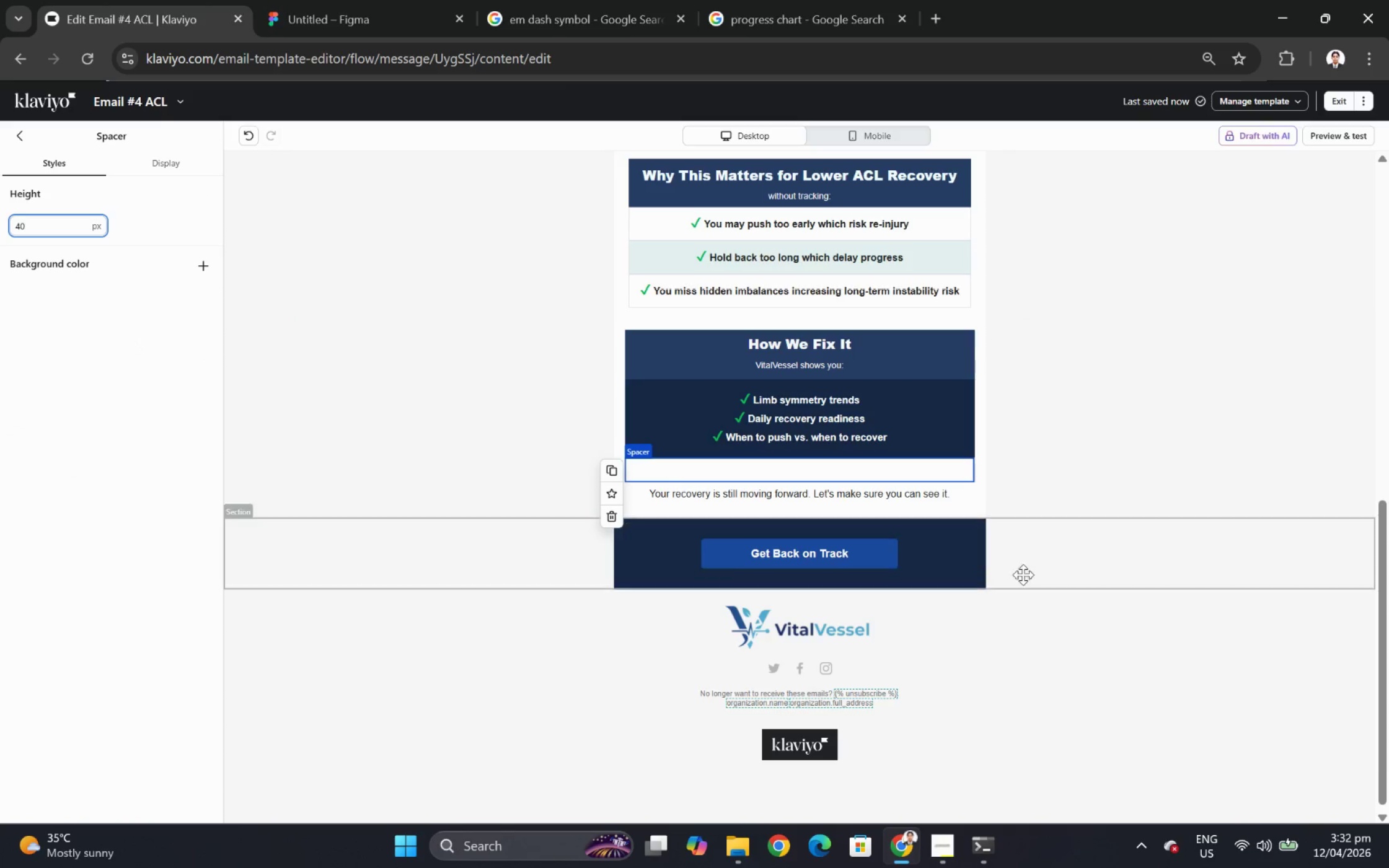 
left_click([1129, 655])
 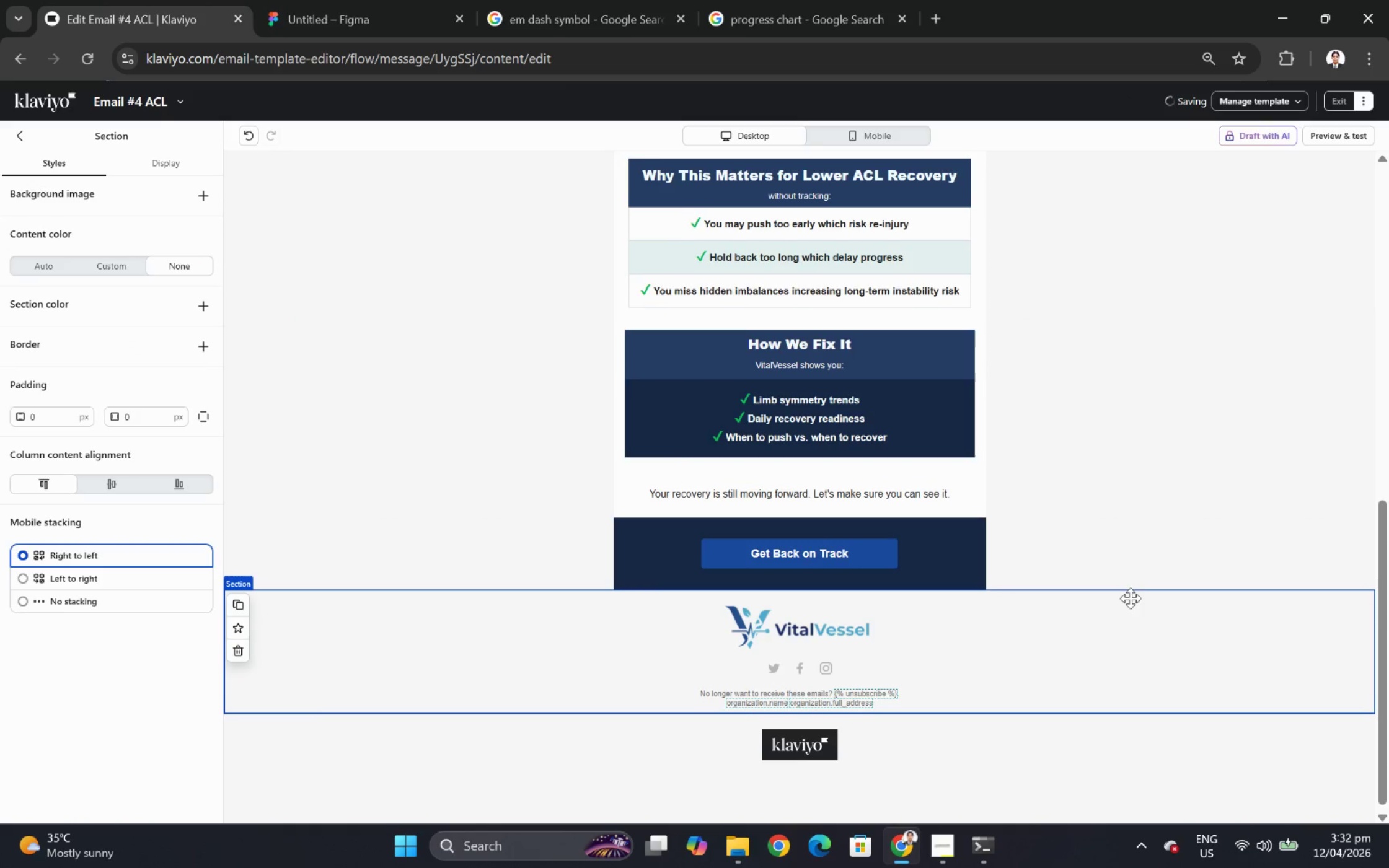 
scroll: coordinate [945, 528], scroll_direction: up, amount: 5.0
 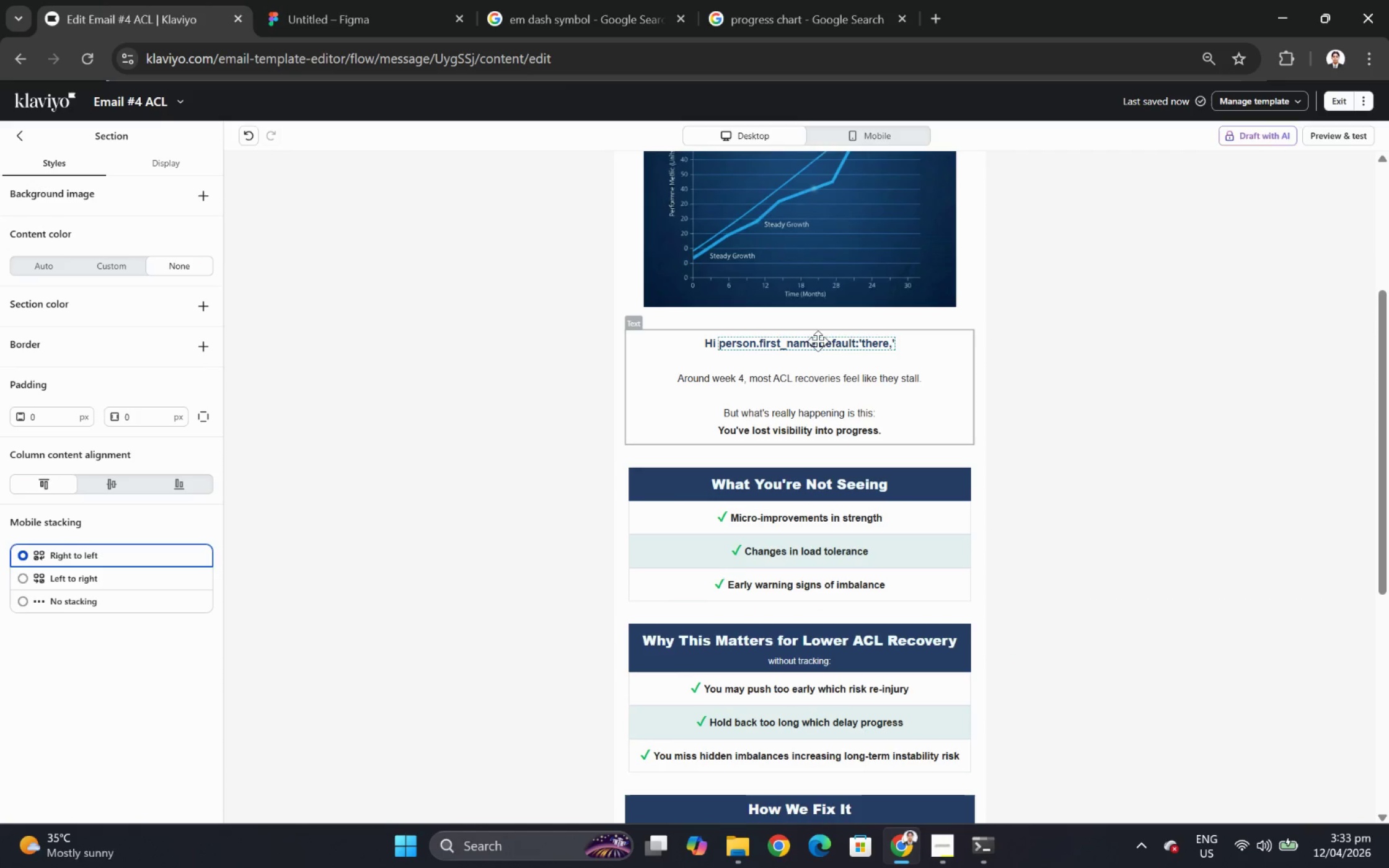 
double_click([818, 342])
 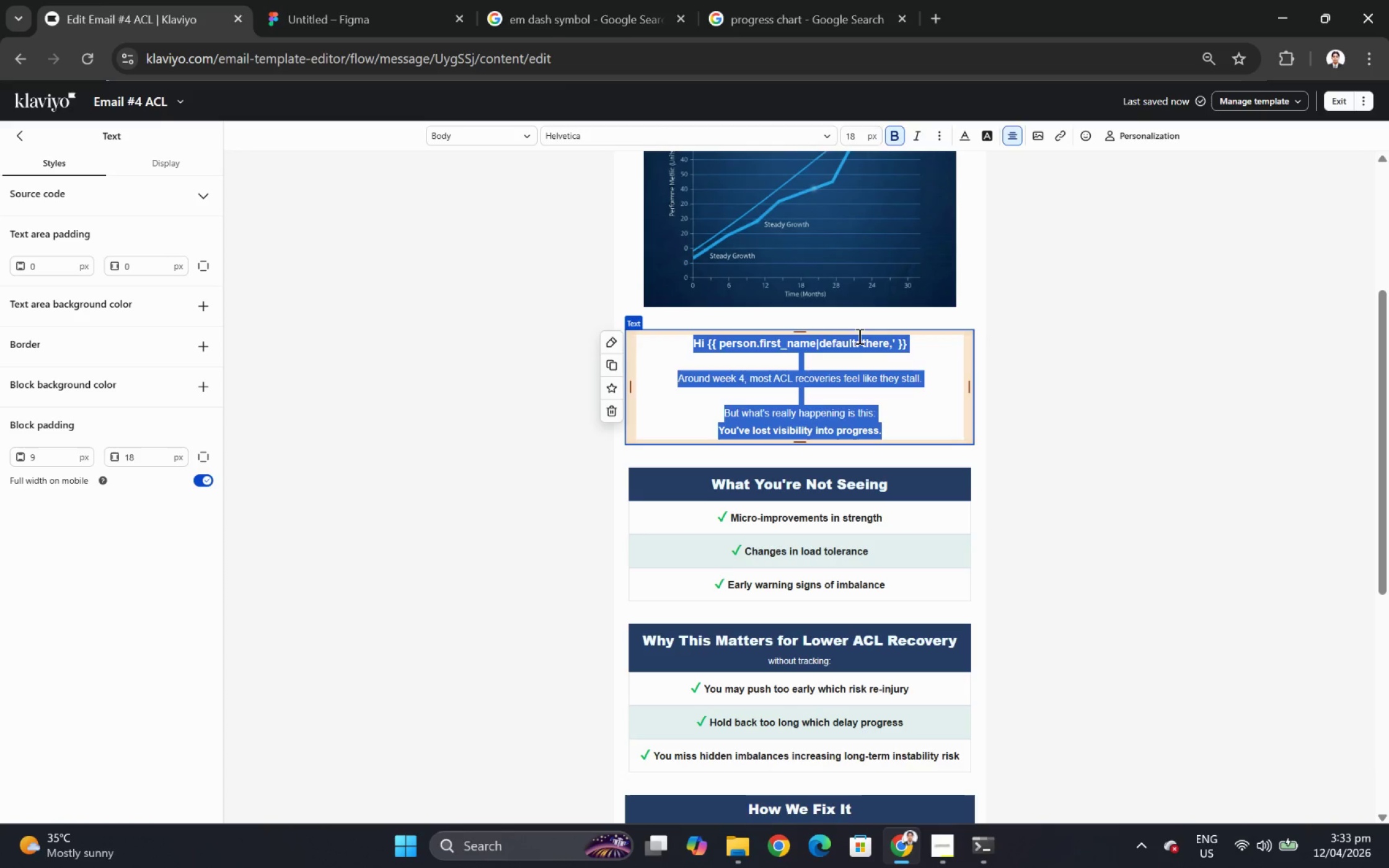 
left_click([865, 344])
 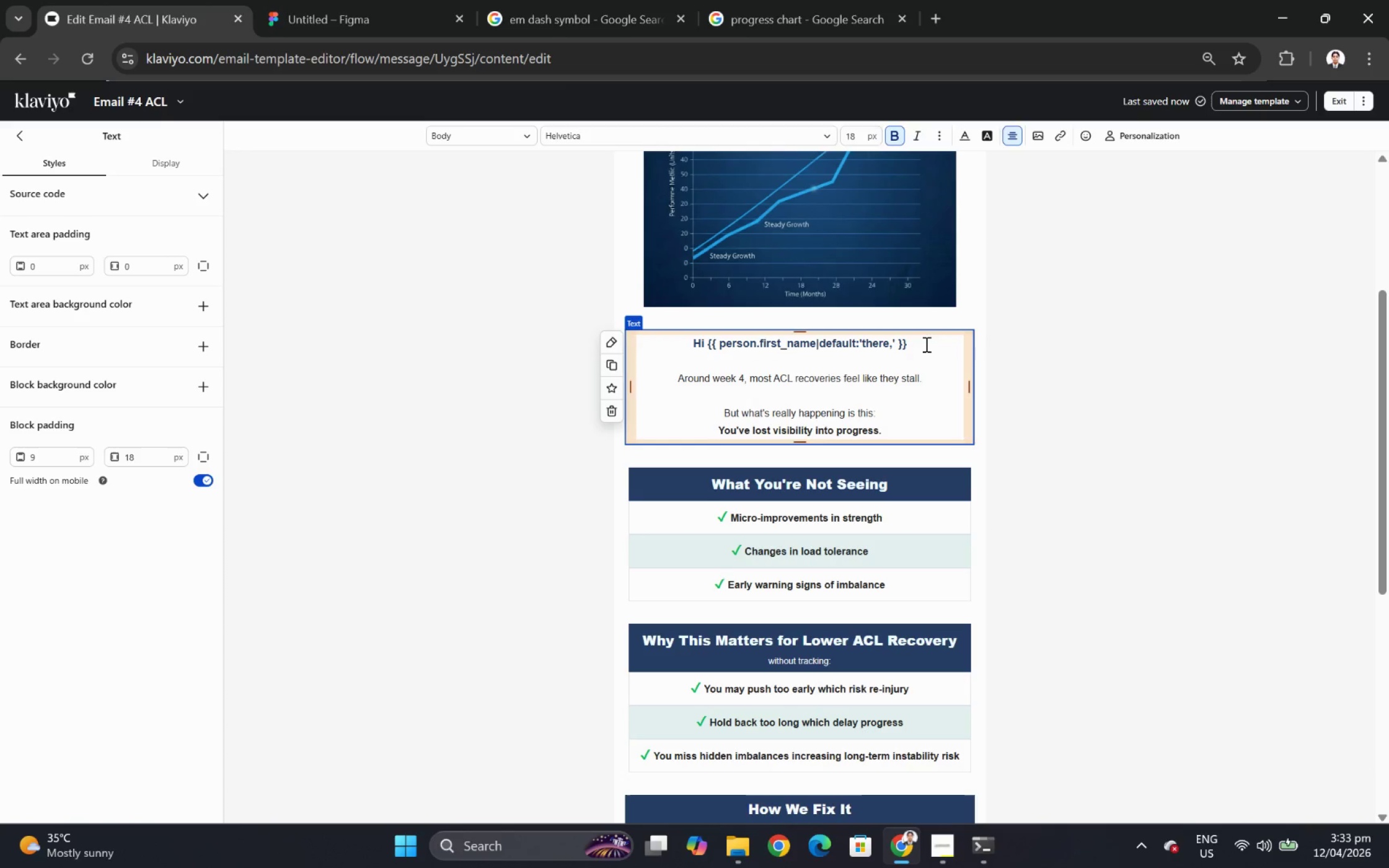 
left_click_drag(start_coordinate=[925, 344], to_coordinate=[643, 343])
 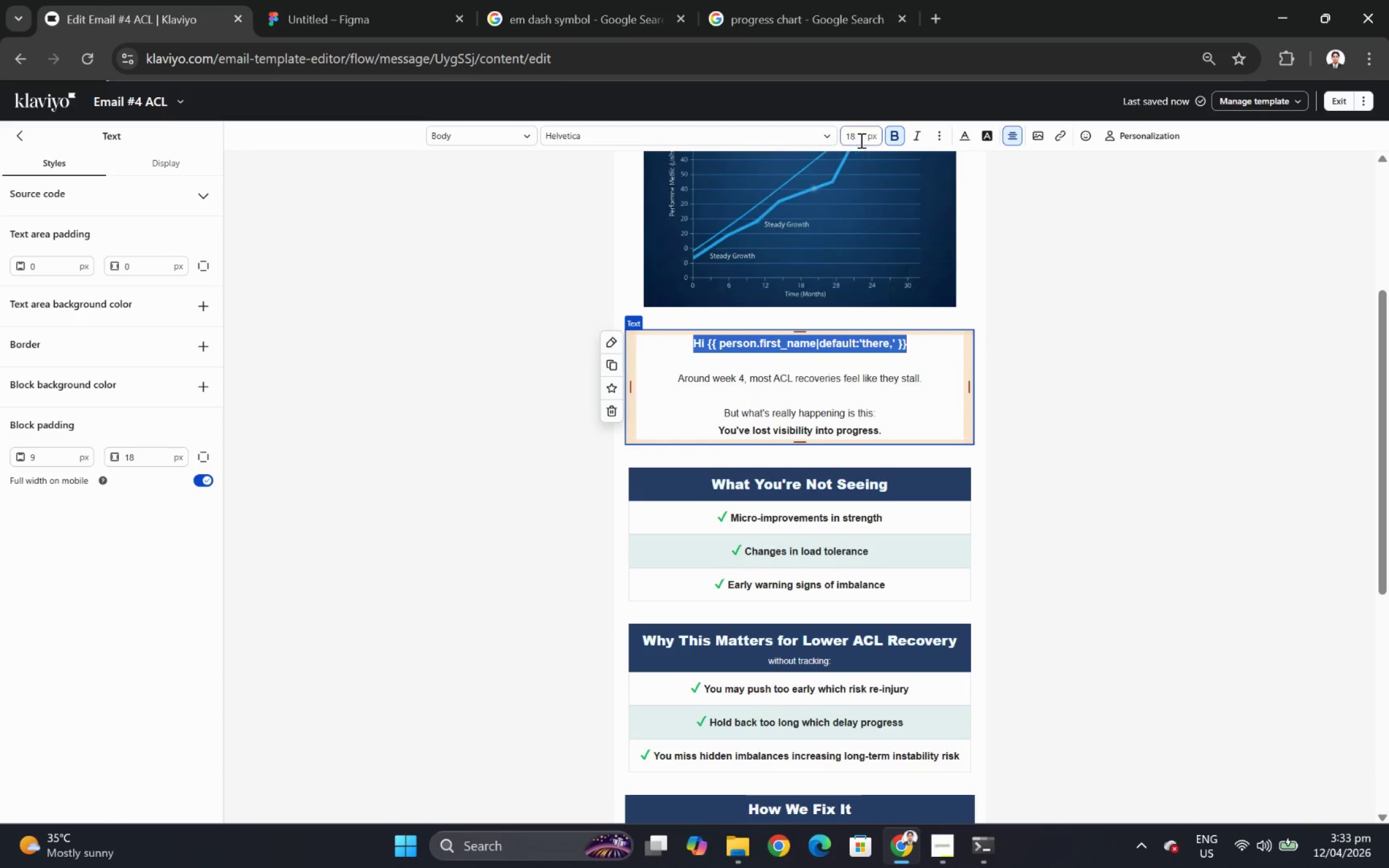 
double_click([860, 139])
 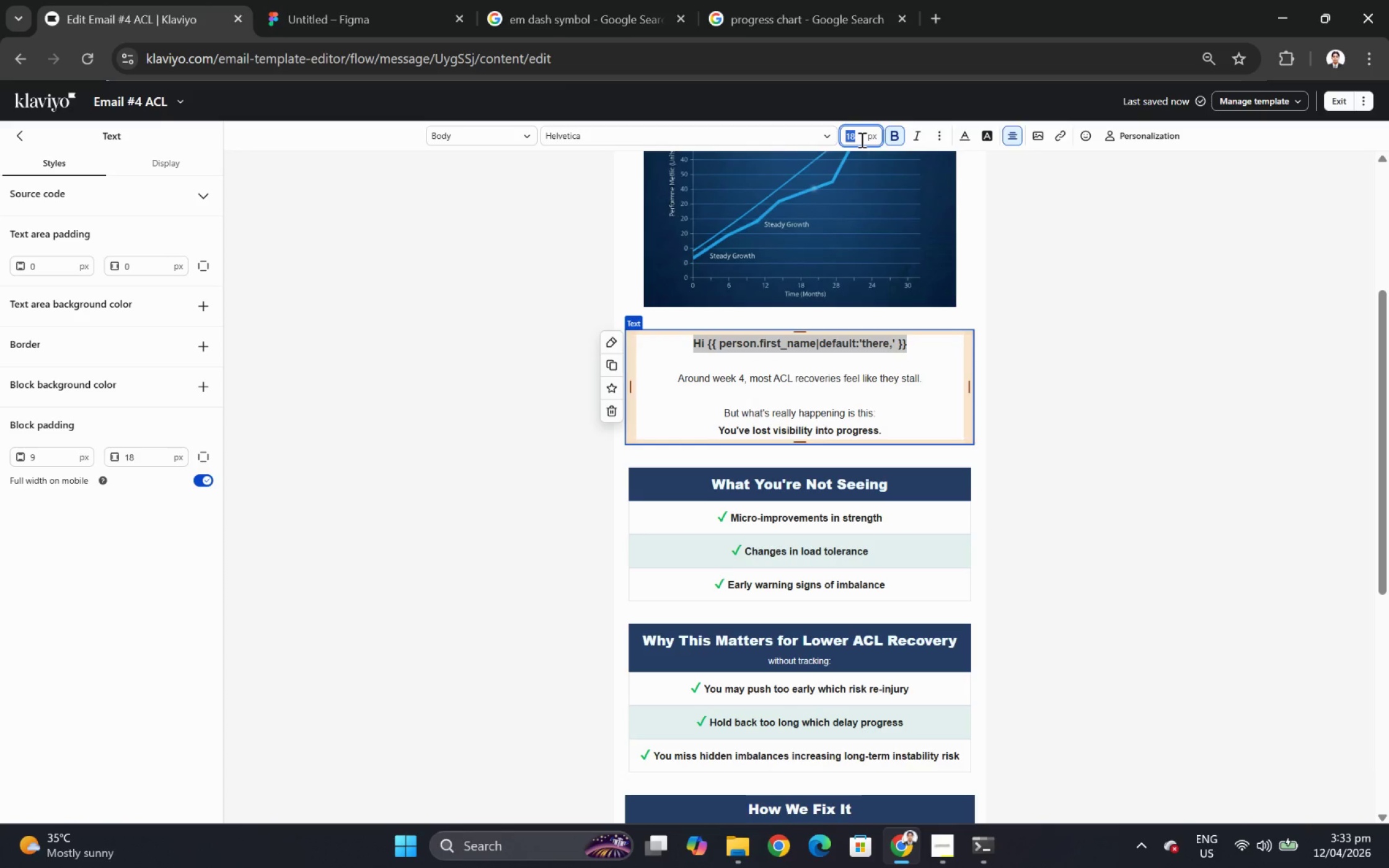 
key(Numpad2)
 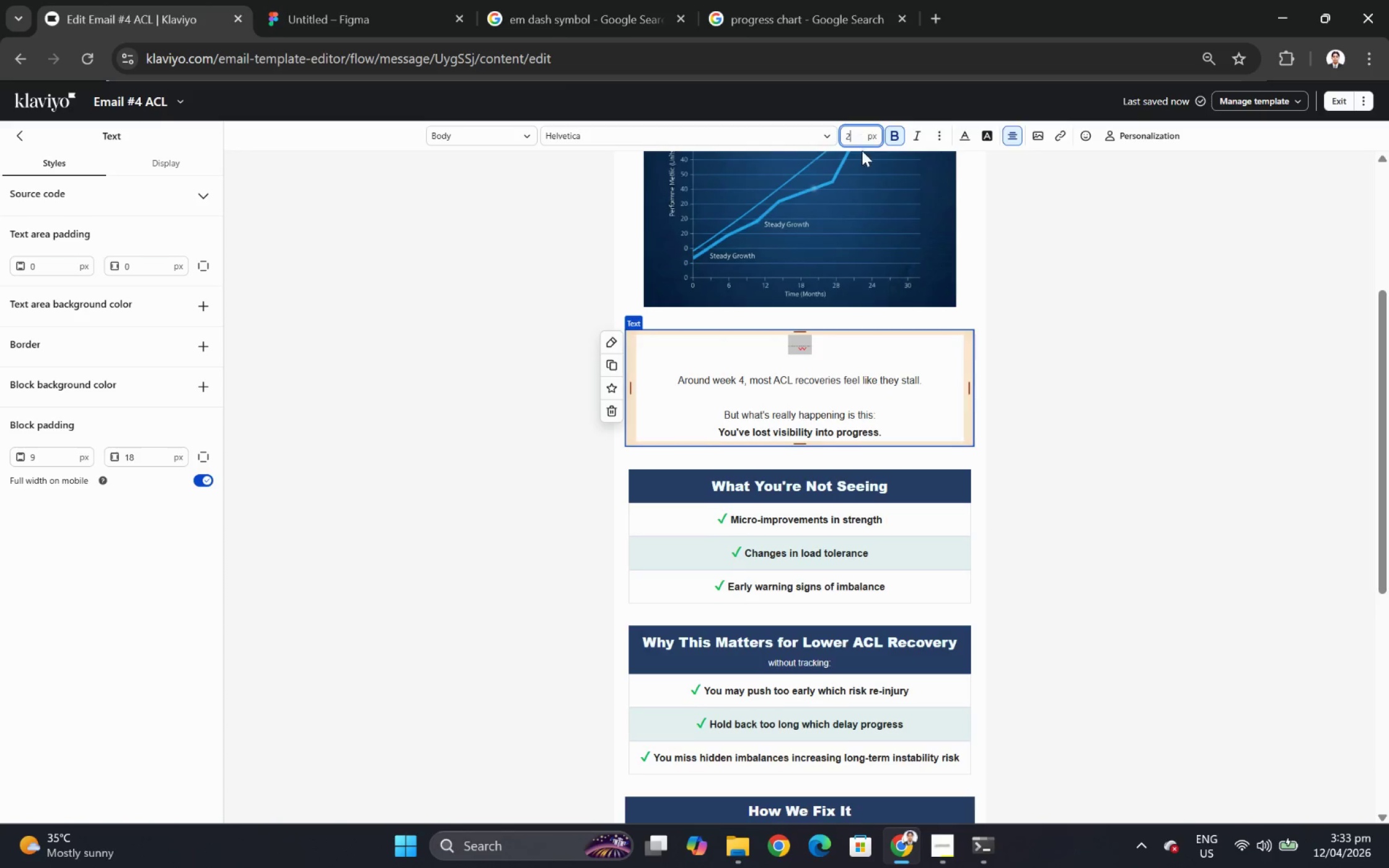 
key(Numpad2)
 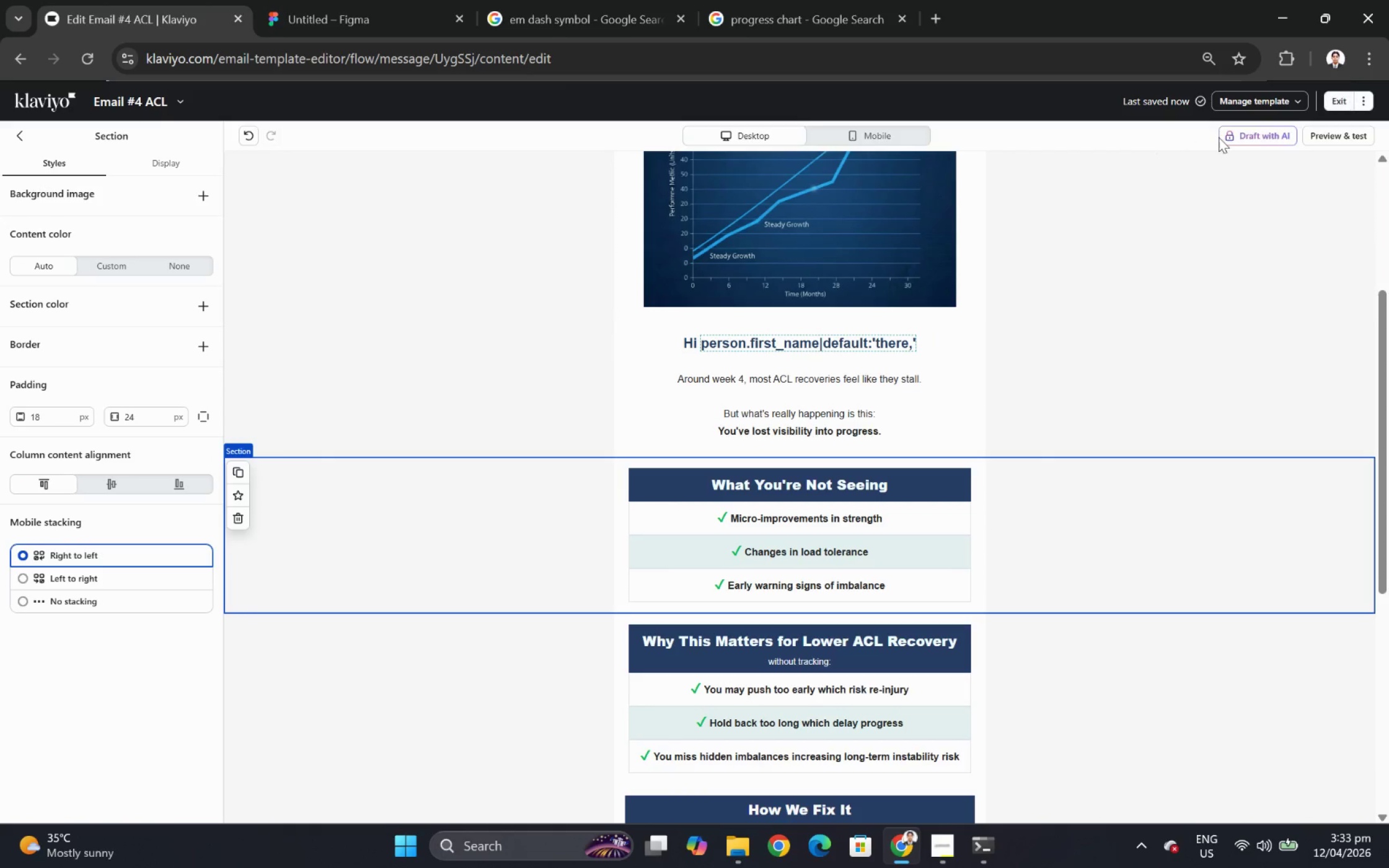 
left_click([1309, 134])
 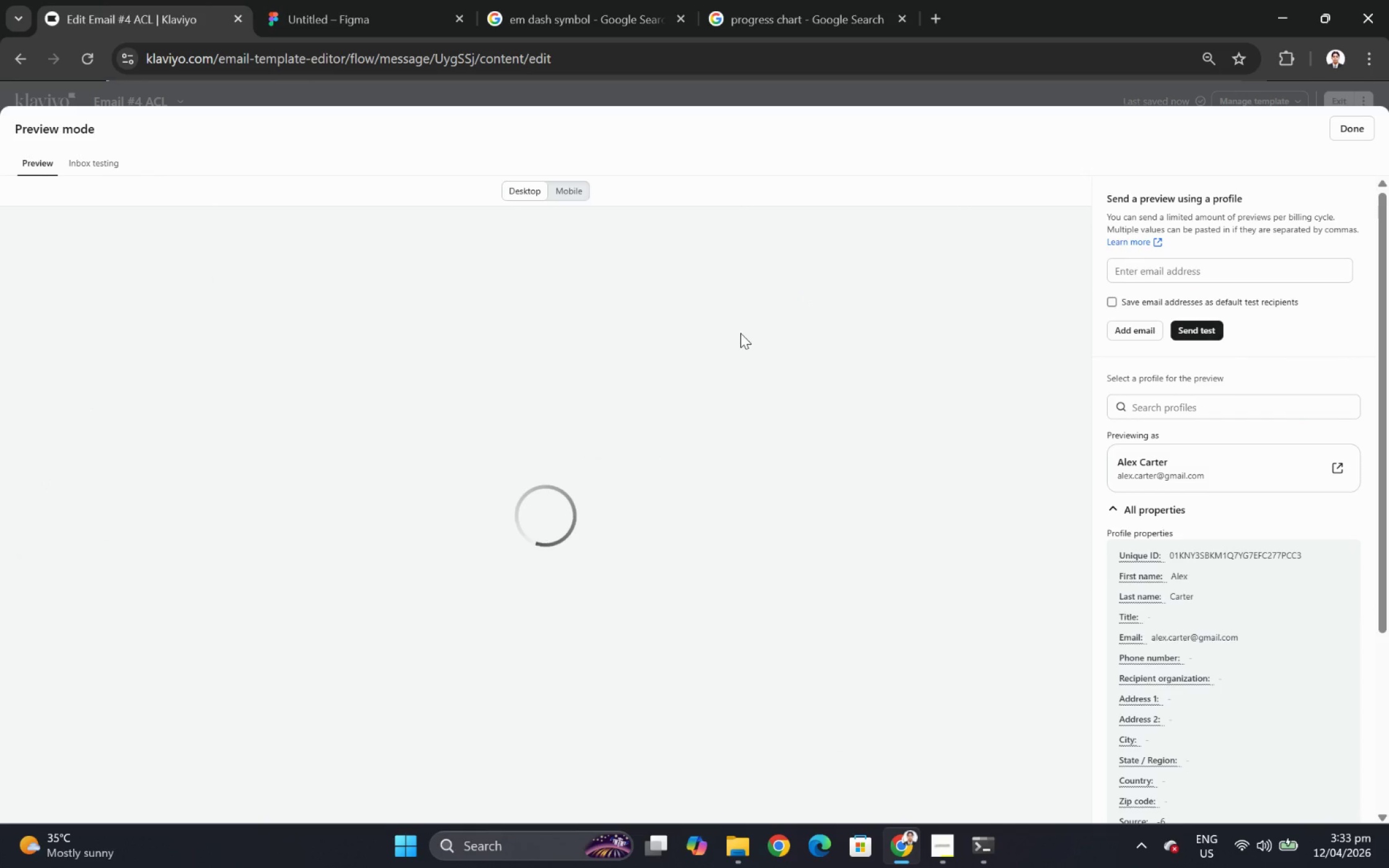 
scroll: coordinate [807, 434], scroll_direction: down, amount: 8.0
 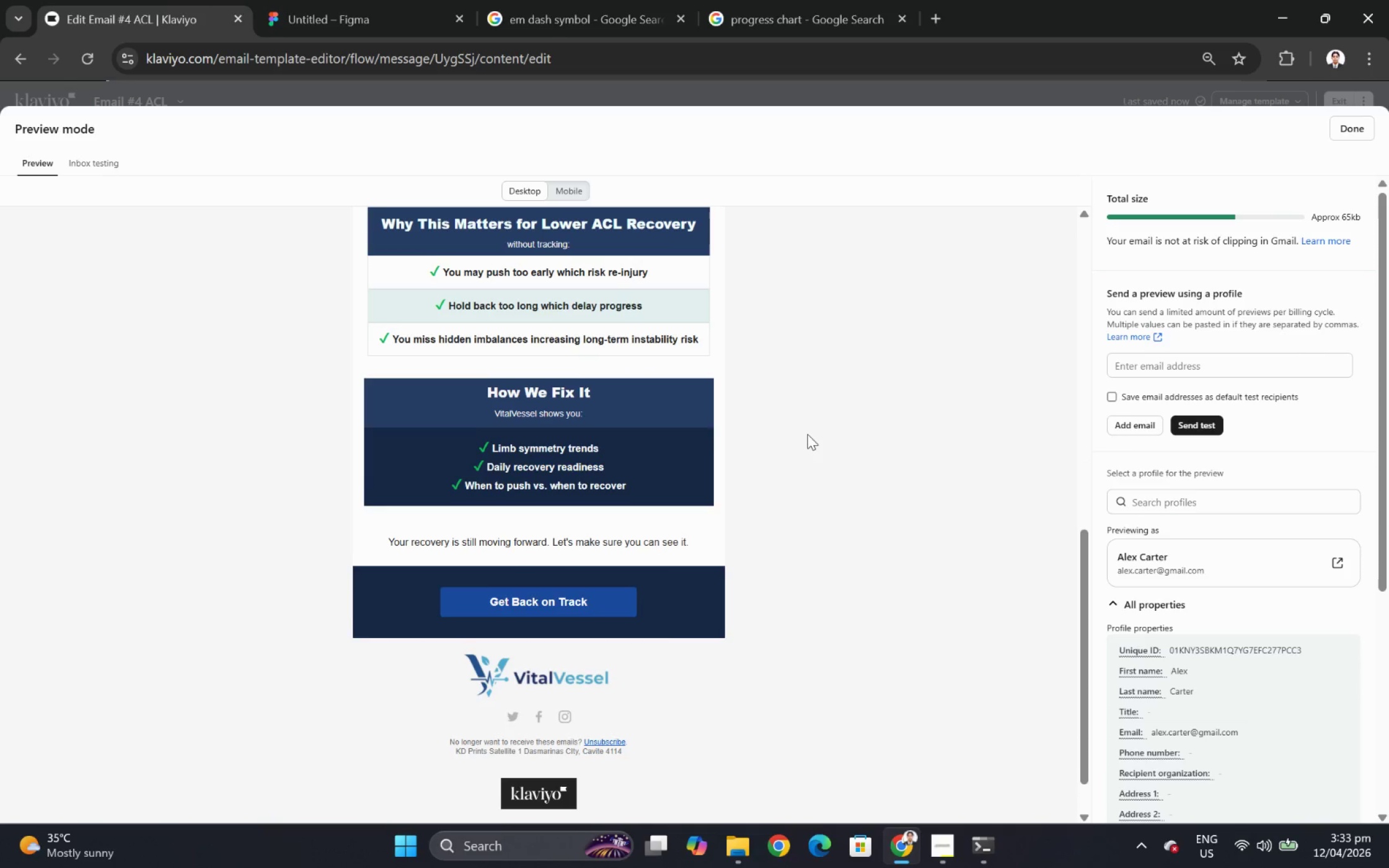 
scroll: coordinate [807, 434], scroll_direction: up, amount: 8.0
 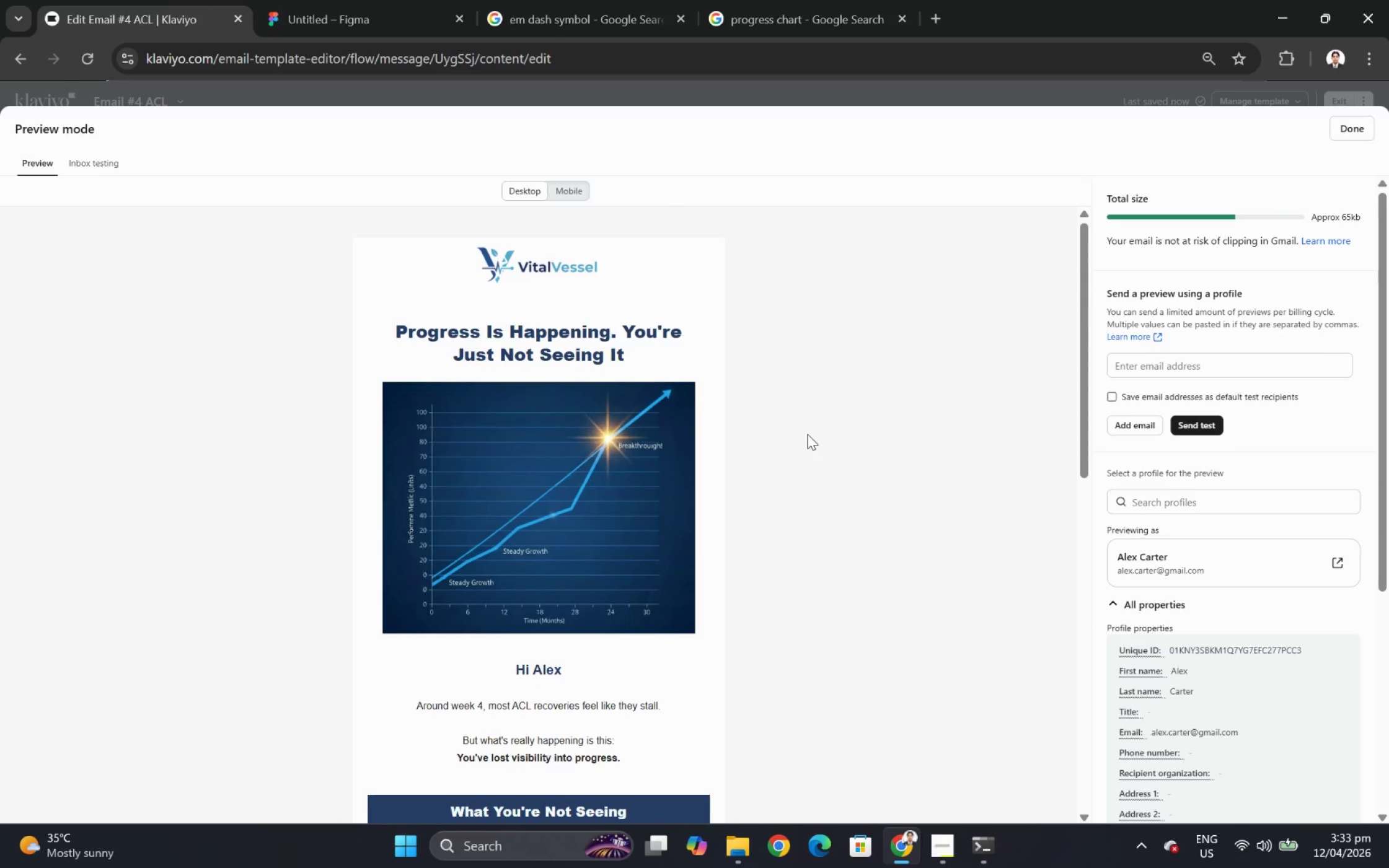 
scroll: coordinate [807, 434], scroll_direction: down, amount: 2.0
 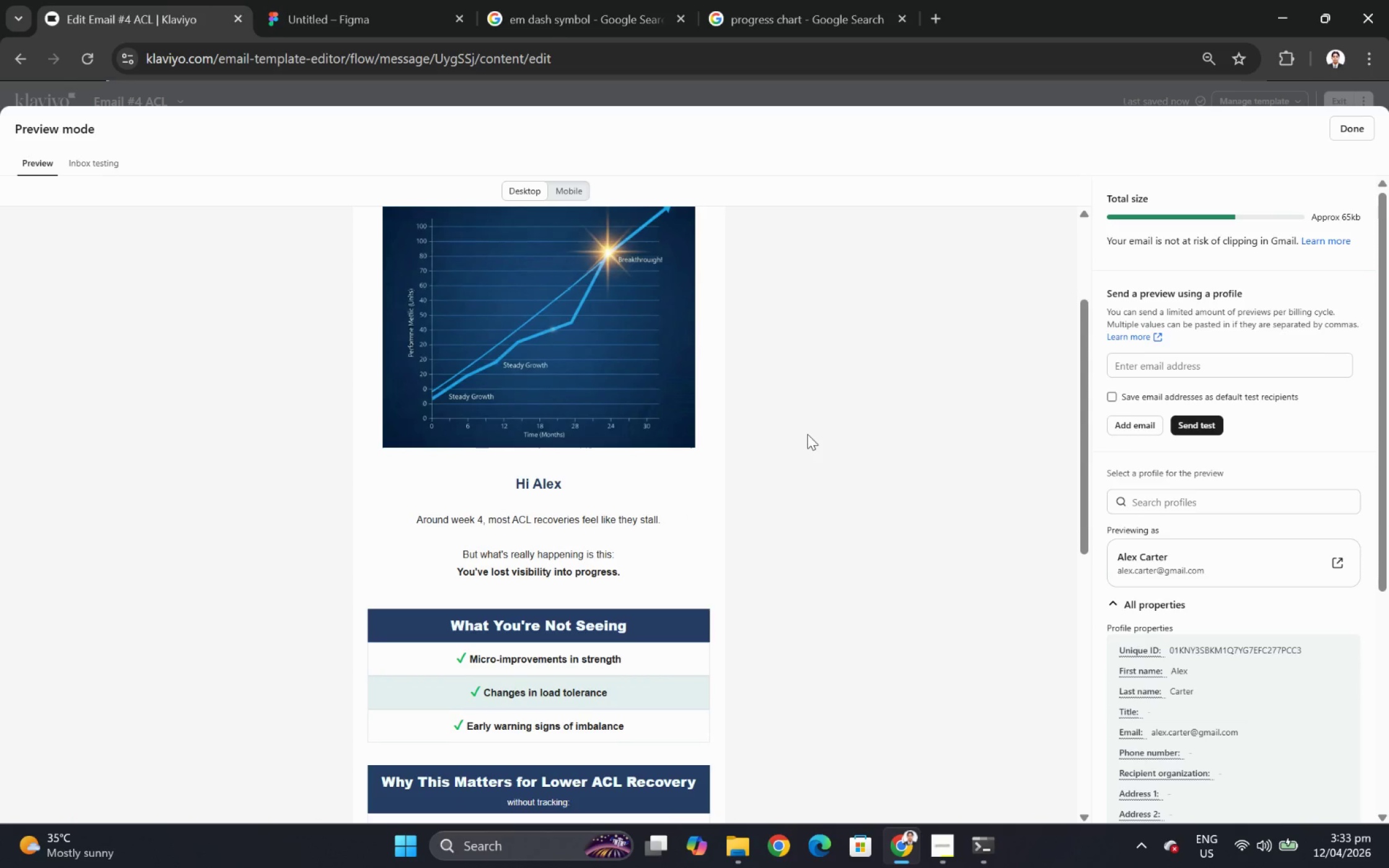 
scroll: coordinate [808, 434], scroll_direction: up, amount: 4.0
 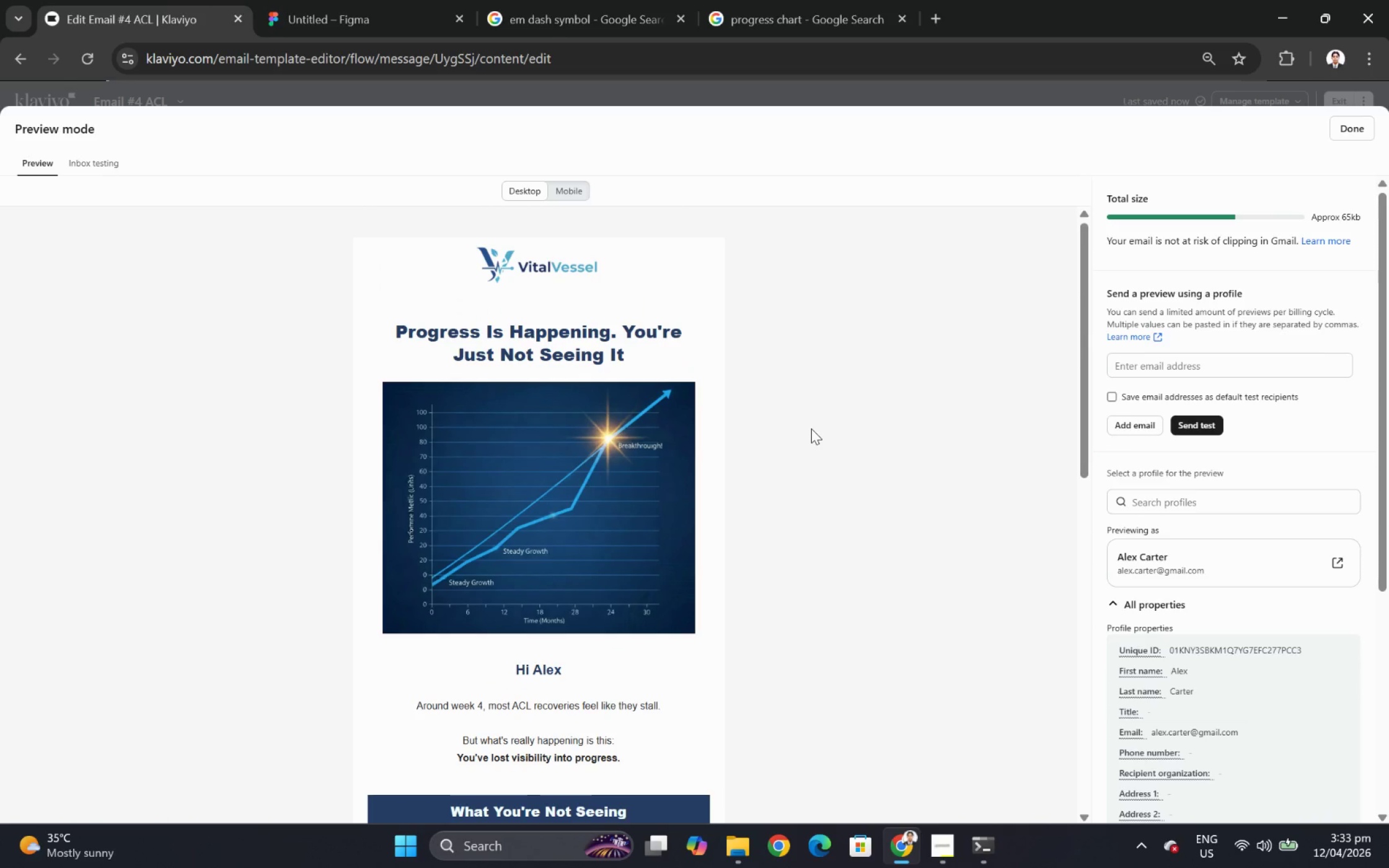 
scroll: coordinate [811, 428], scroll_direction: down, amount: 2.0
 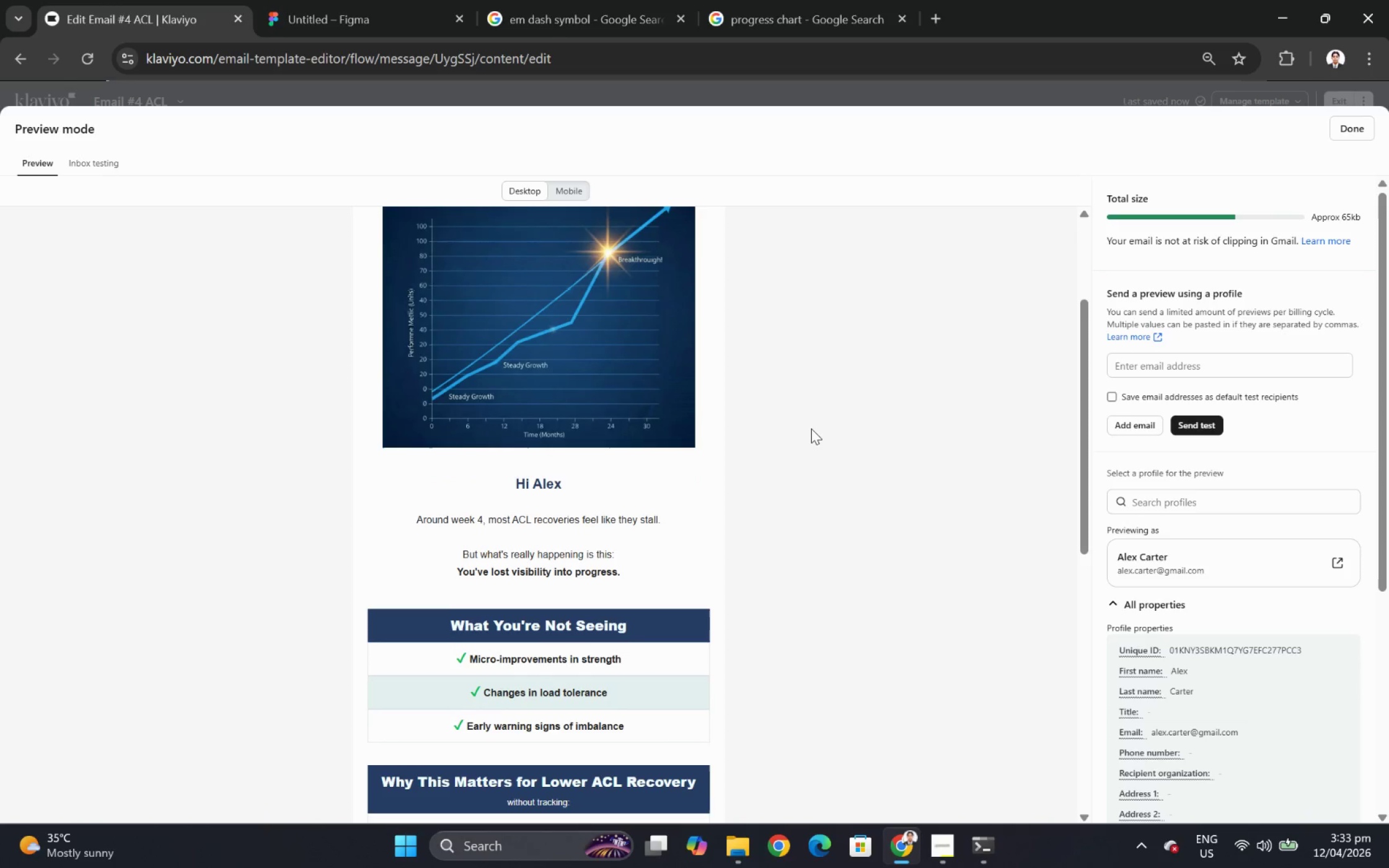 
scroll: coordinate [811, 428], scroll_direction: up, amount: 2.0
 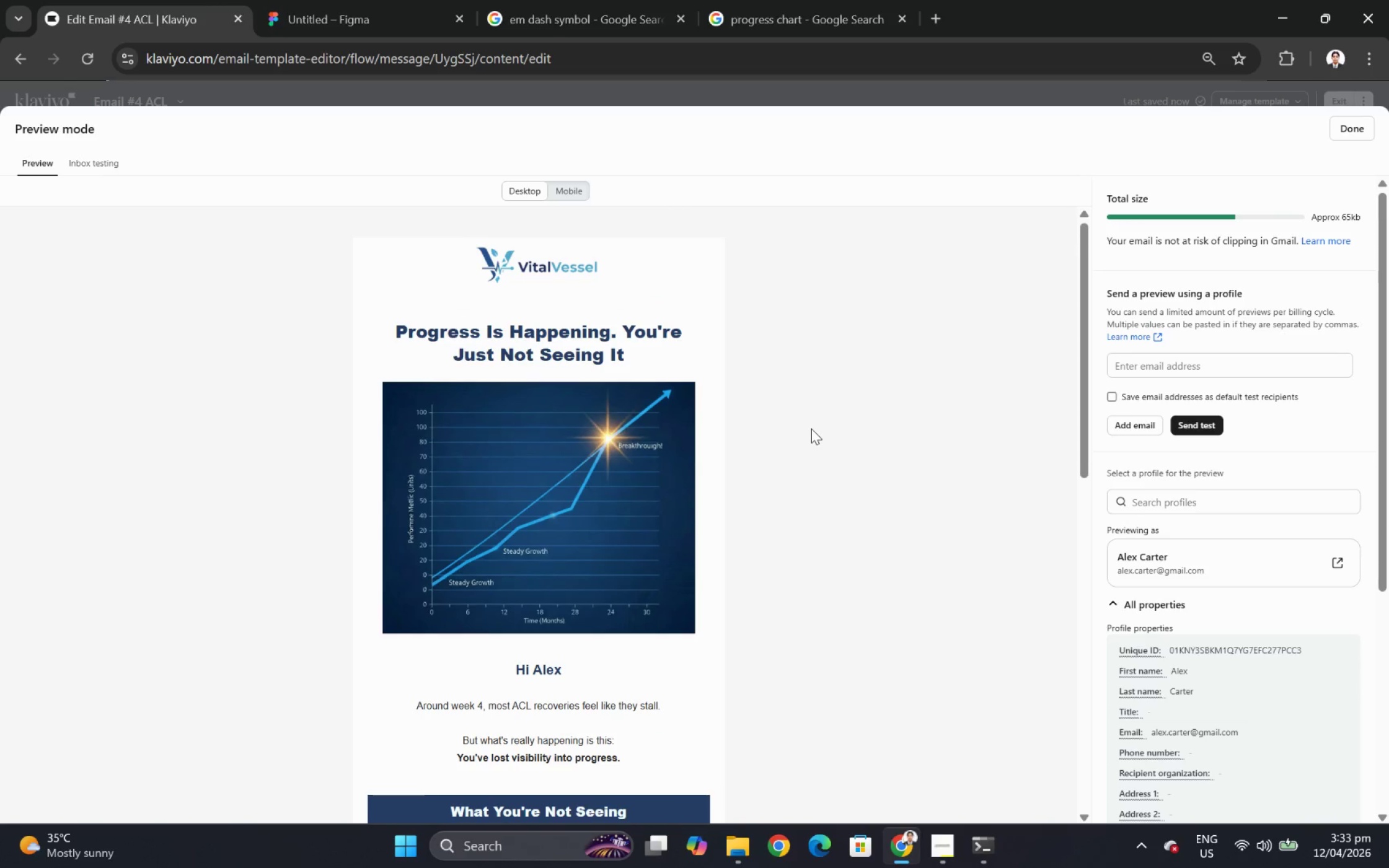 
scroll: coordinate [811, 429], scroll_direction: down, amount: 3.0
 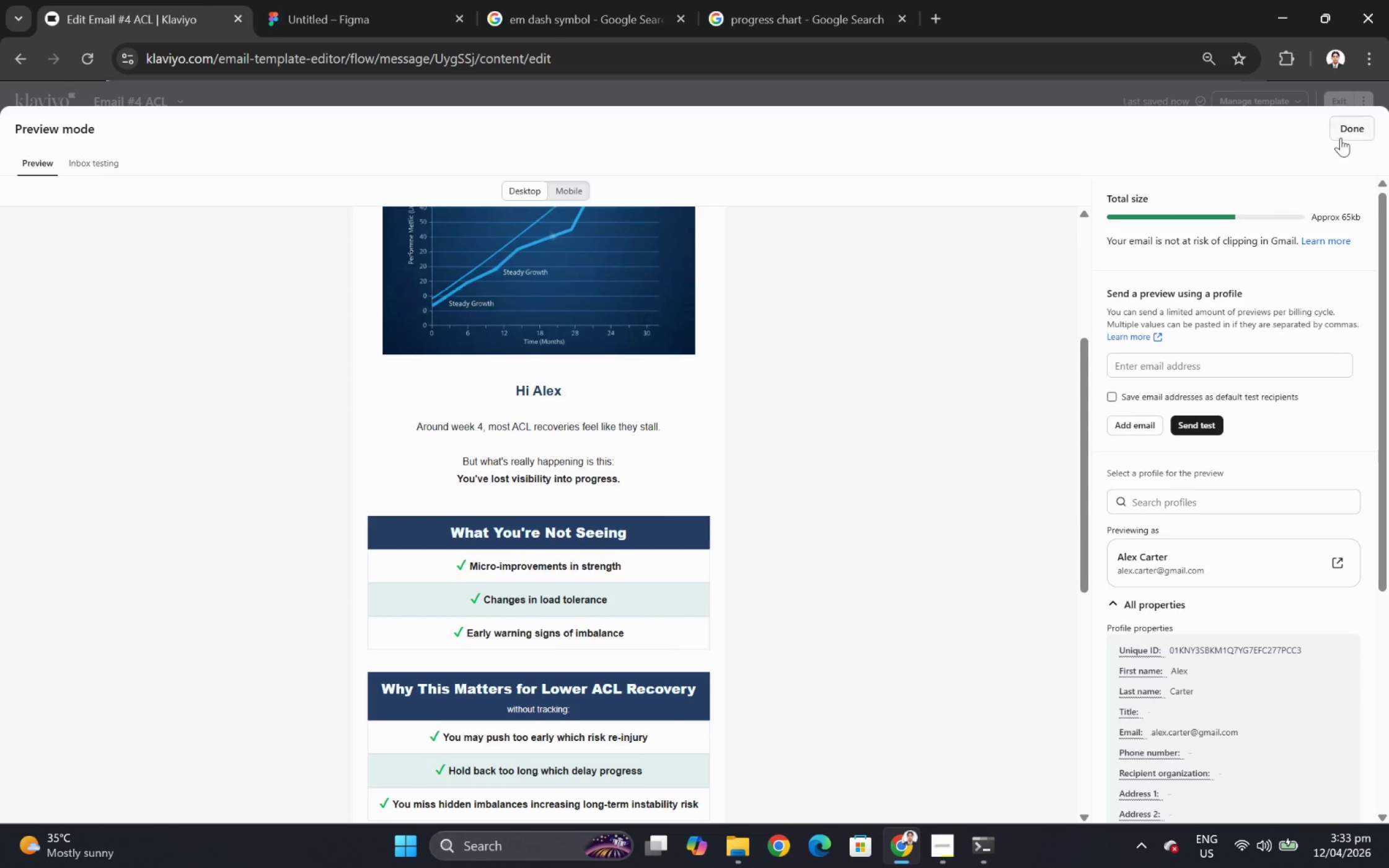 
left_click([1342, 133])
 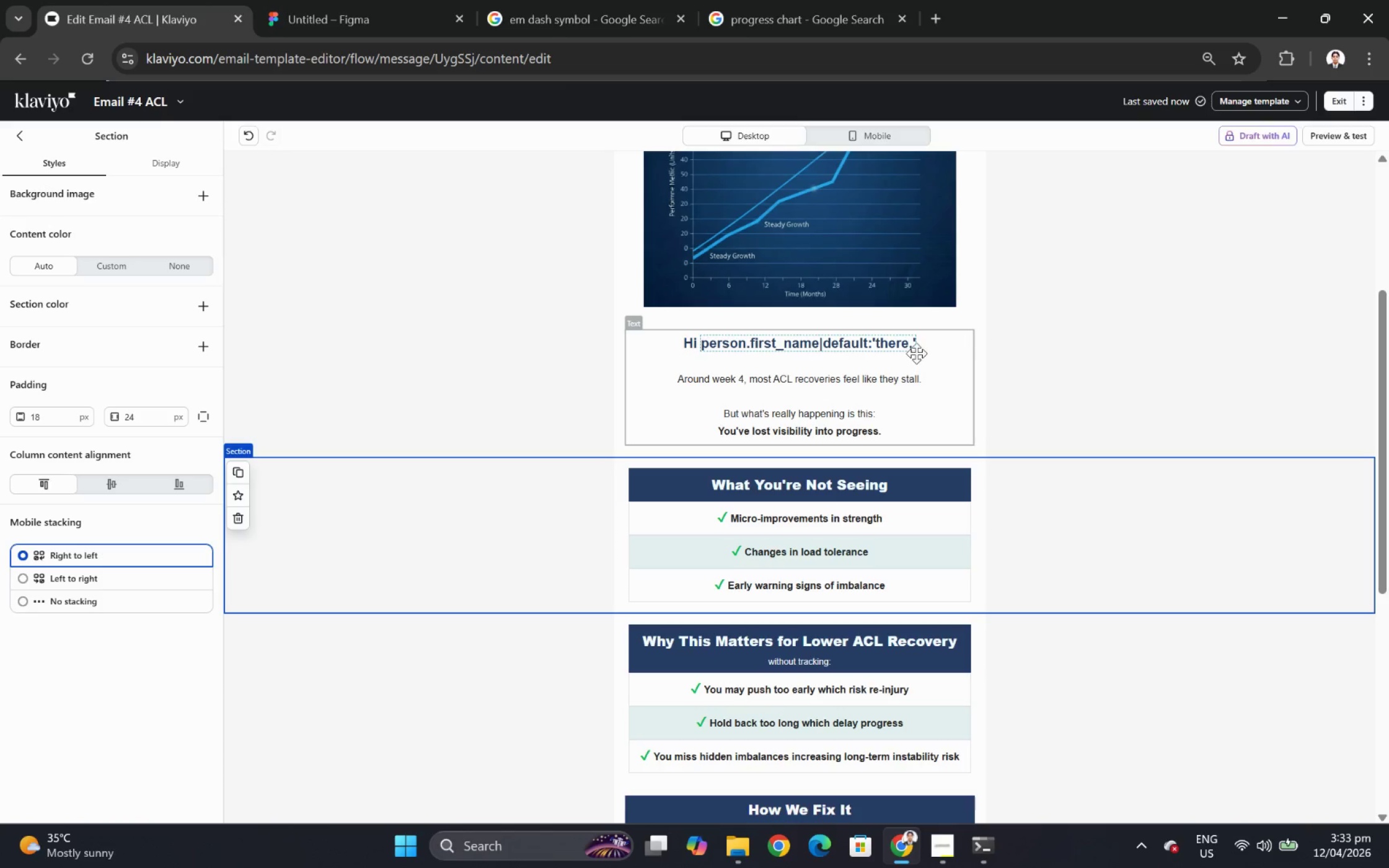 
double_click([922, 343])
 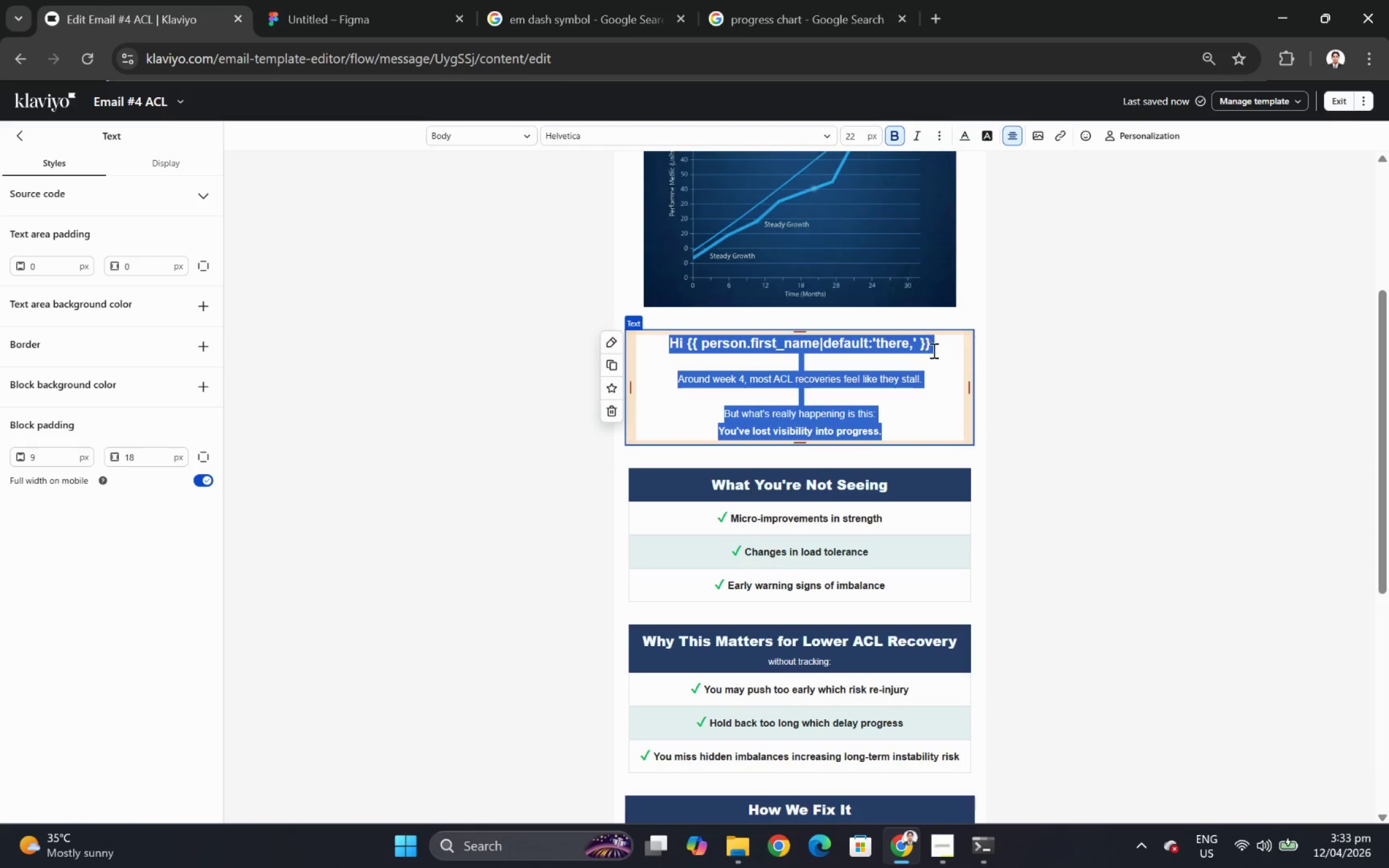 
left_click([934, 350])
 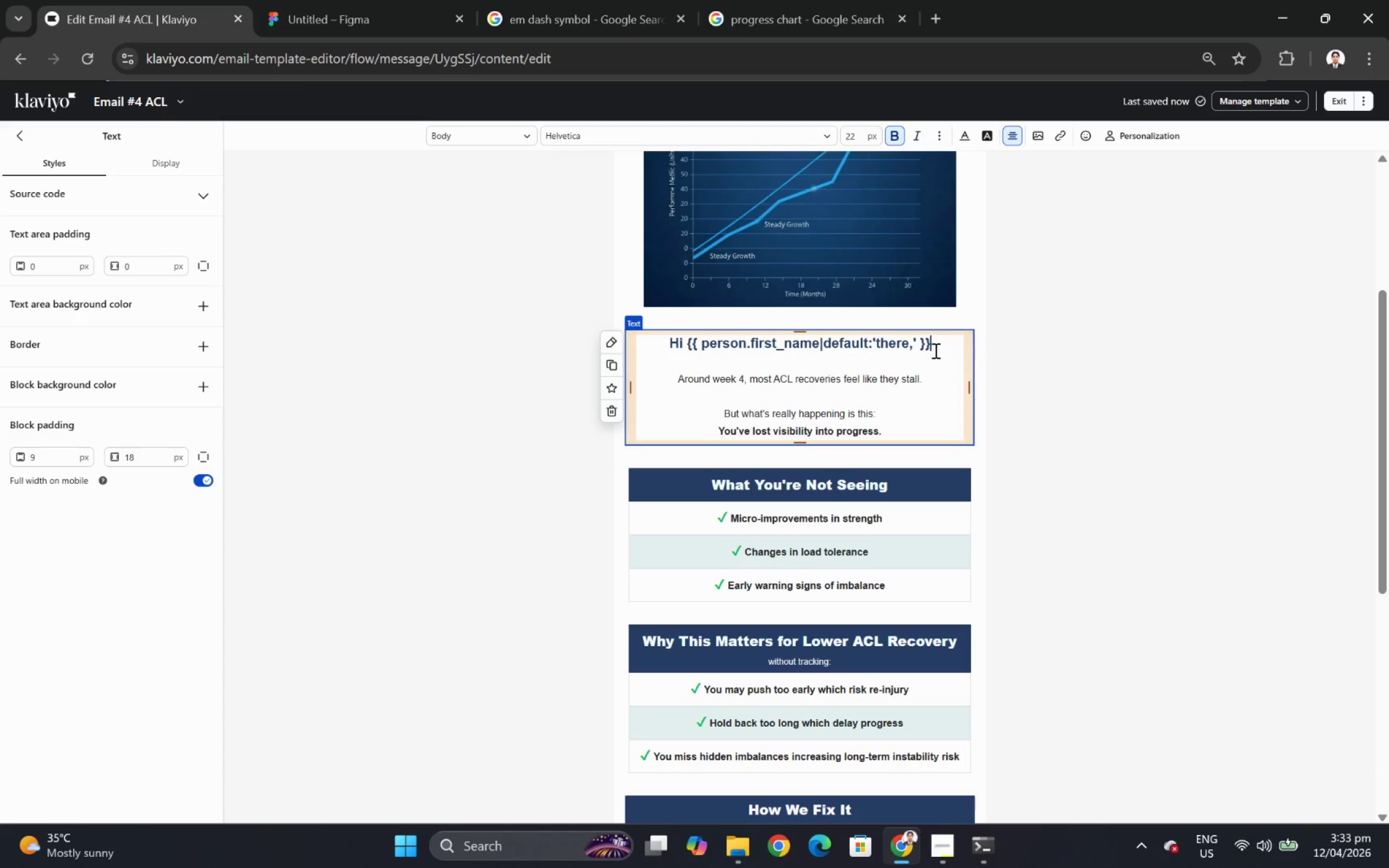 
key(Comma)
 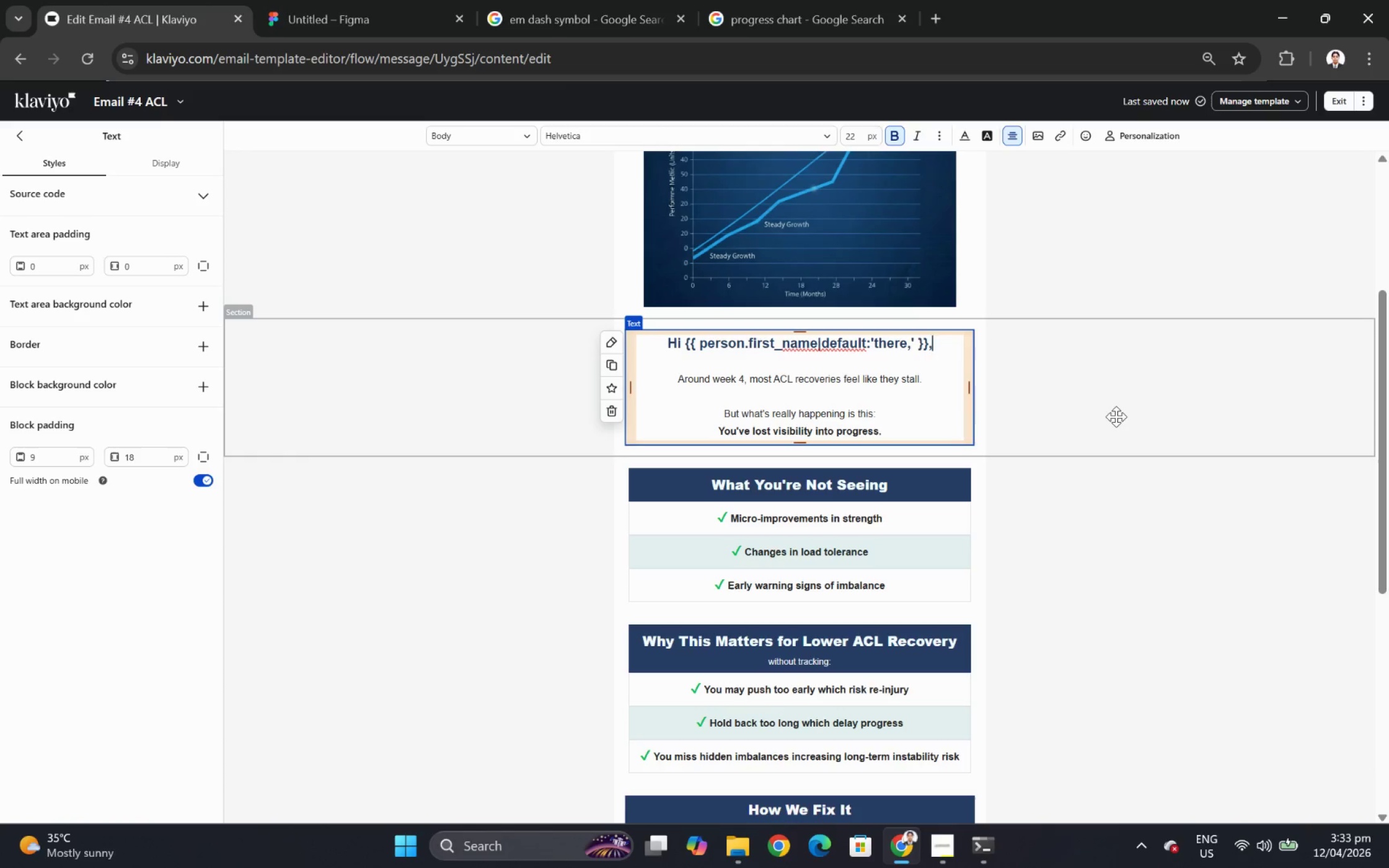 
left_click([1117, 416])
 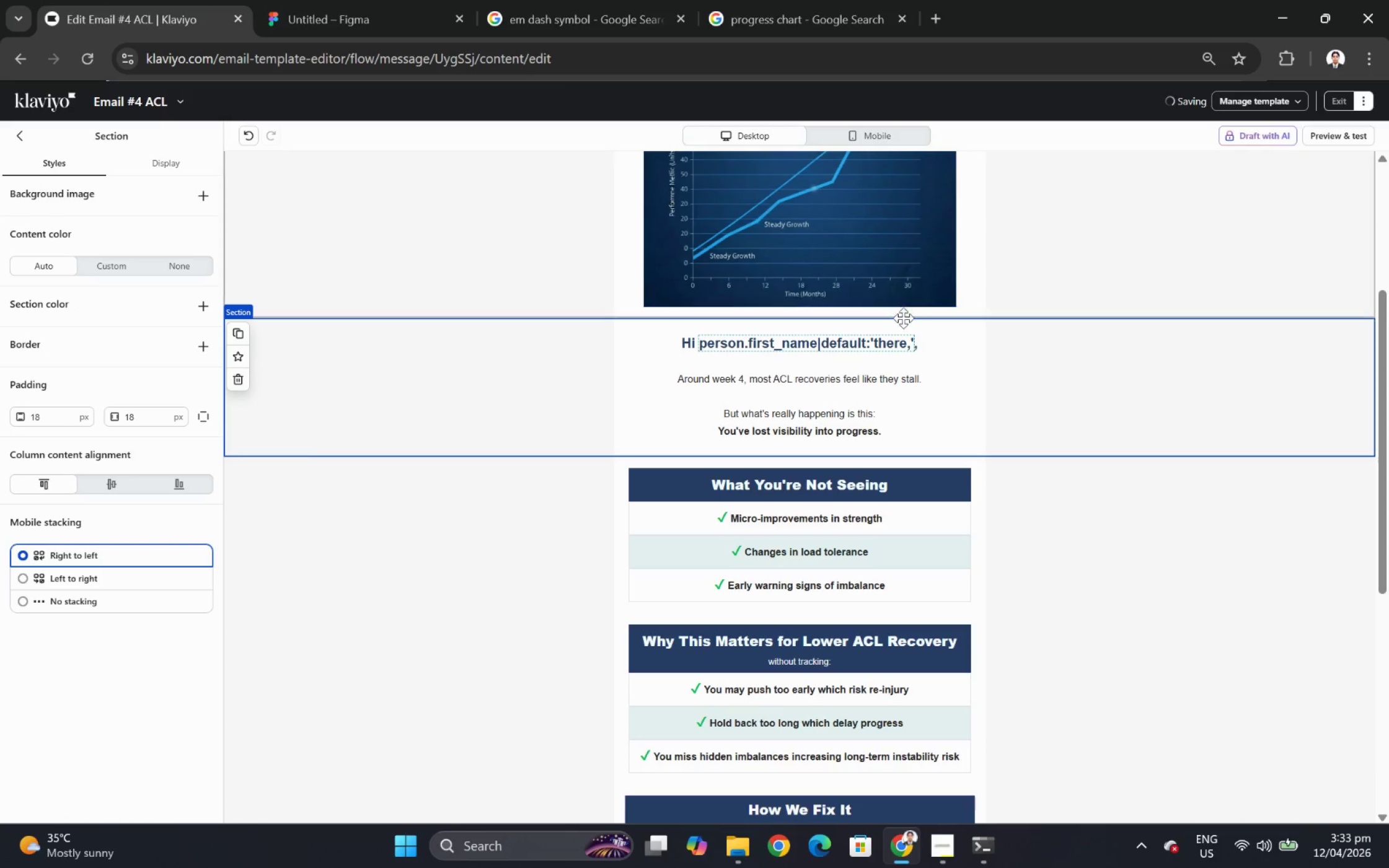 
double_click([893, 346])
 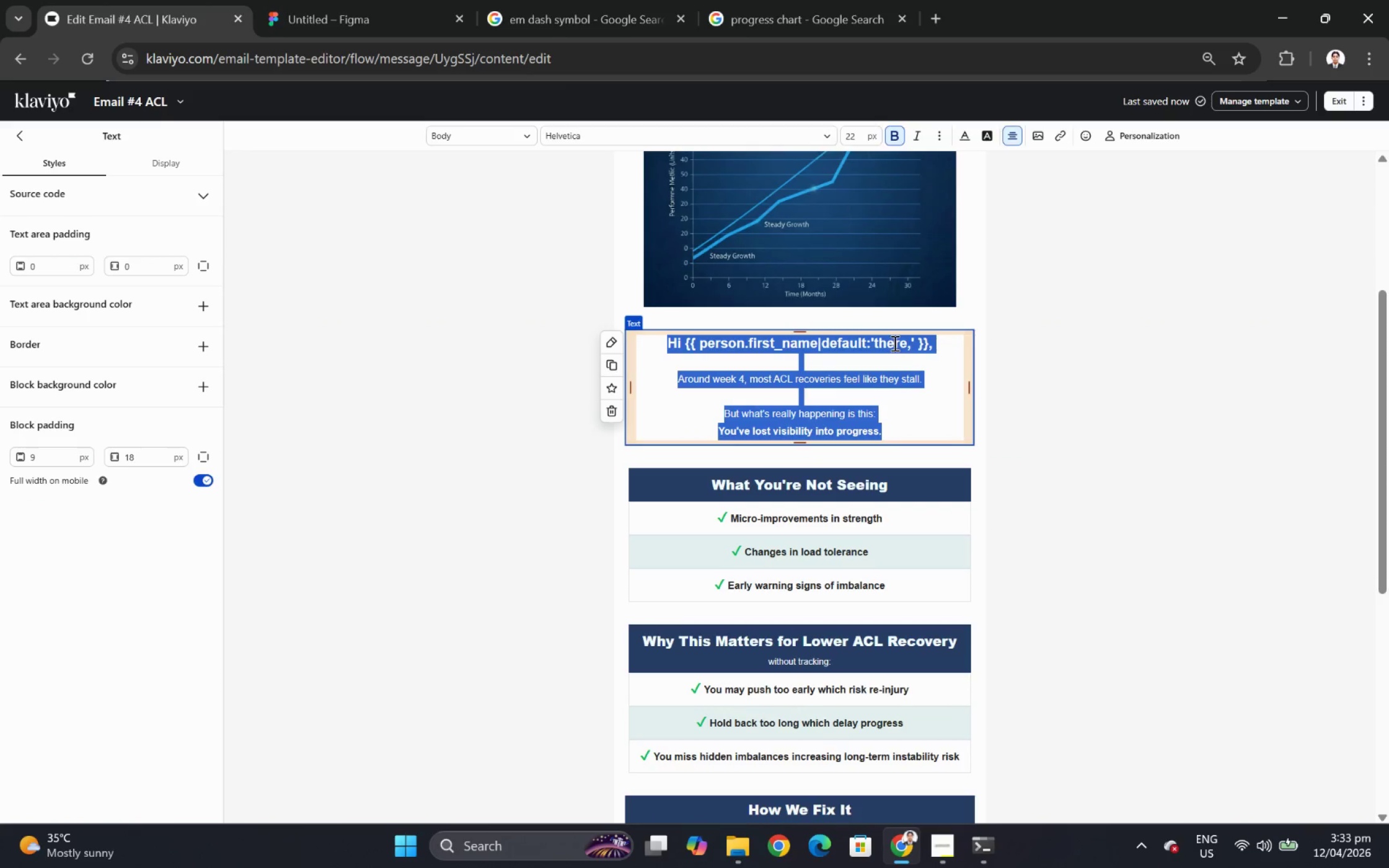 
left_click([893, 343])
 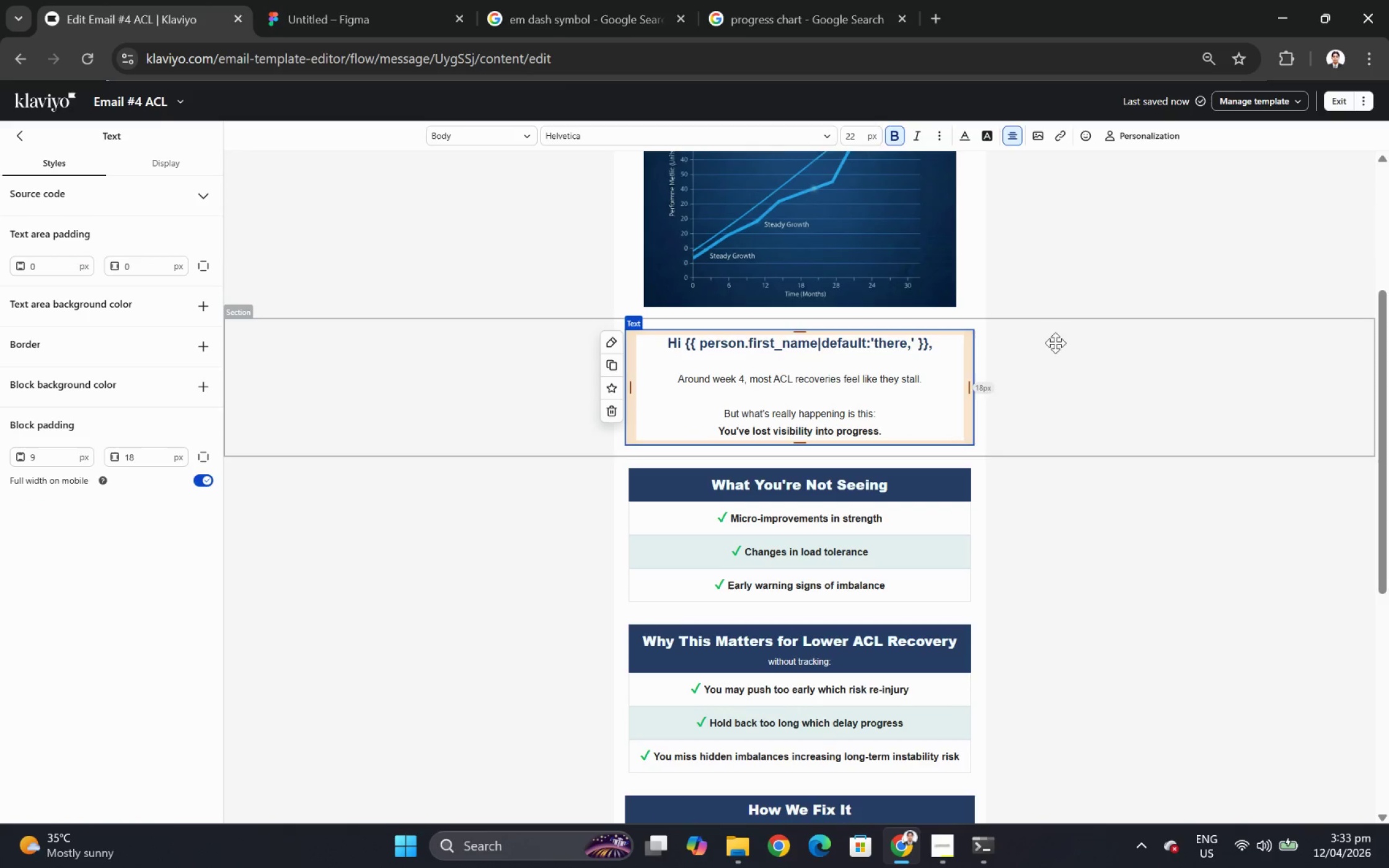 
left_click([1081, 345])
 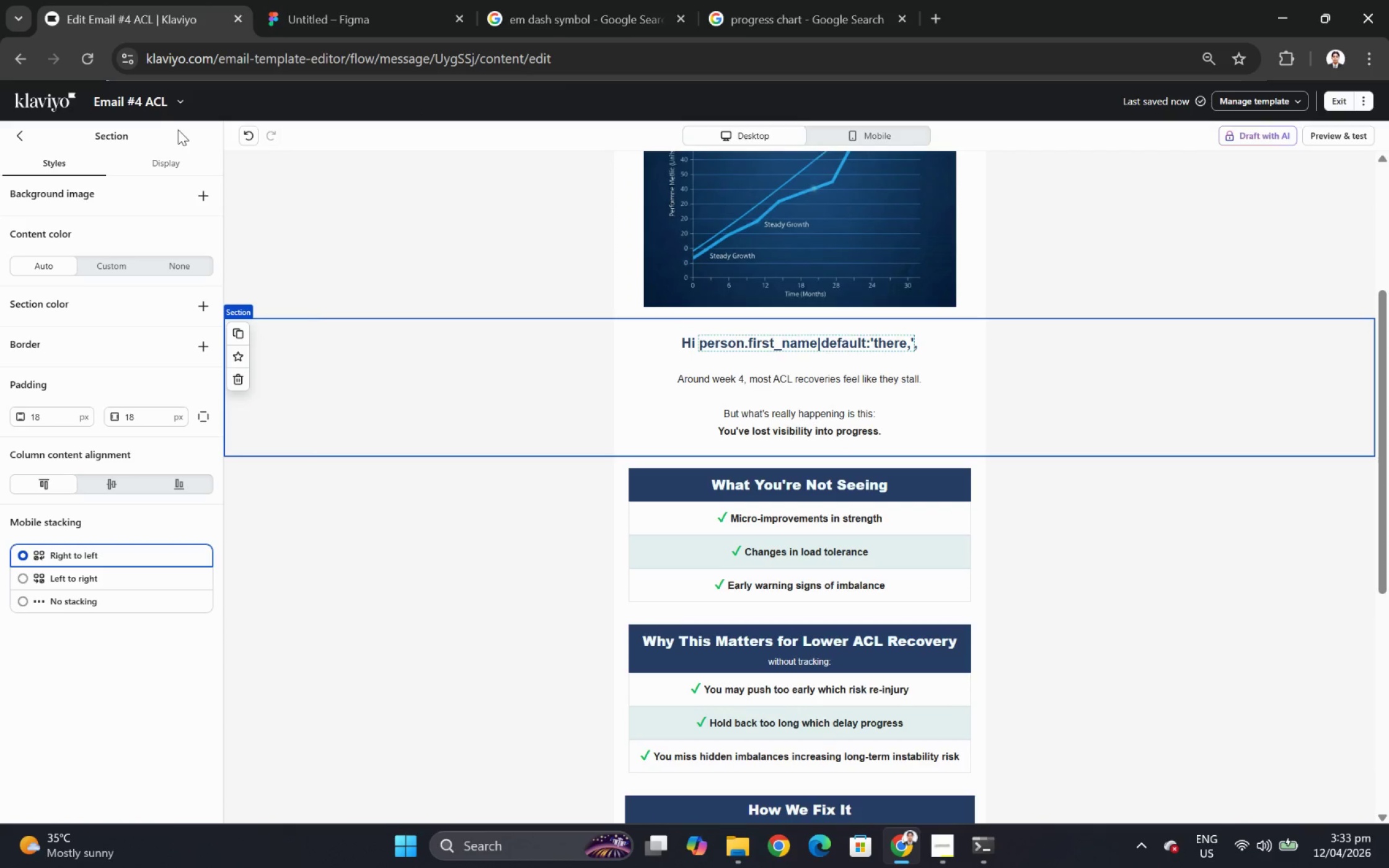 
left_click([176, 103])
 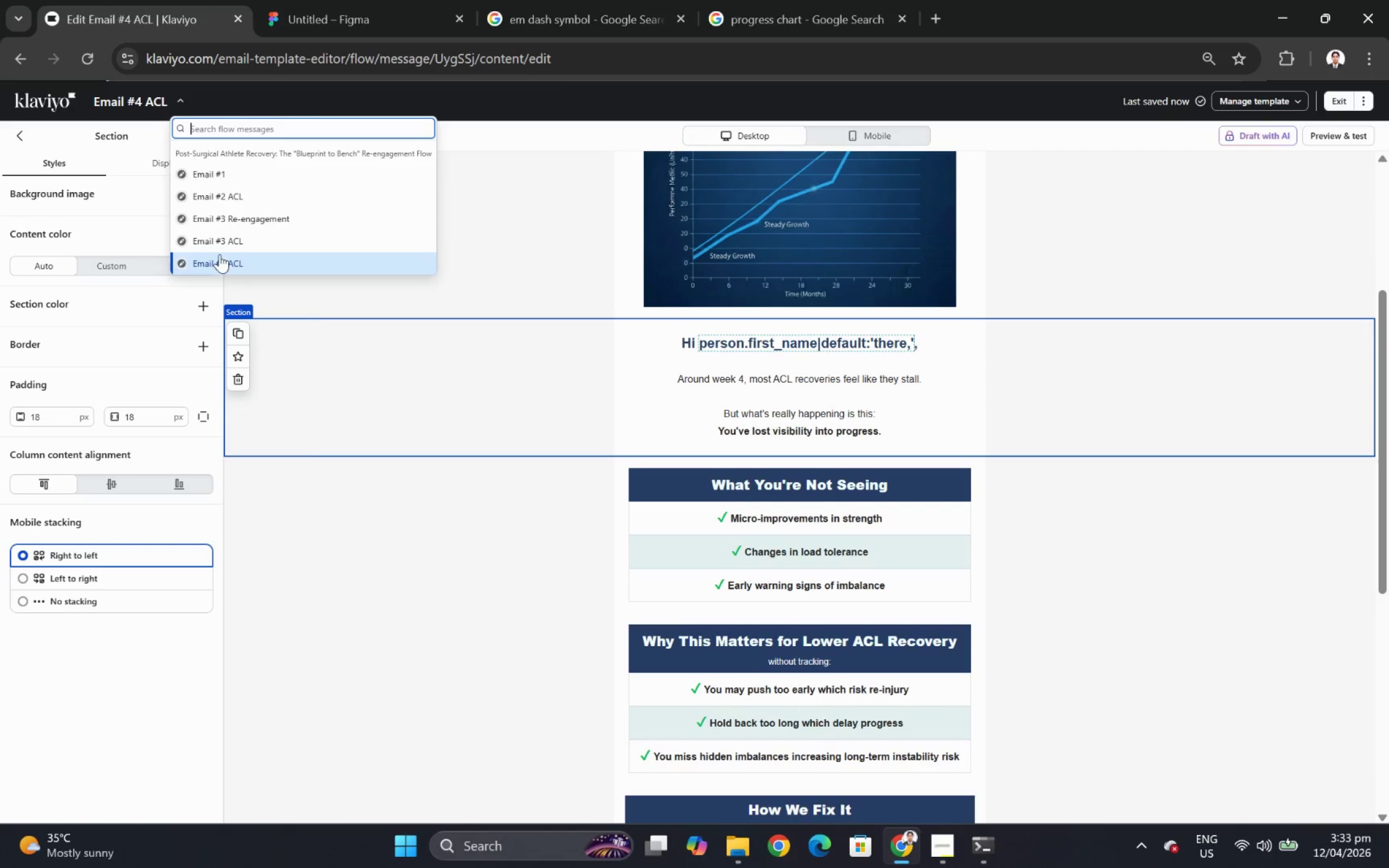 
left_click([229, 243])
 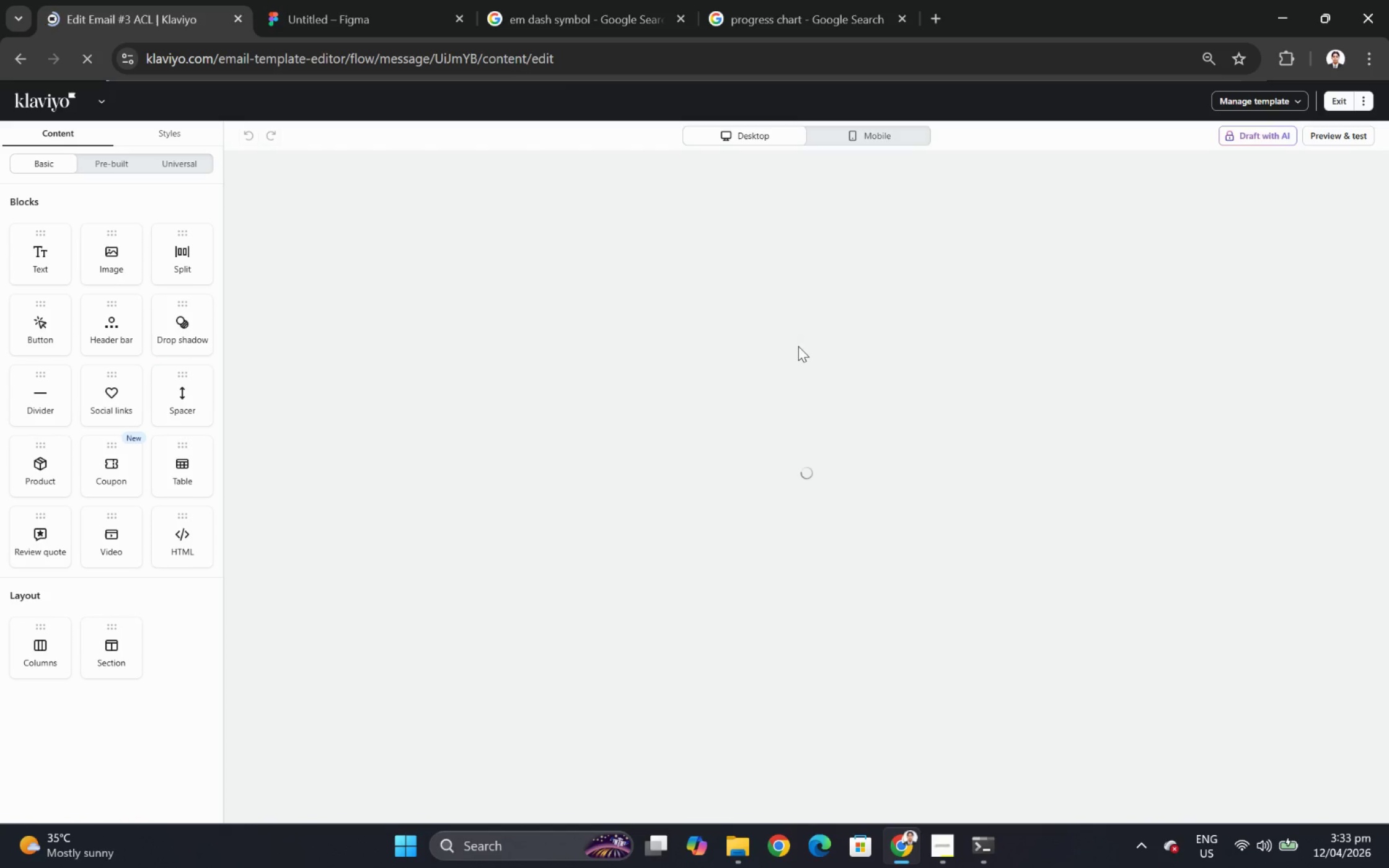 
wait(6.09)
 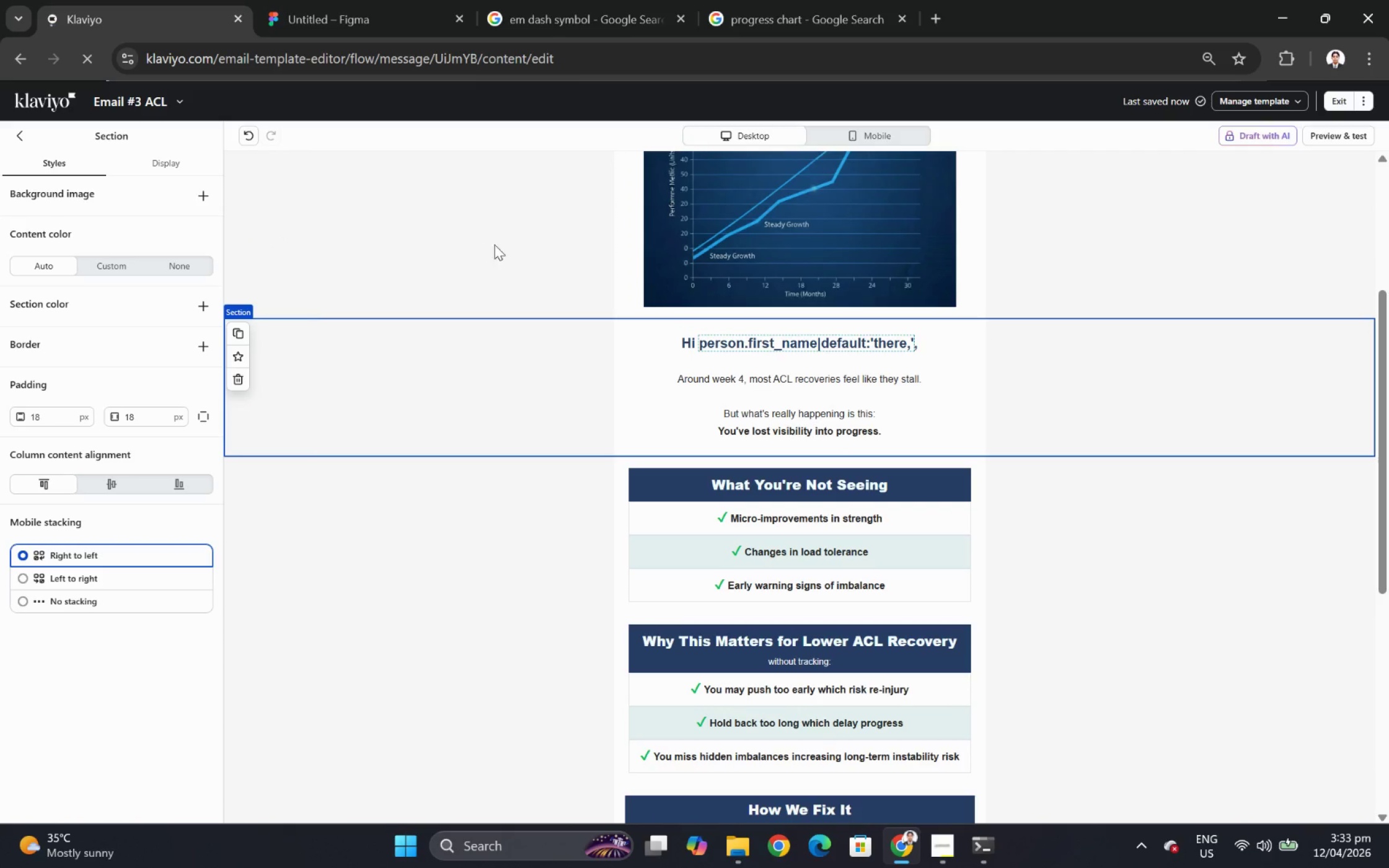 
scroll: coordinate [824, 555], scroll_direction: down, amount: 1.0
 